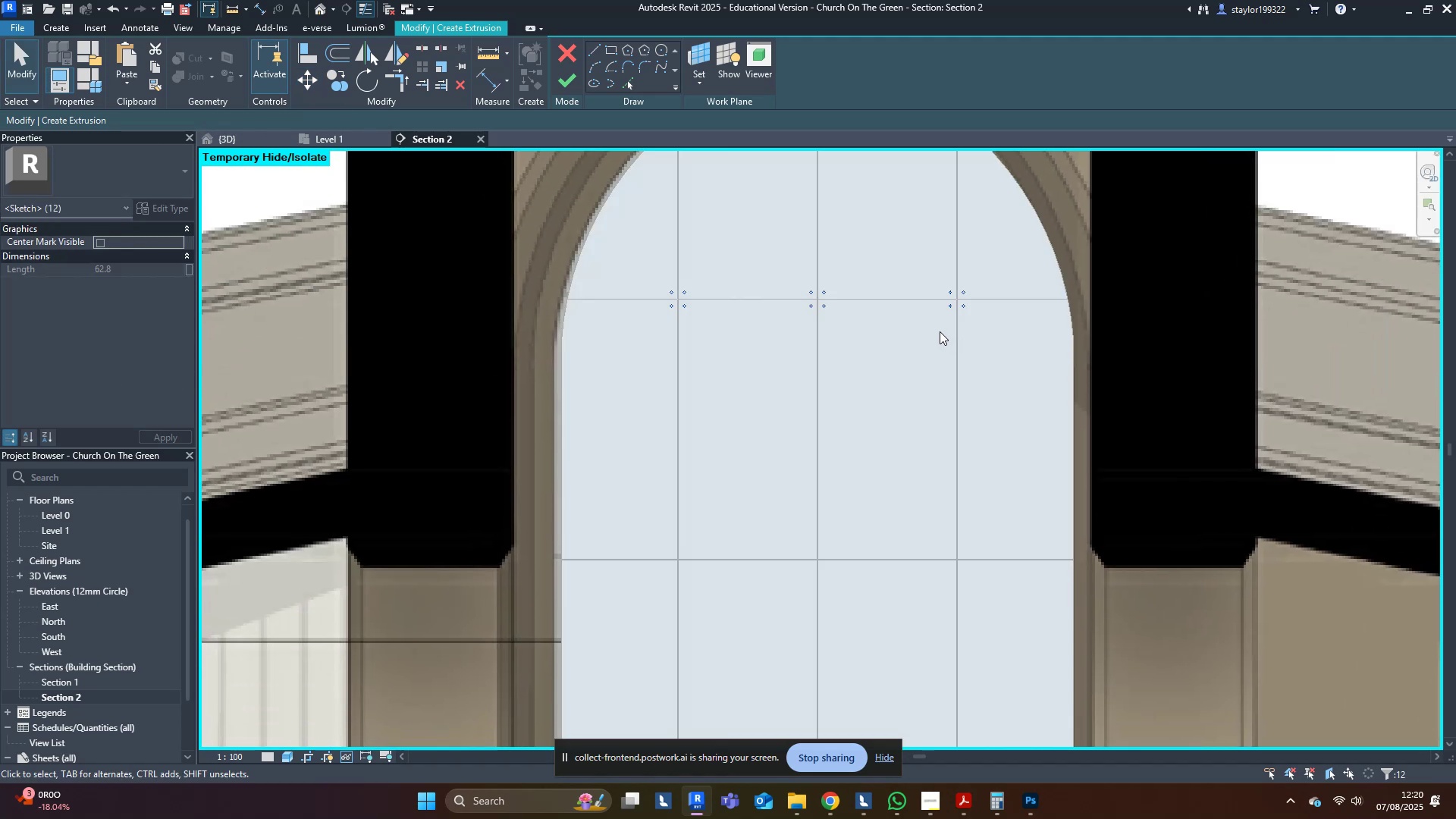 
scroll: coordinate [890, 338], scroll_direction: up, amount: 5.0
 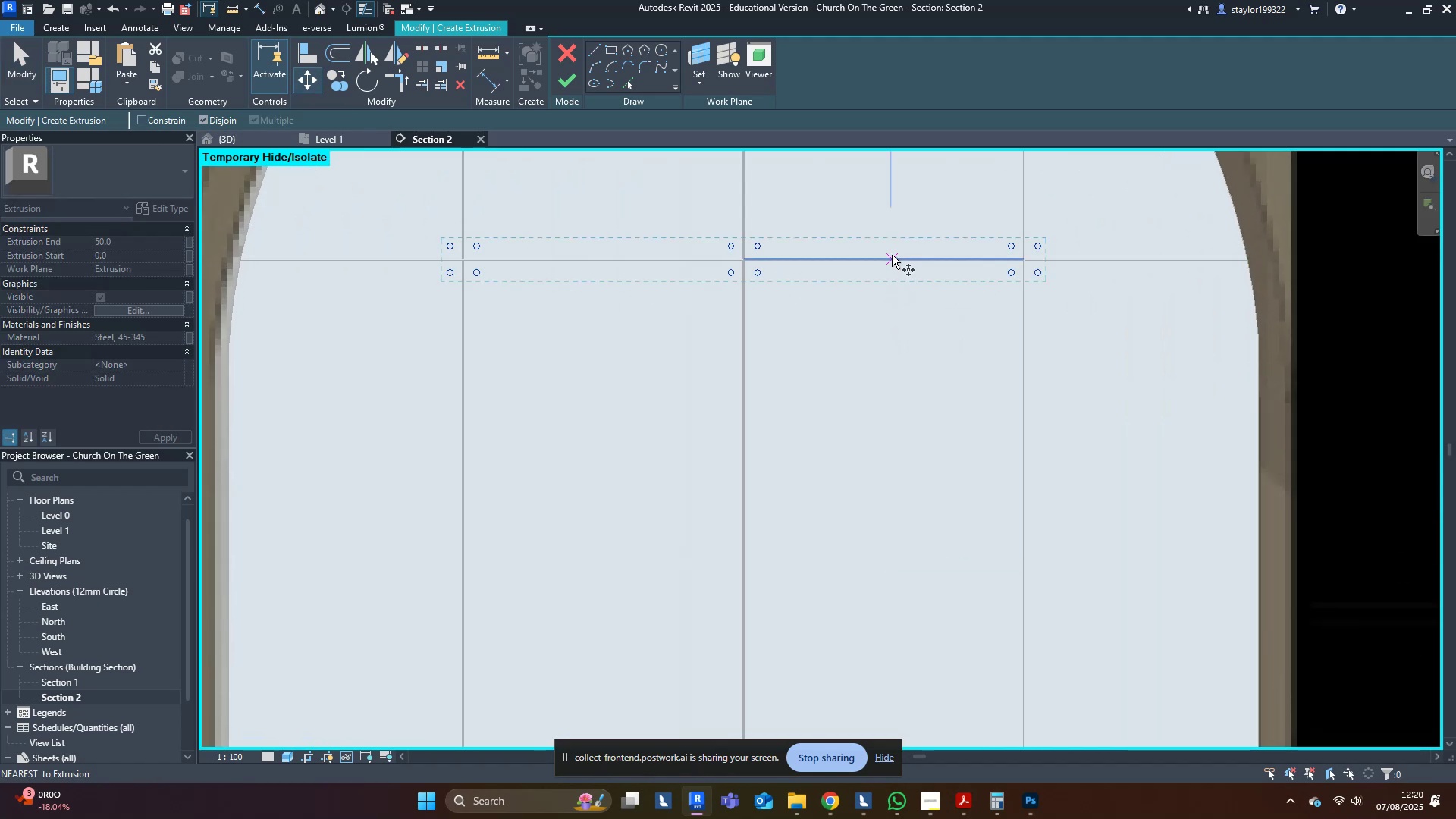 
left_click([892, 255])
 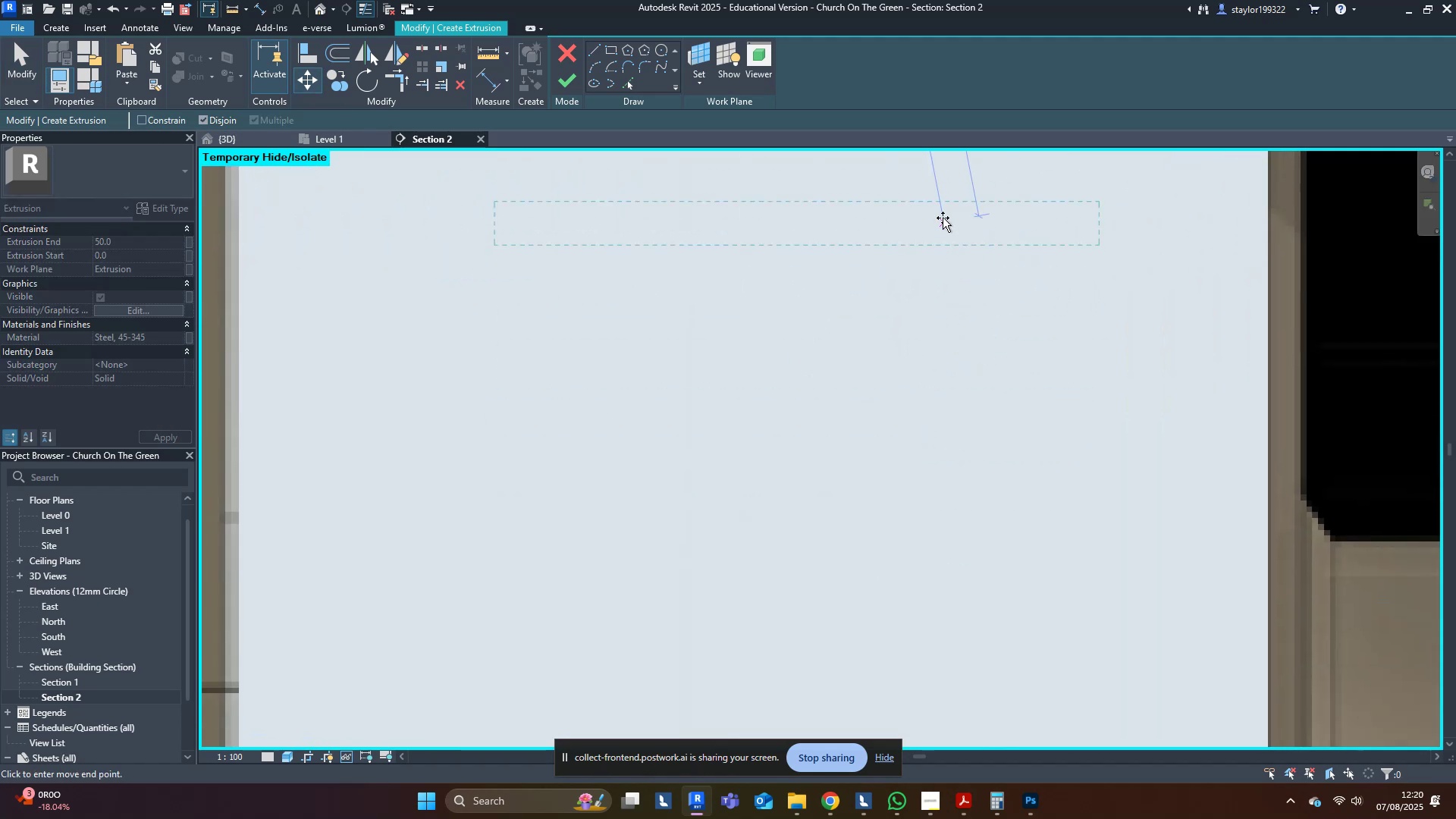 
scroll: coordinate [916, 566], scroll_direction: up, amount: 2.0
 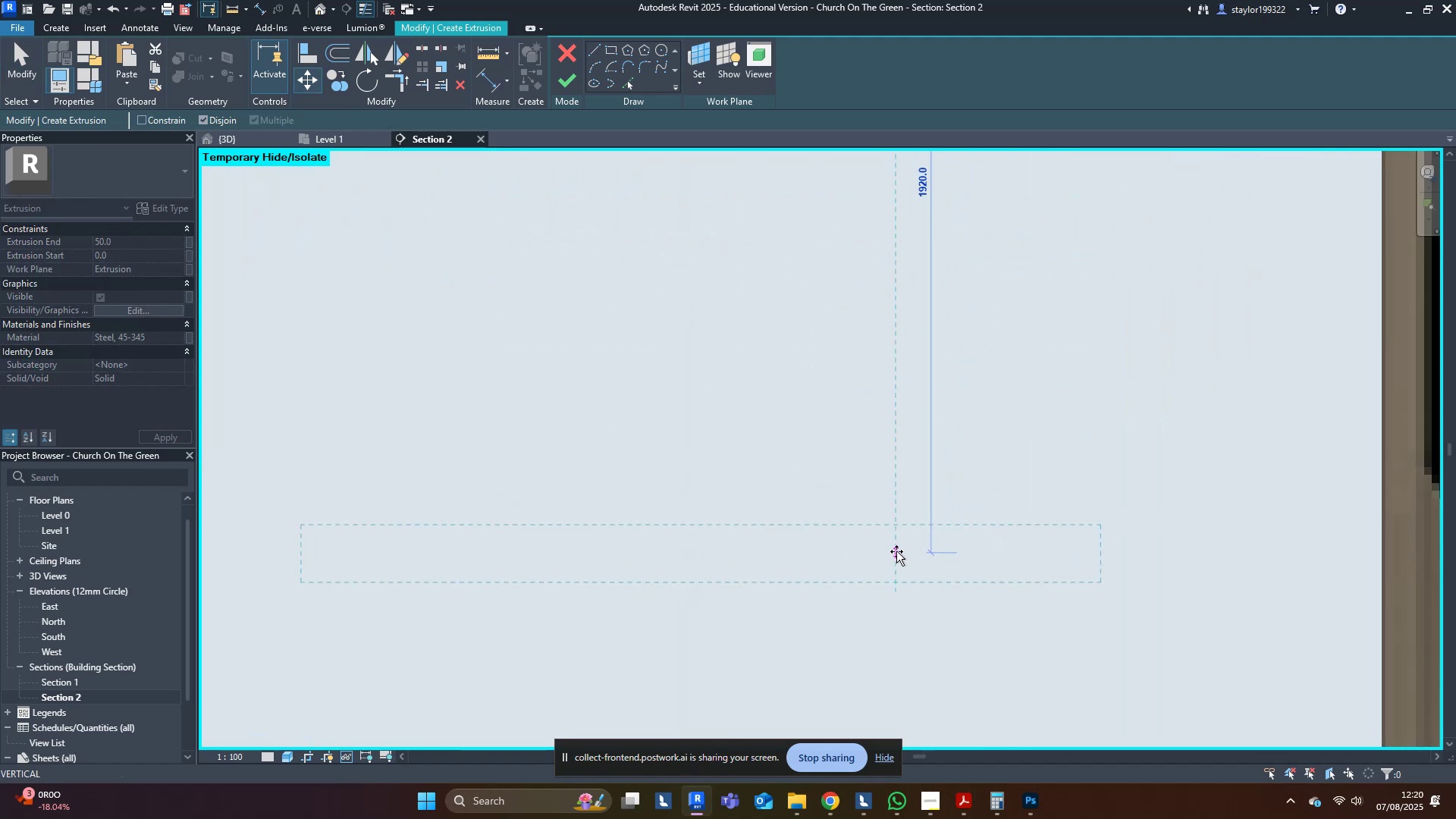 
hold_key(key=ControlLeft, duration=1.53)
 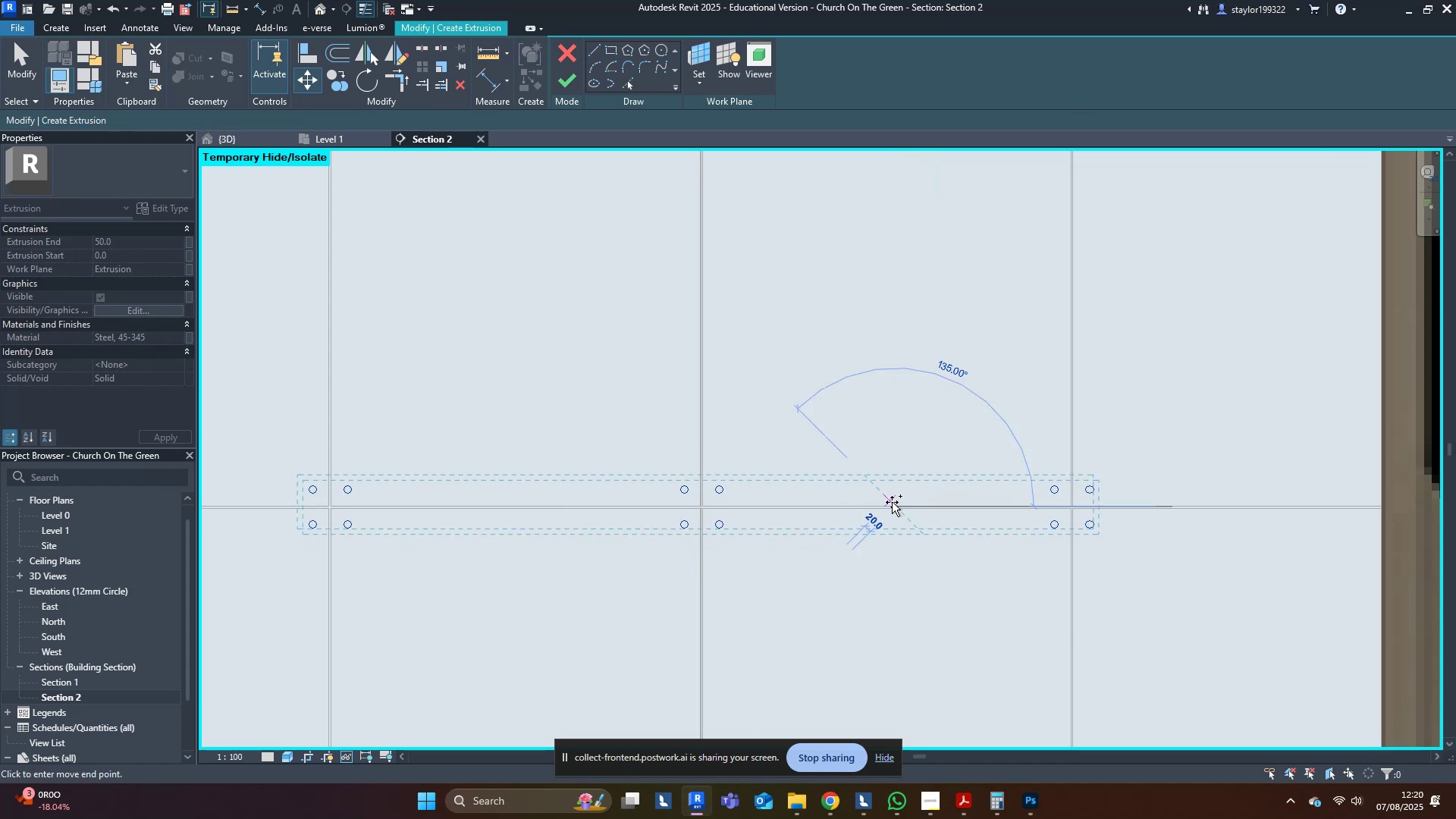 
hold_key(key=ControlLeft, duration=0.63)
left_click([892, 502])
 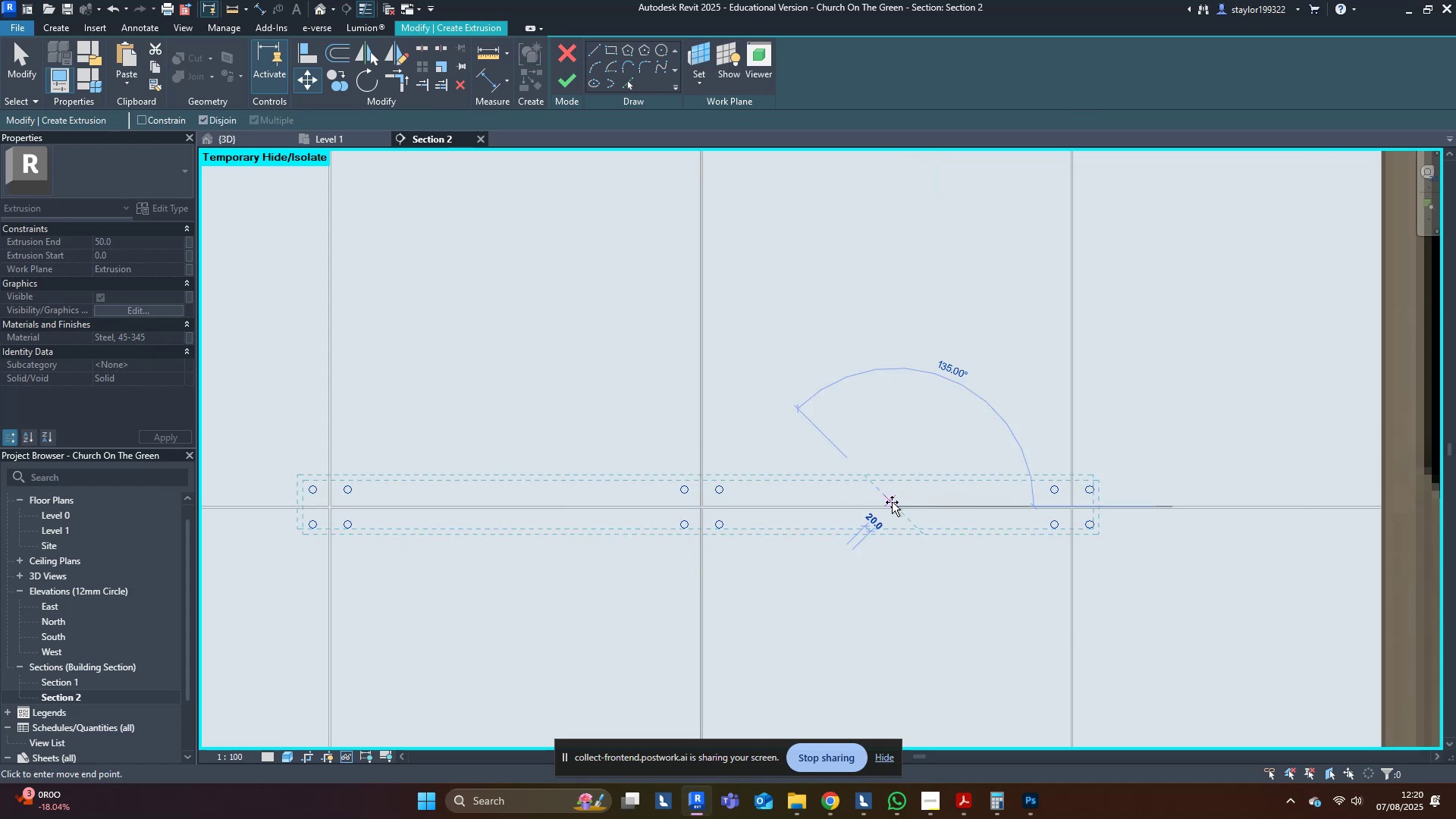 
key(Escape)
type(wf)
 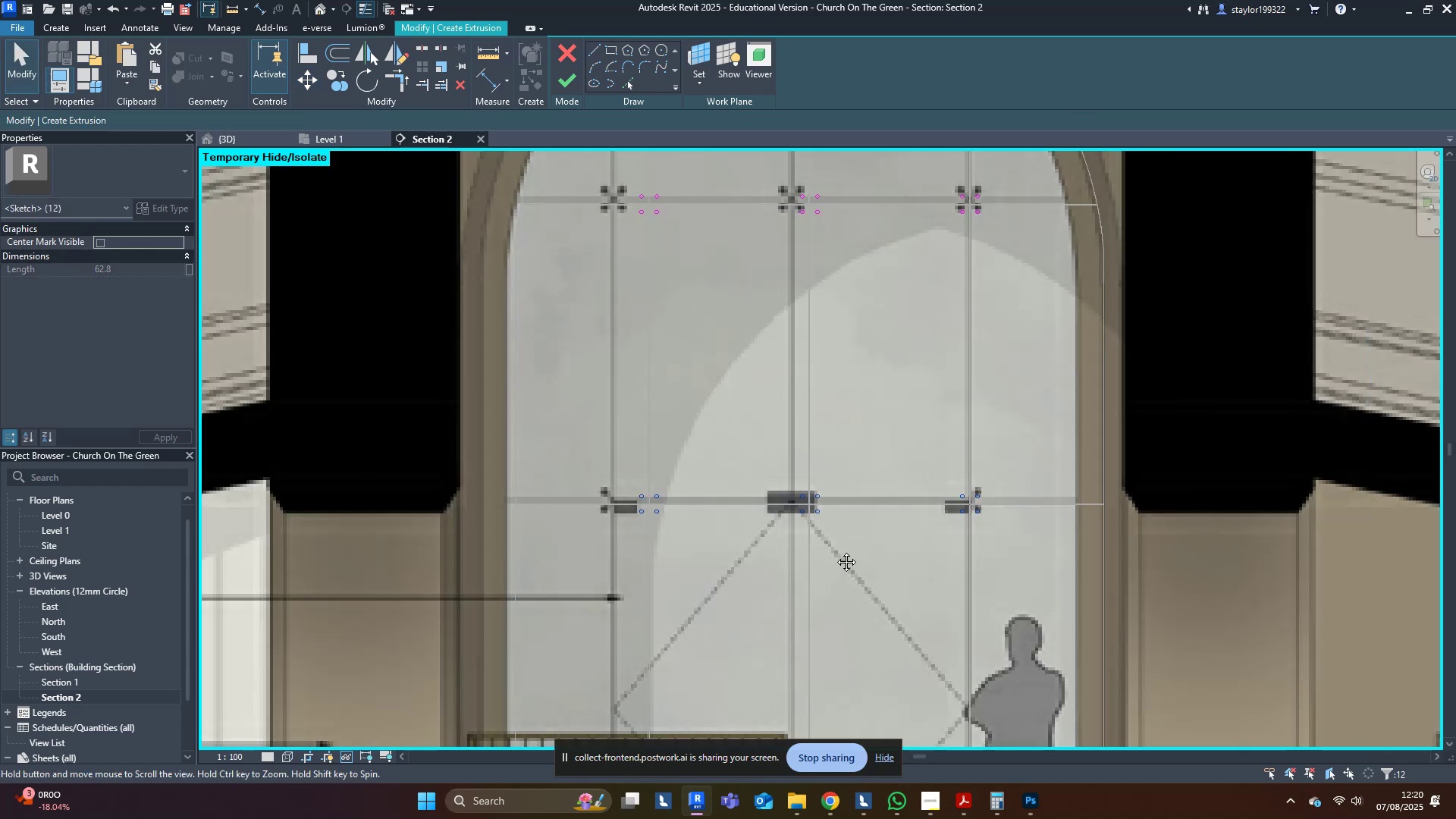 
scroll: coordinate [892, 502], scroll_direction: down, amount: 6.0
 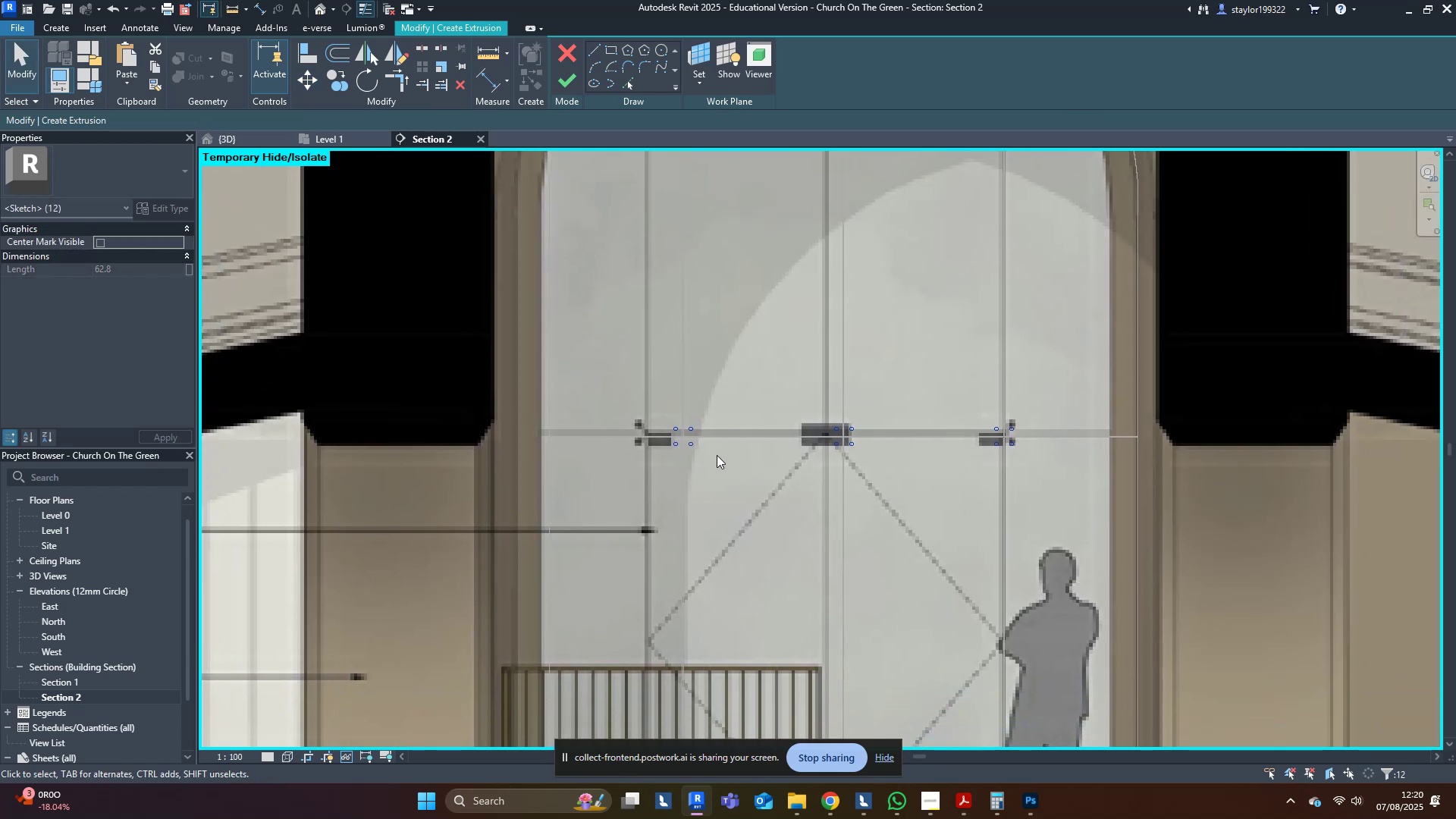 
left_click_drag(start_coordinate=[682, 415], to_coordinate=[1001, 475])
 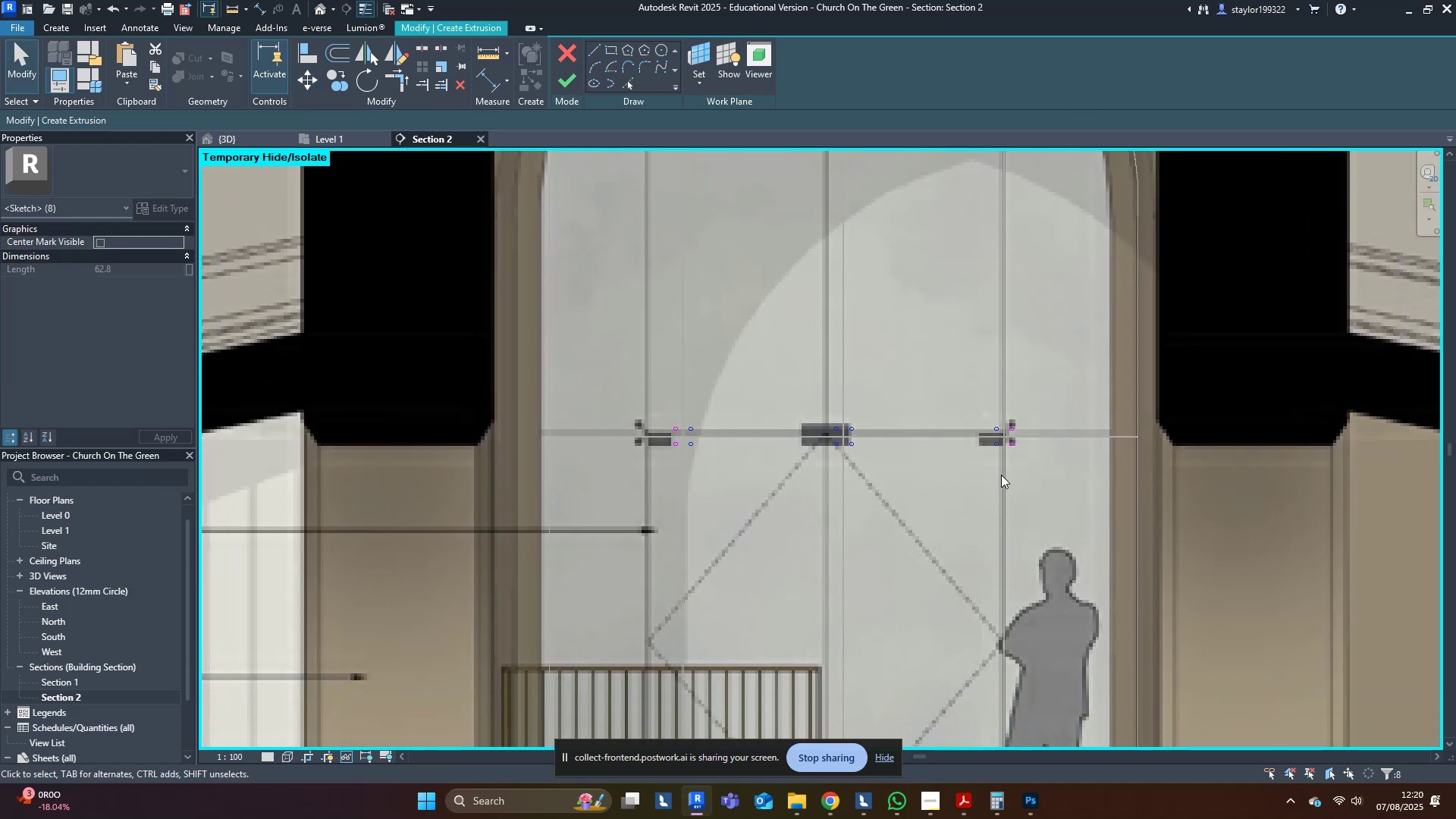 
scroll: coordinate [971, 522], scroll_direction: down, amount: 4.0
 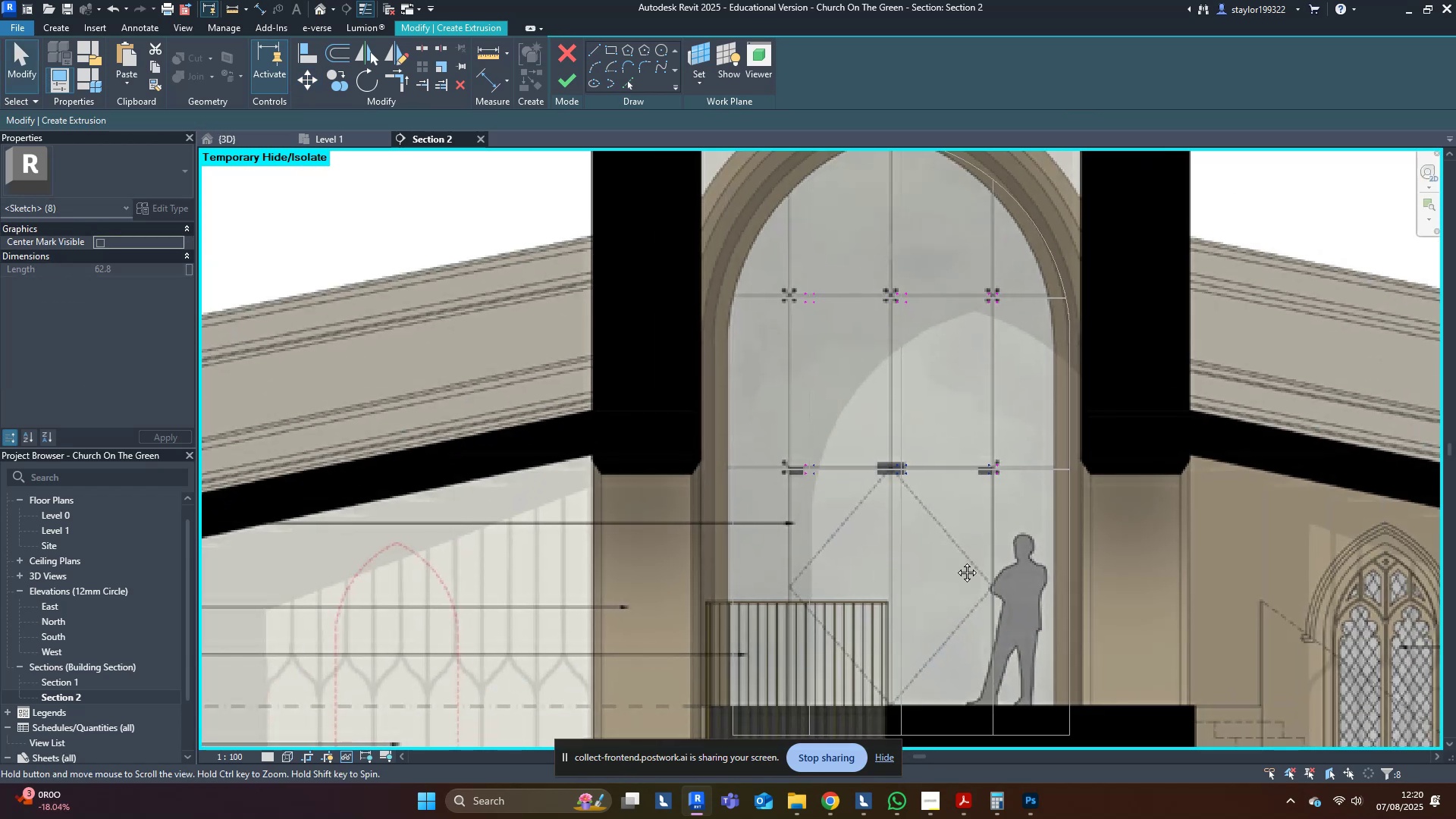 
type([Delete]sd)
 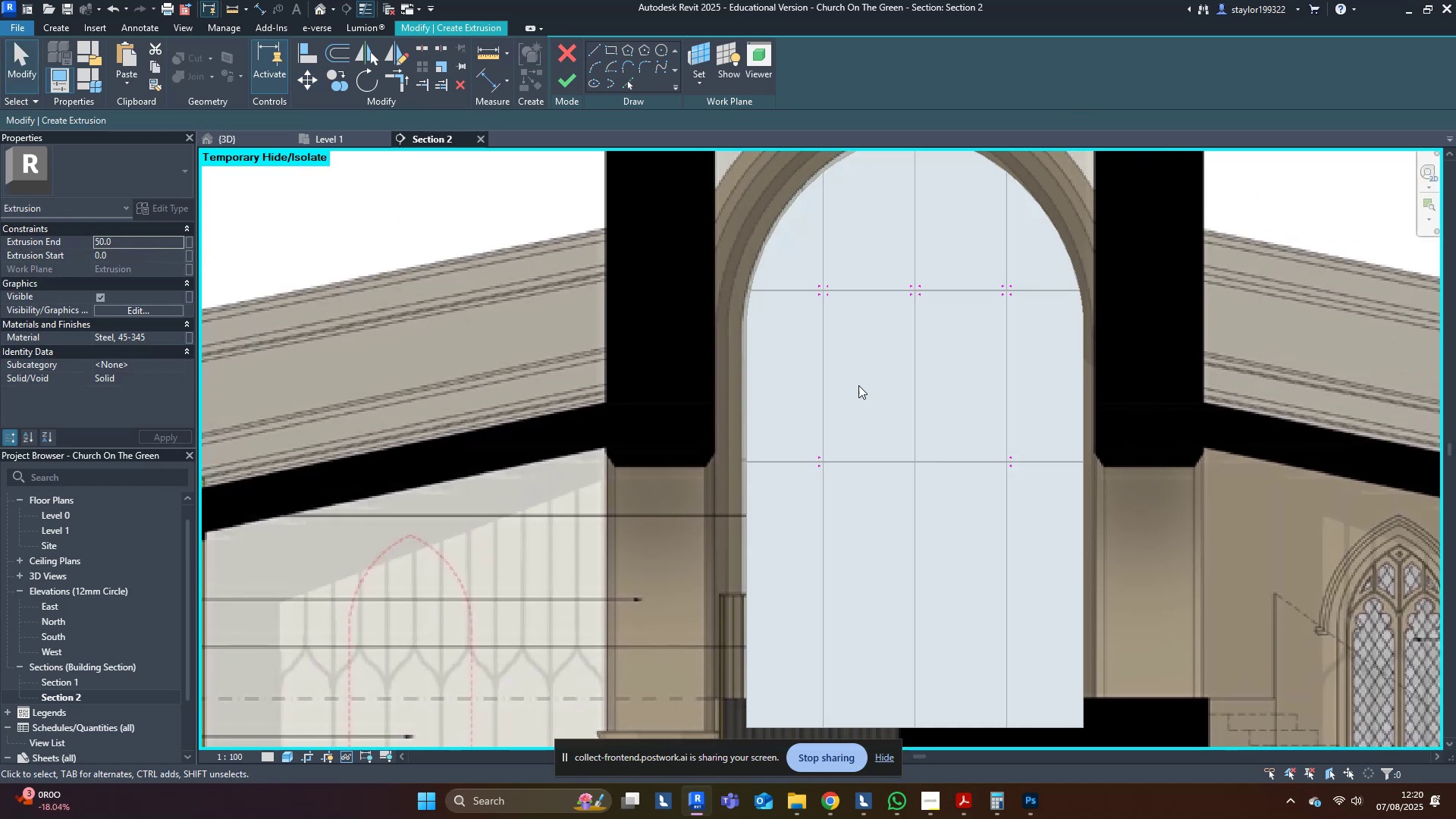 
left_click([858, 384])
 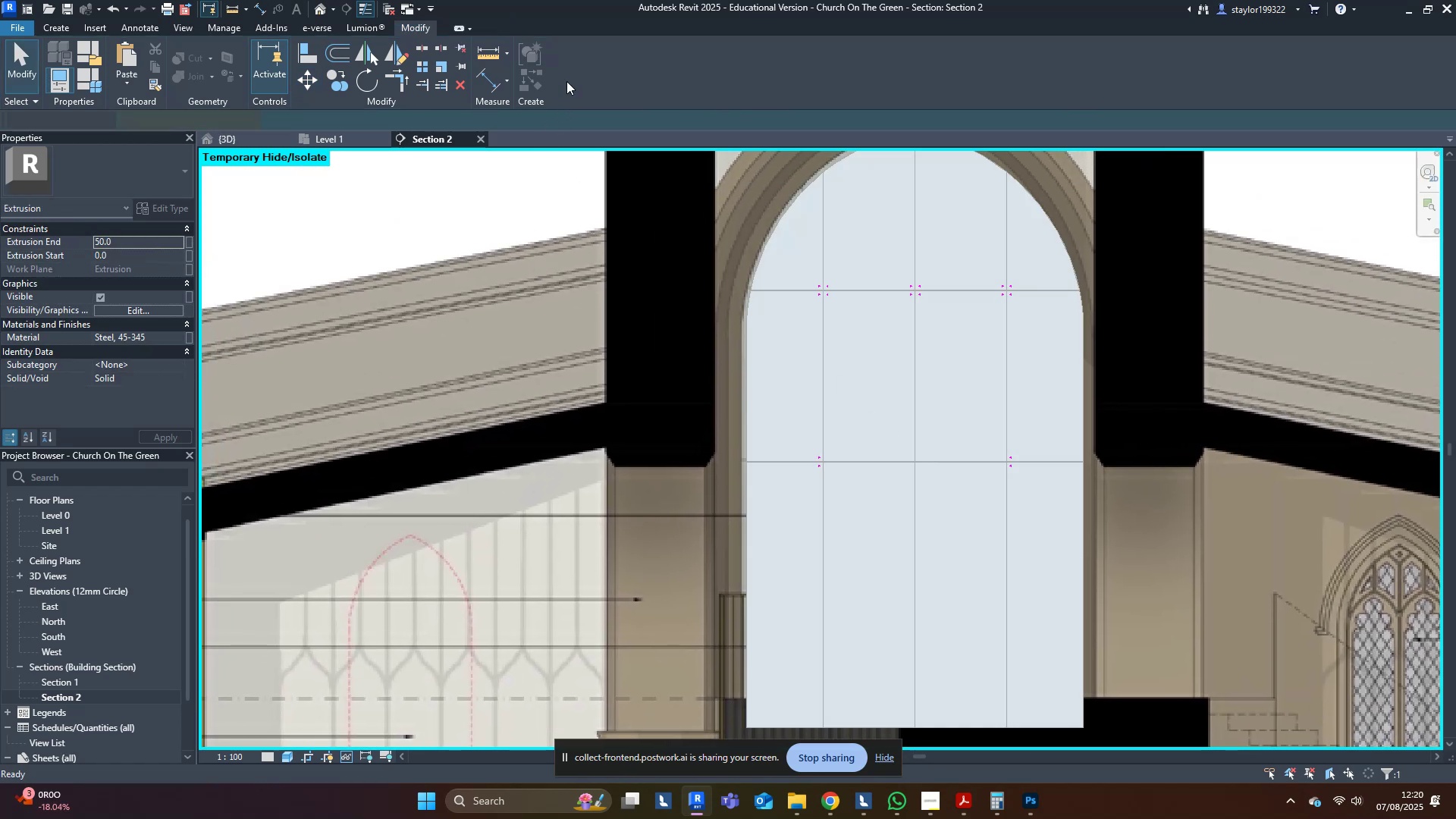 
hold_key(key=ShiftLeft, duration=0.37)
 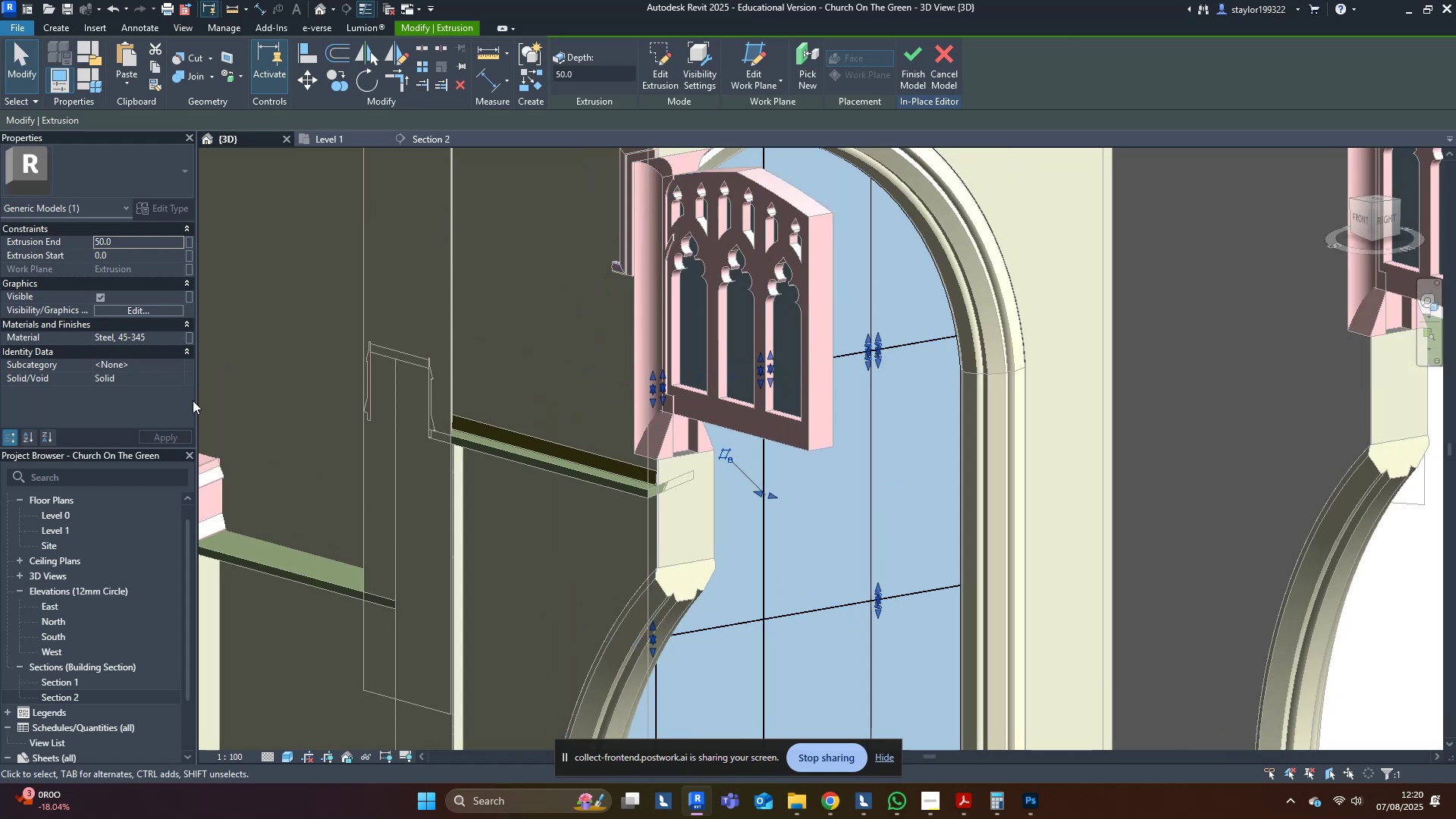 
key(Escape)
 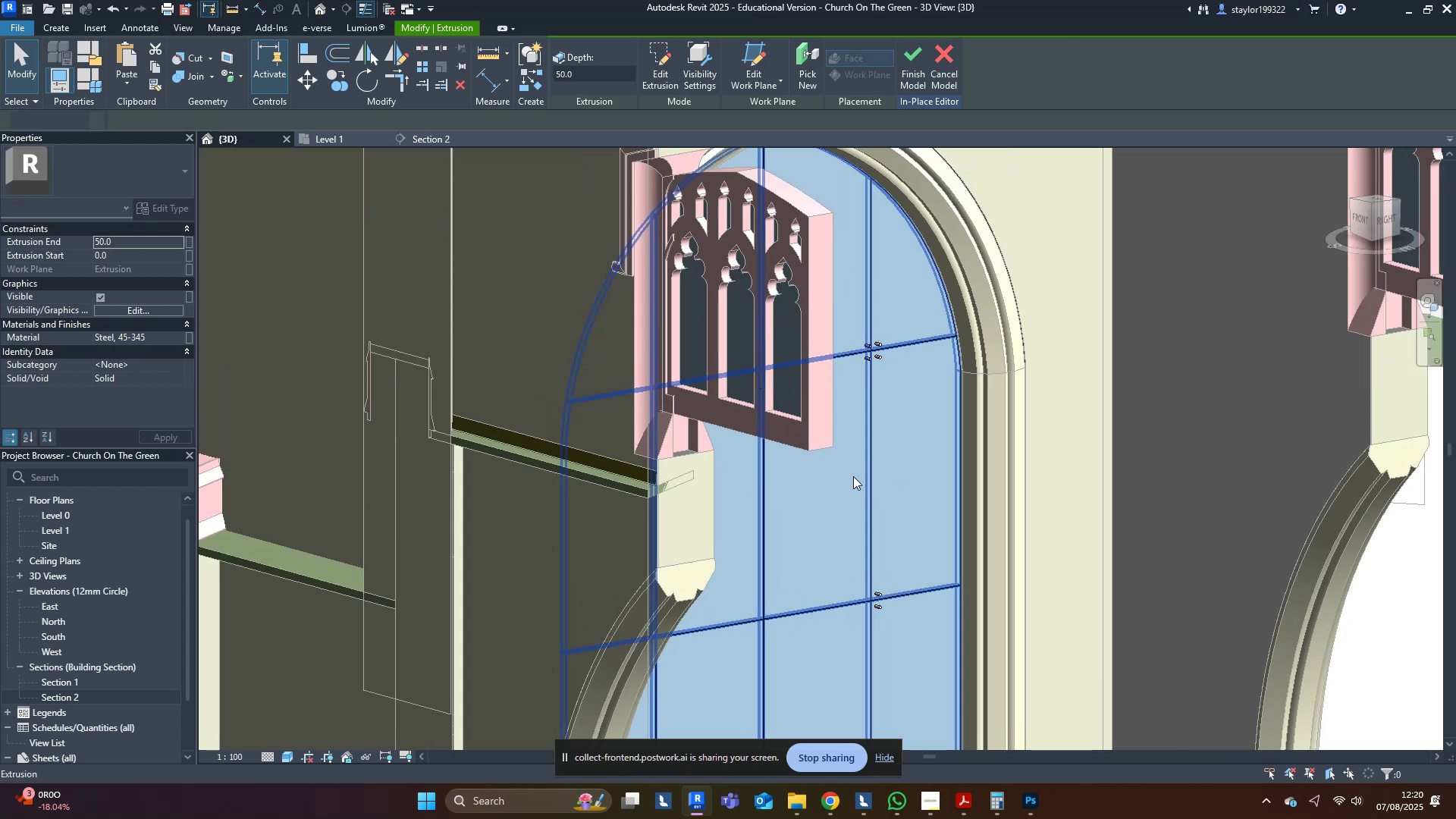 
scroll: coordinate [1003, 312], scroll_direction: up, amount: 8.0
 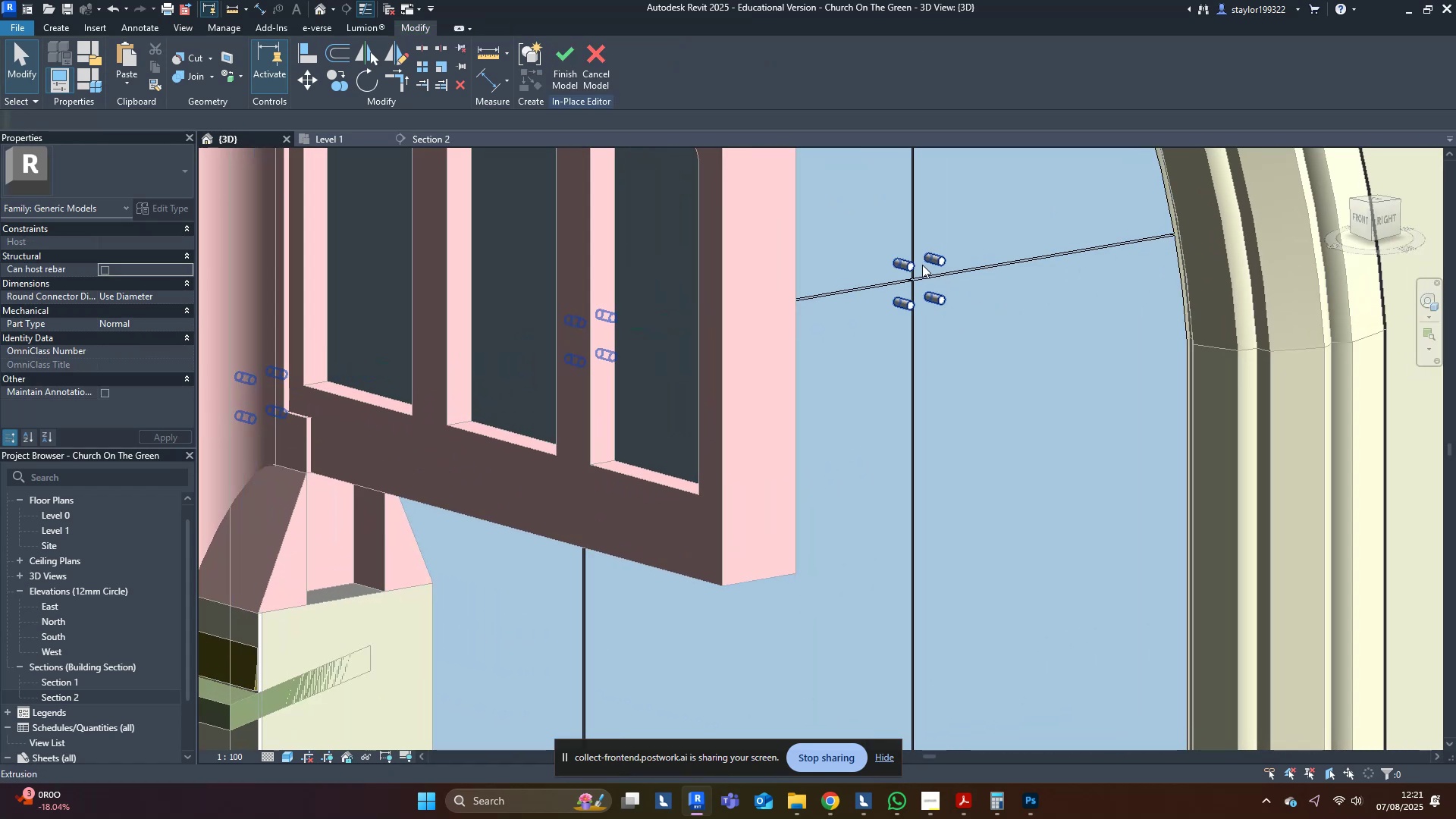 
left_click([916, 264])
 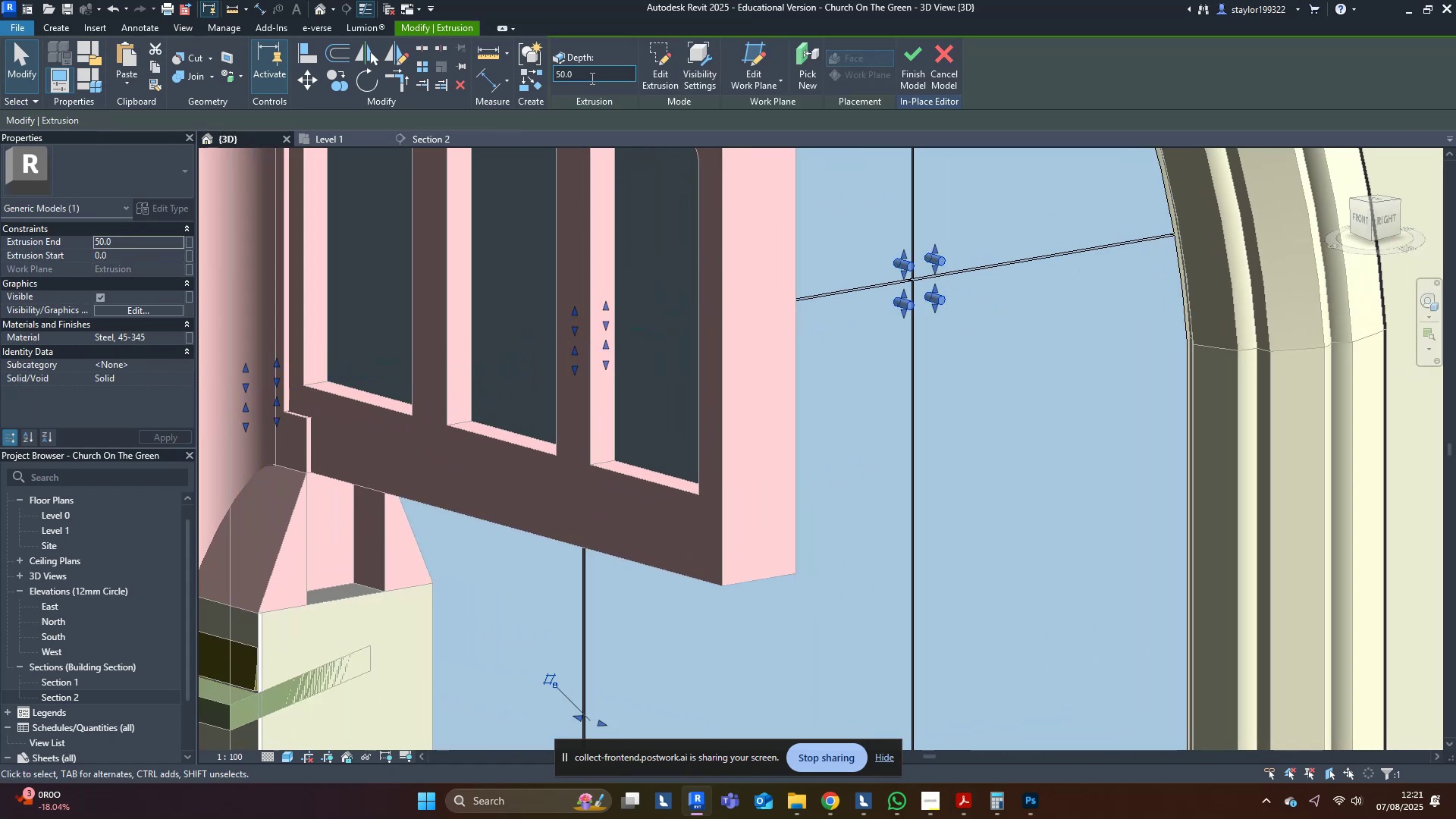 
left_click([595, 75])
 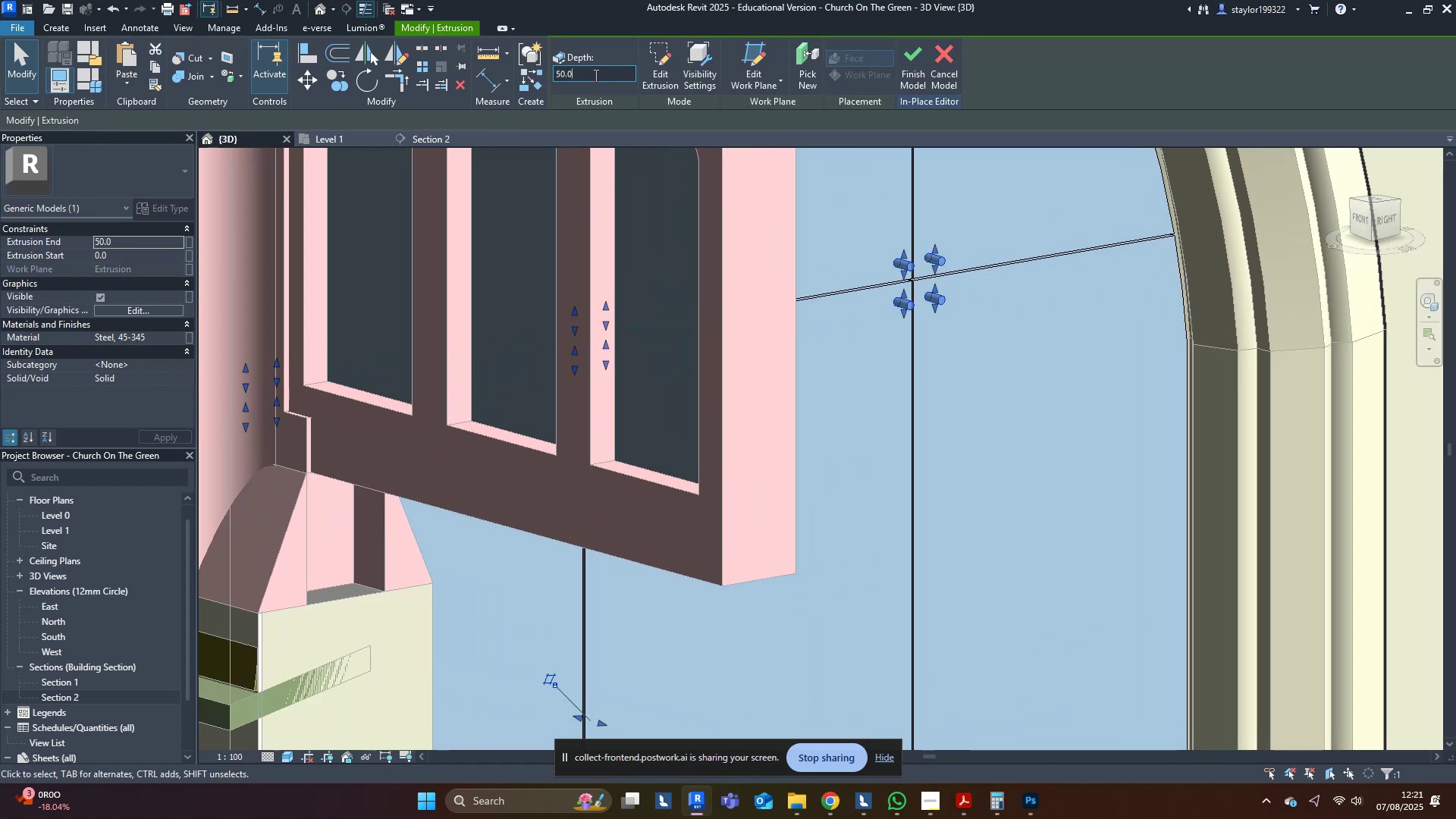 
key(5)
 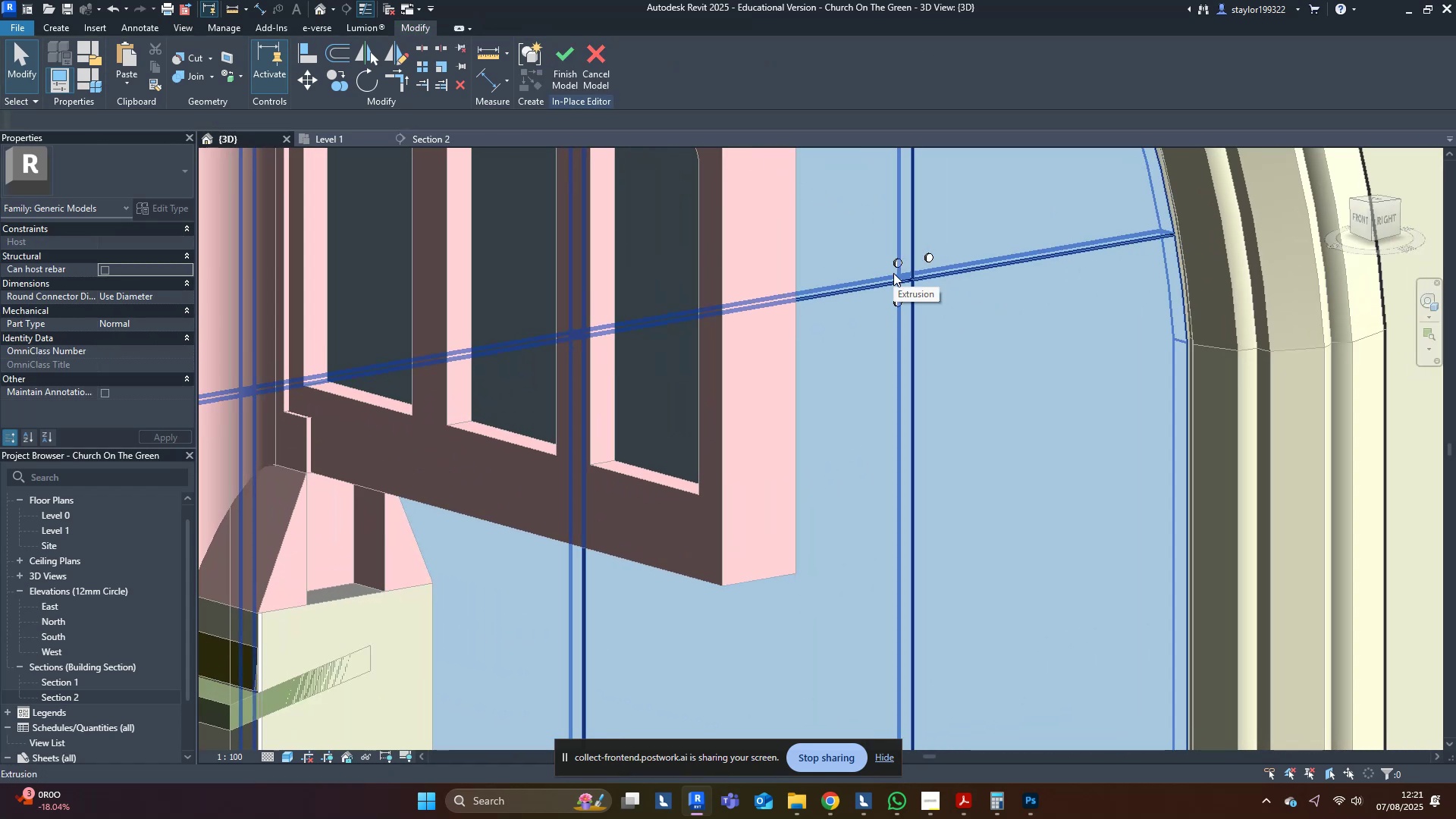 
left_click([895, 268])
 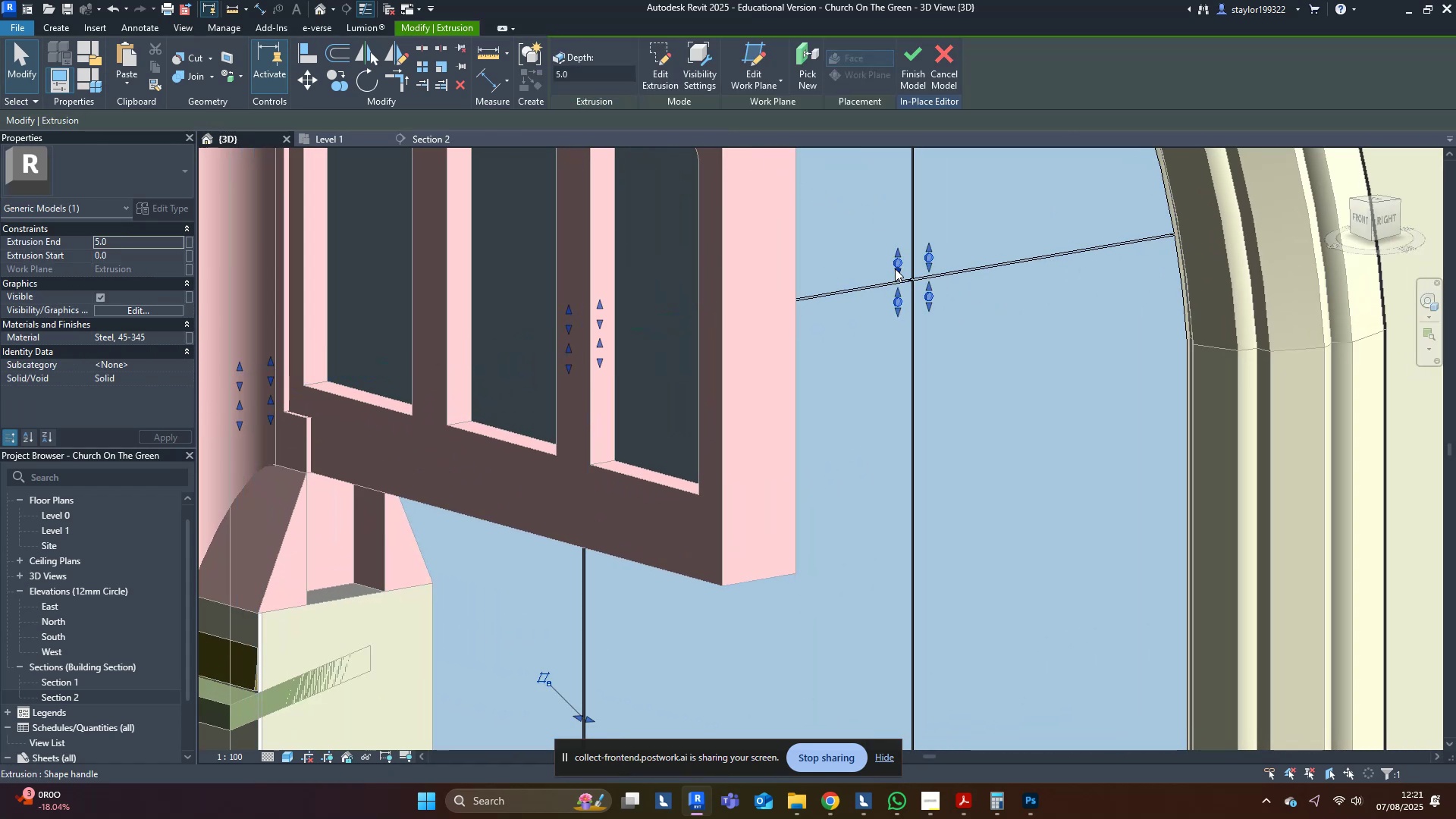 
hold_key(key=ControlLeft, duration=12.1)
left_click([868, 259])
 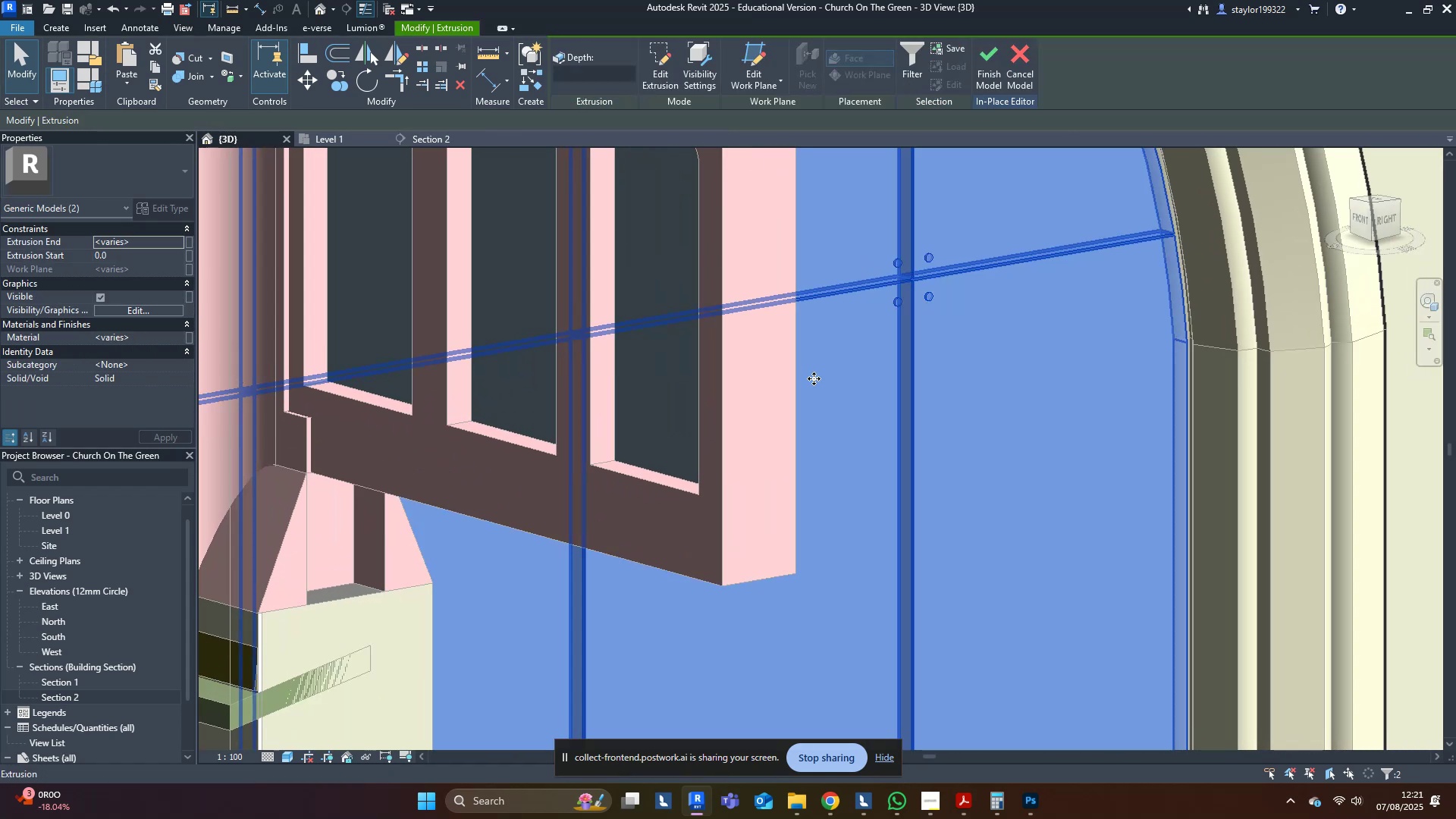 
middle_click([814, 379])
 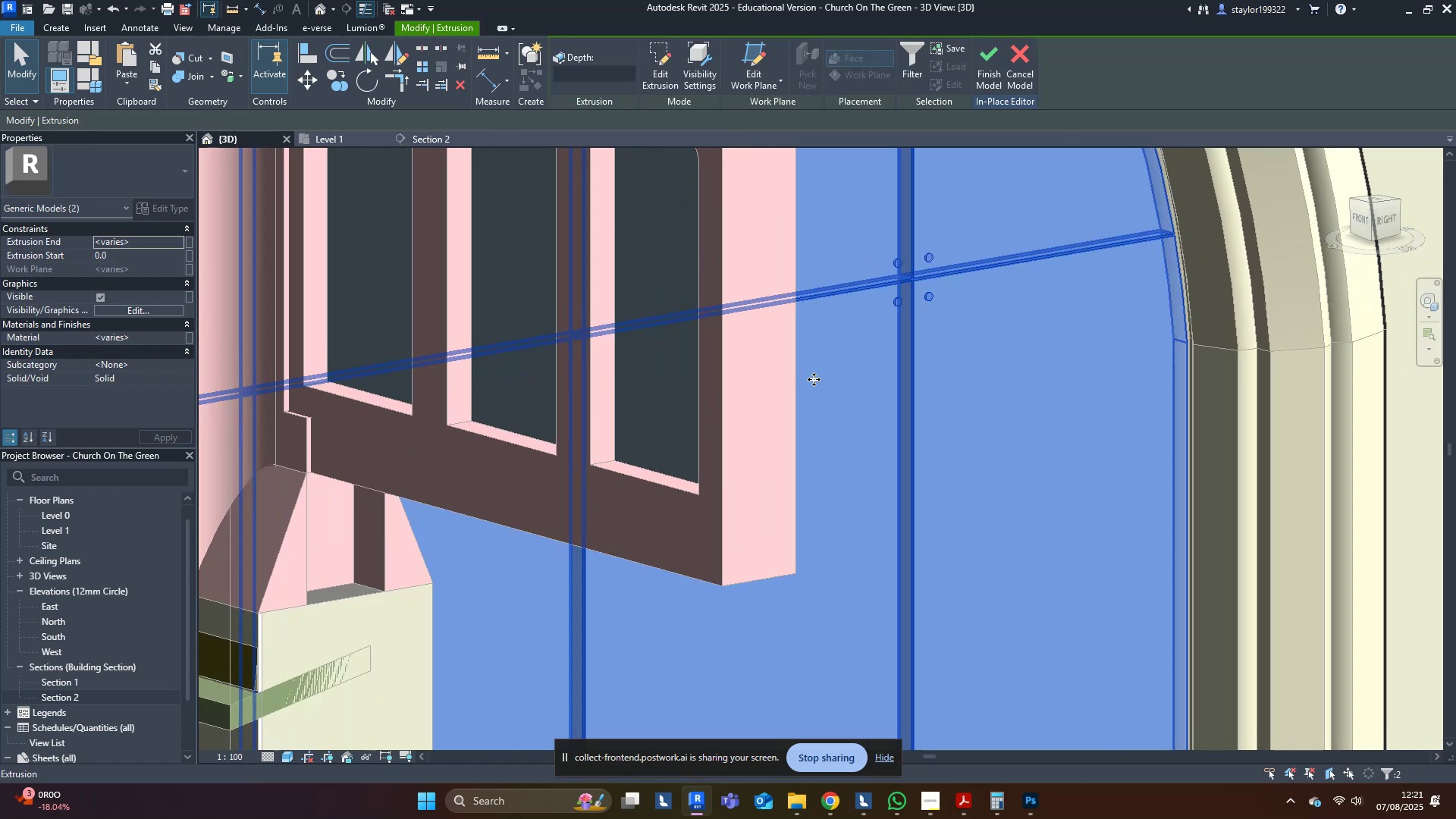 
type(hi)
key(Escape)
 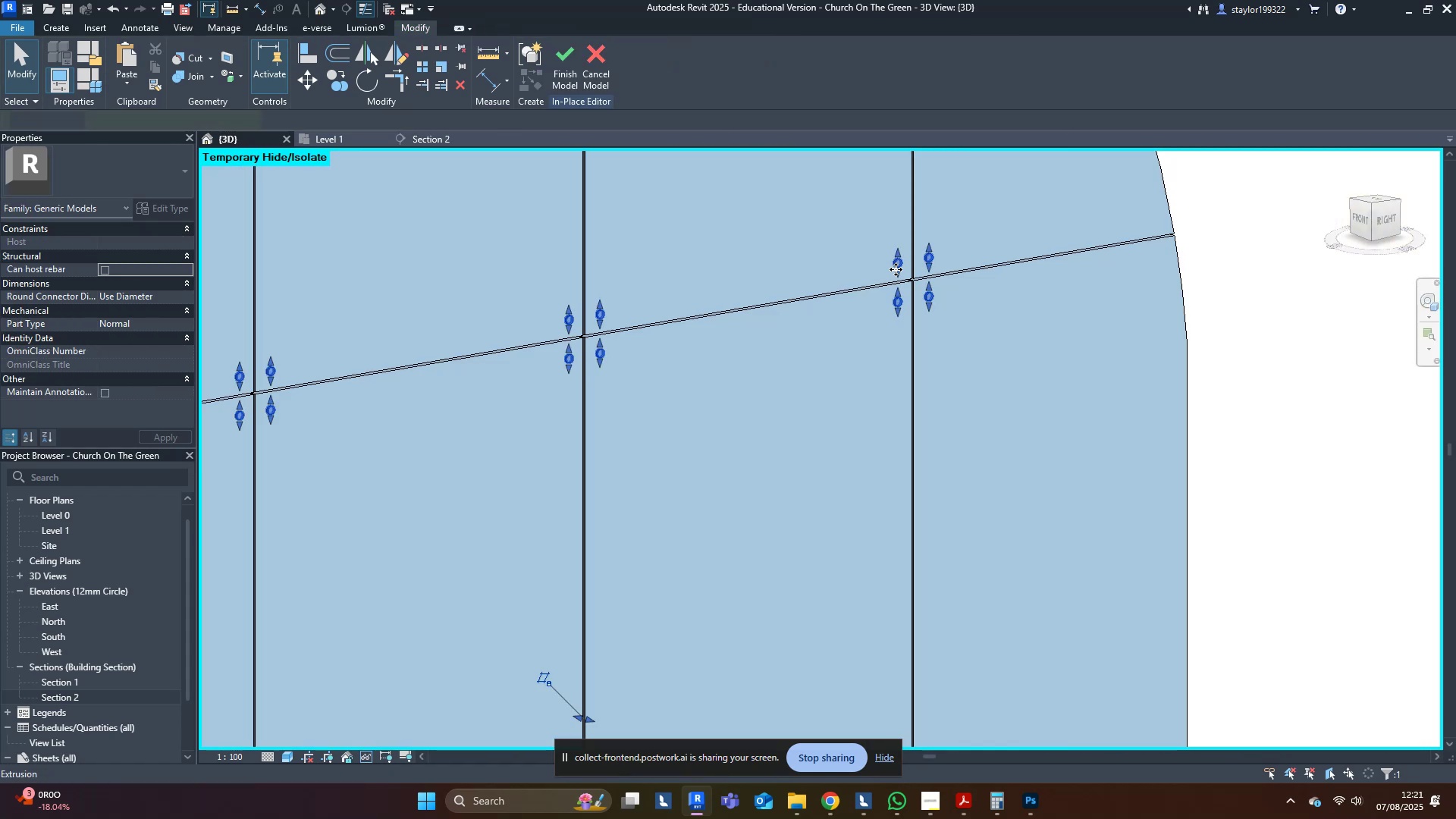 
hold_key(key=ShiftLeft, duration=0.32)
 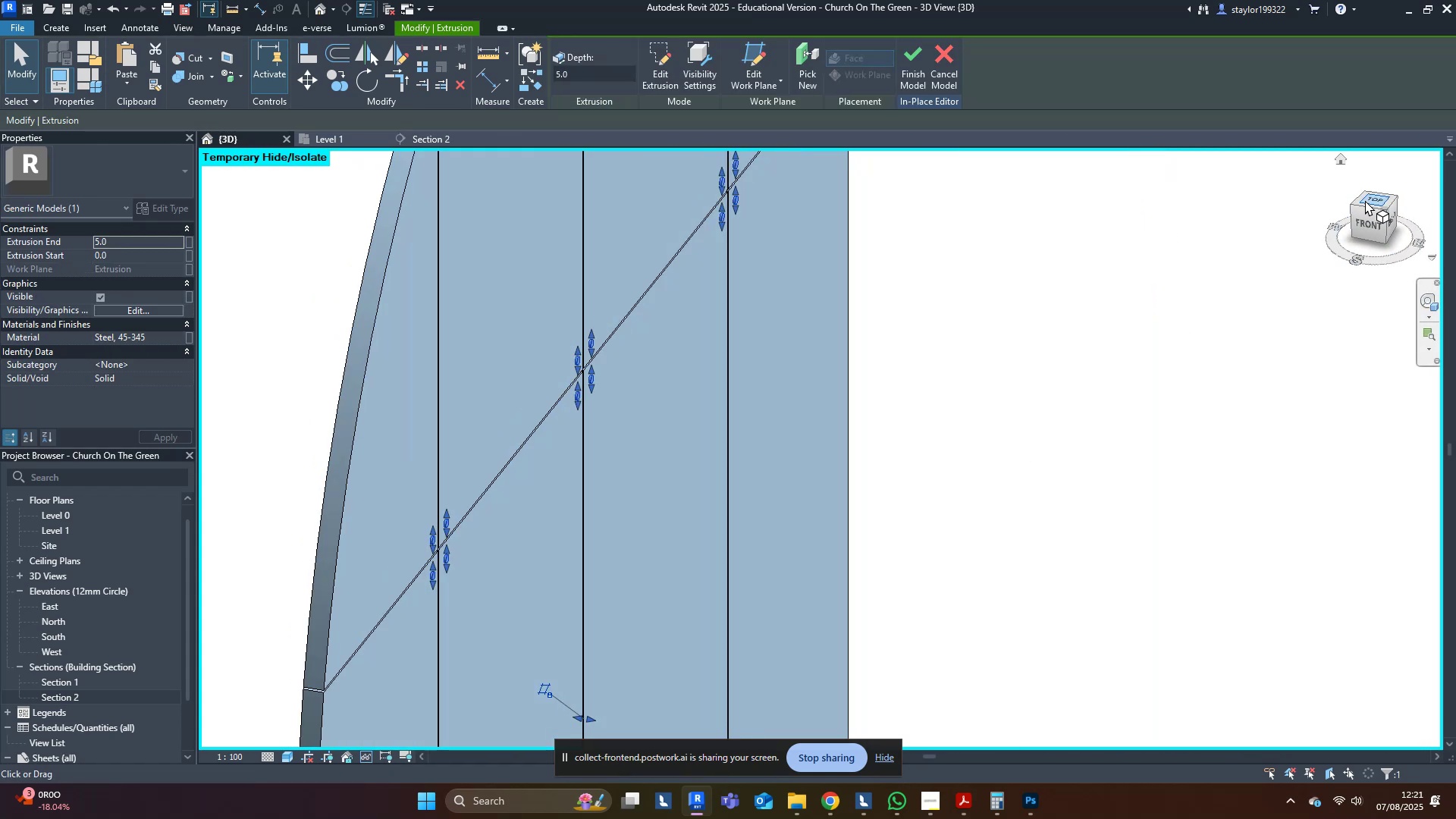 
left_click([1375, 204])
 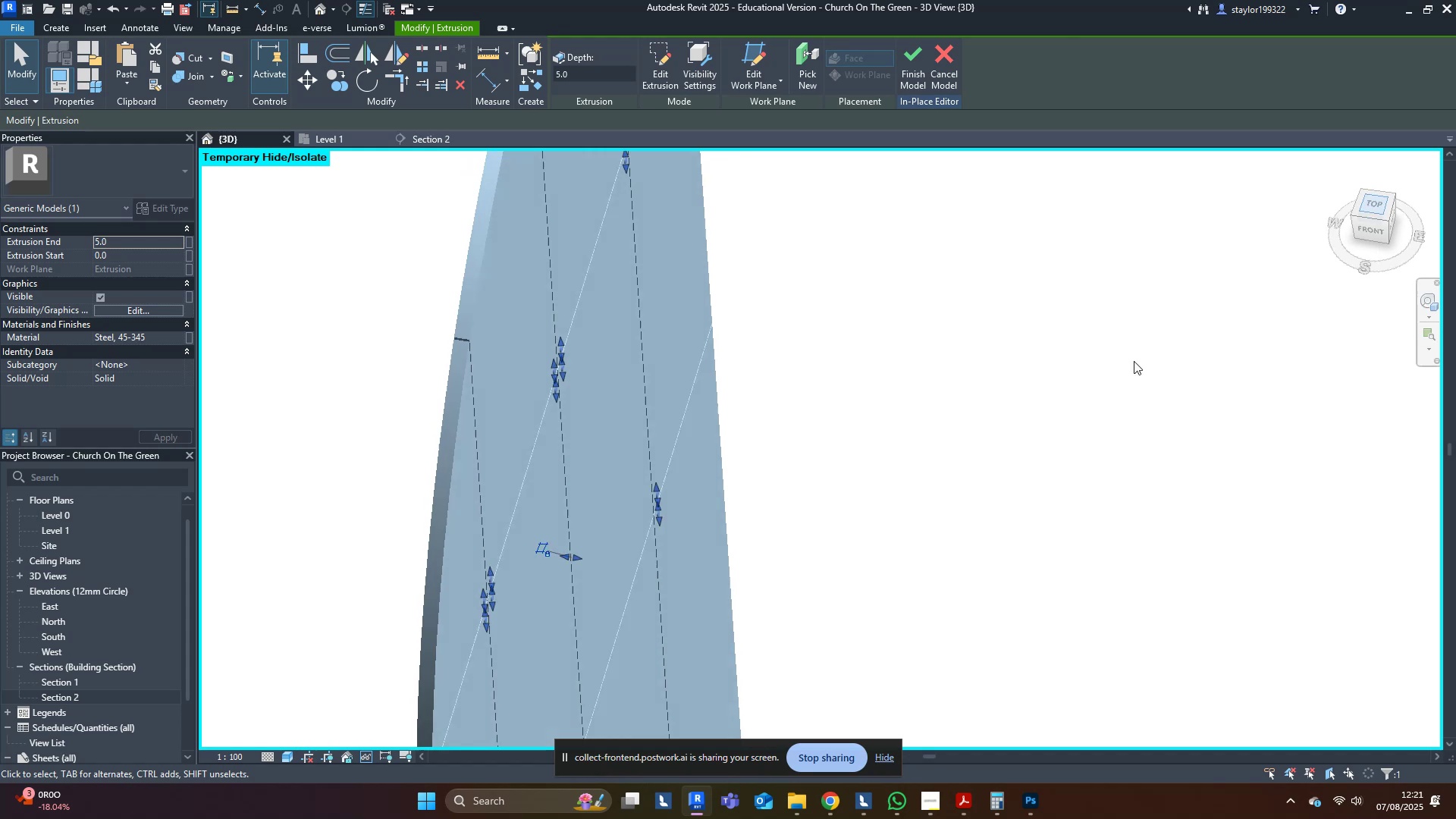 
middle_click([1087, 387])
 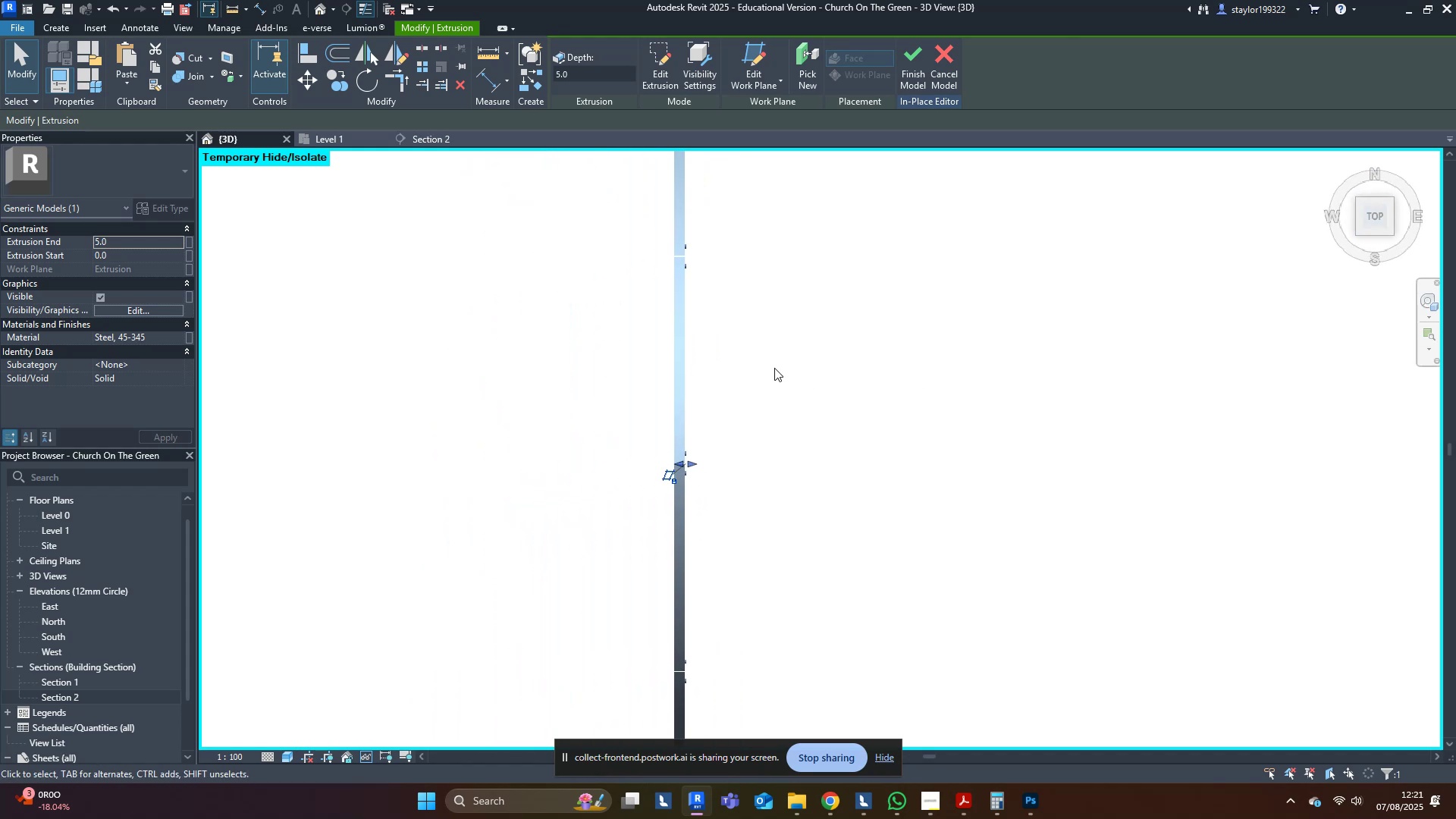 
scroll: coordinate [775, 500], scroll_direction: up, amount: 17.0
 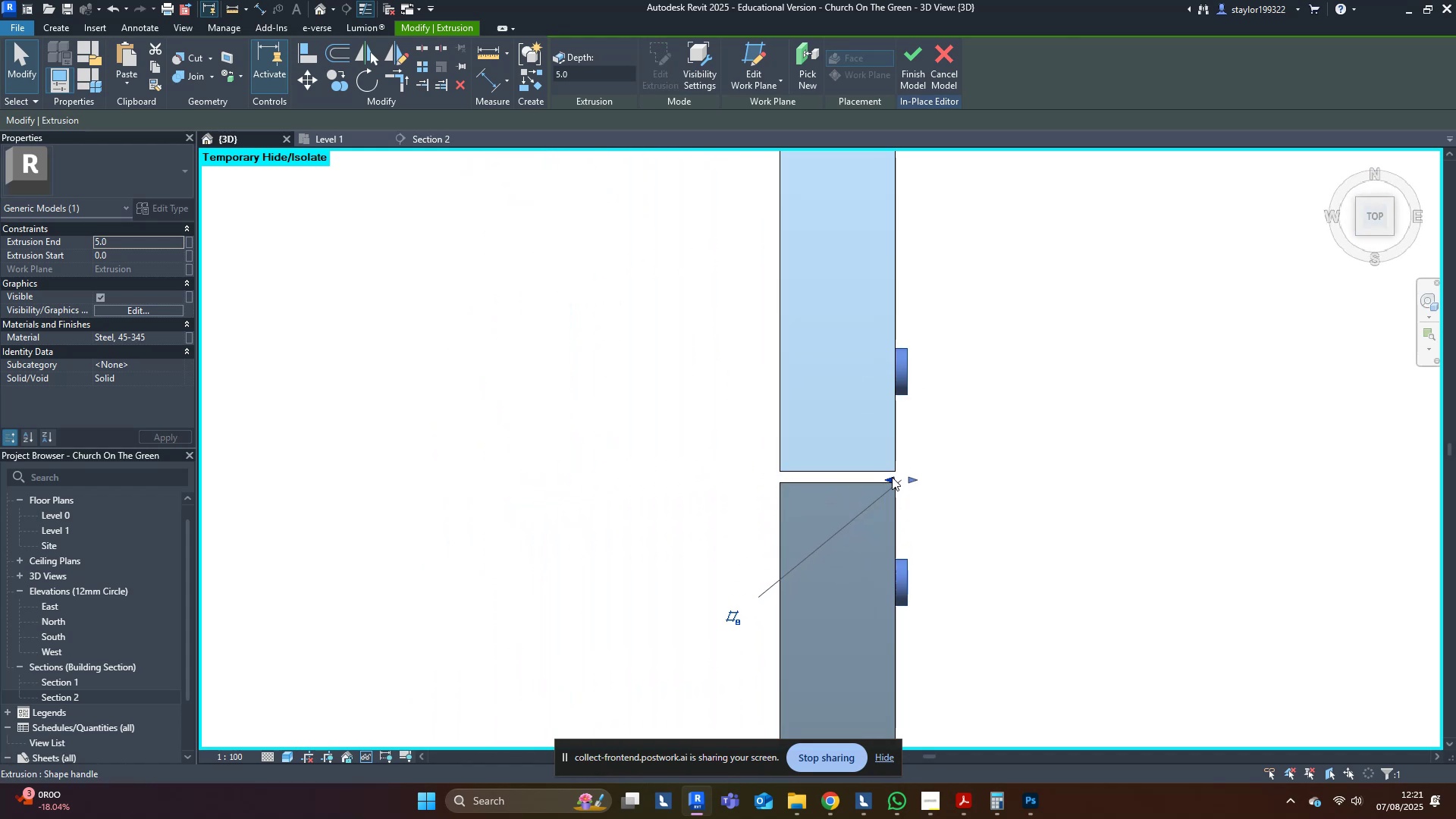 
left_click_drag(start_coordinate=[892, 480], to_coordinate=[767, 475])
 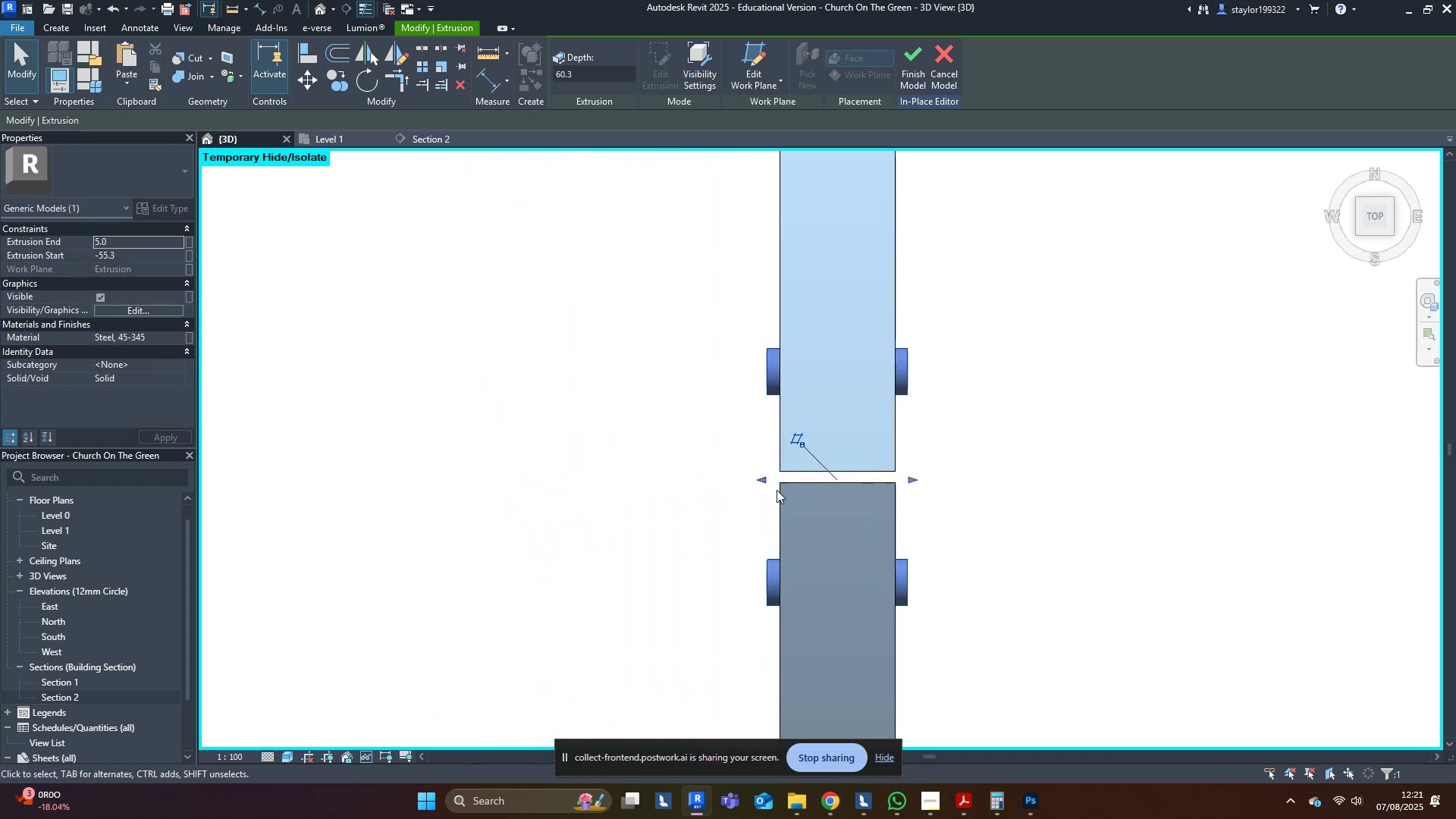 
scroll: coordinate [959, 526], scroll_direction: down, amount: 11.0
 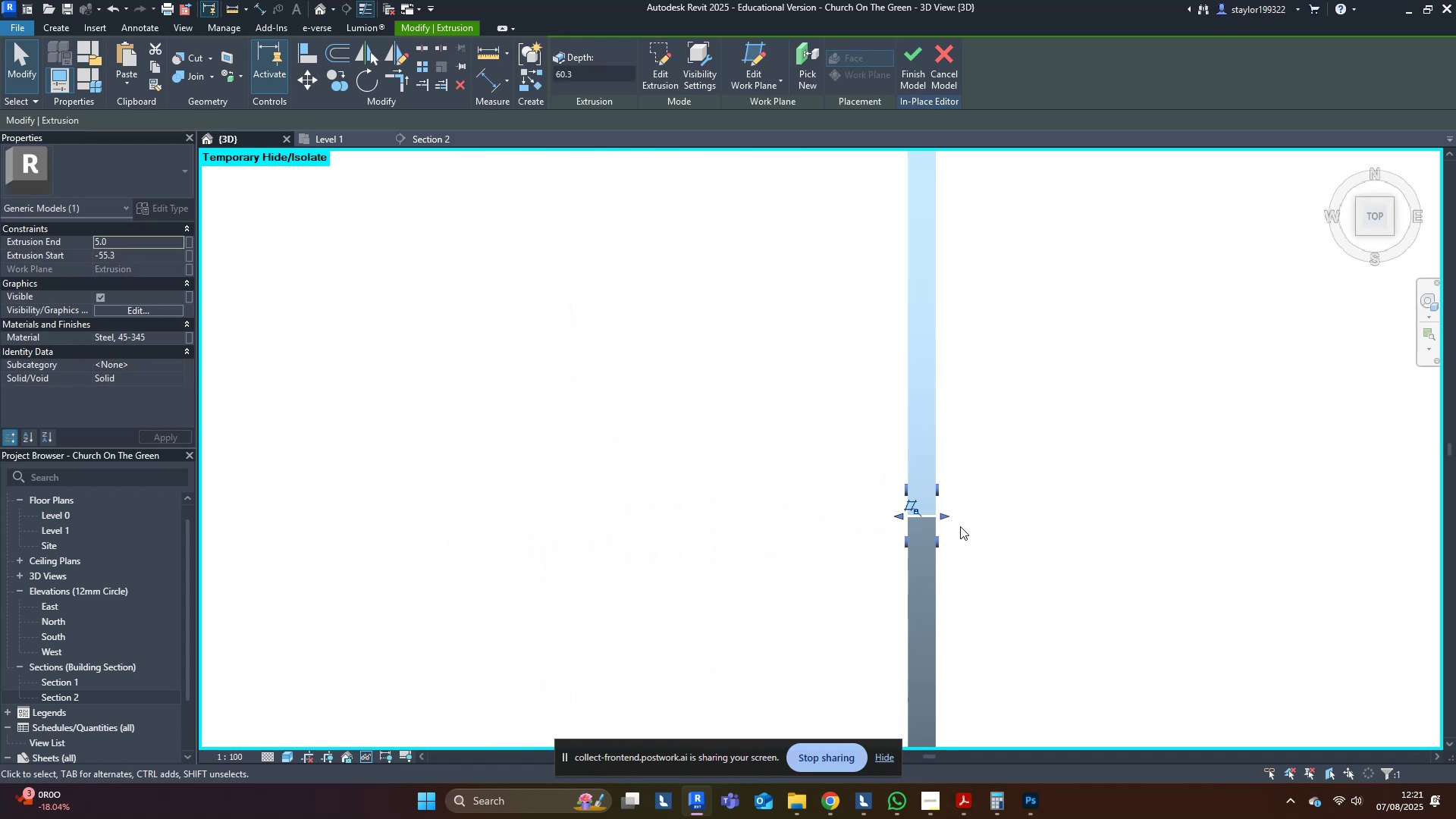 
hold_key(key=ShiftLeft, duration=0.37)
 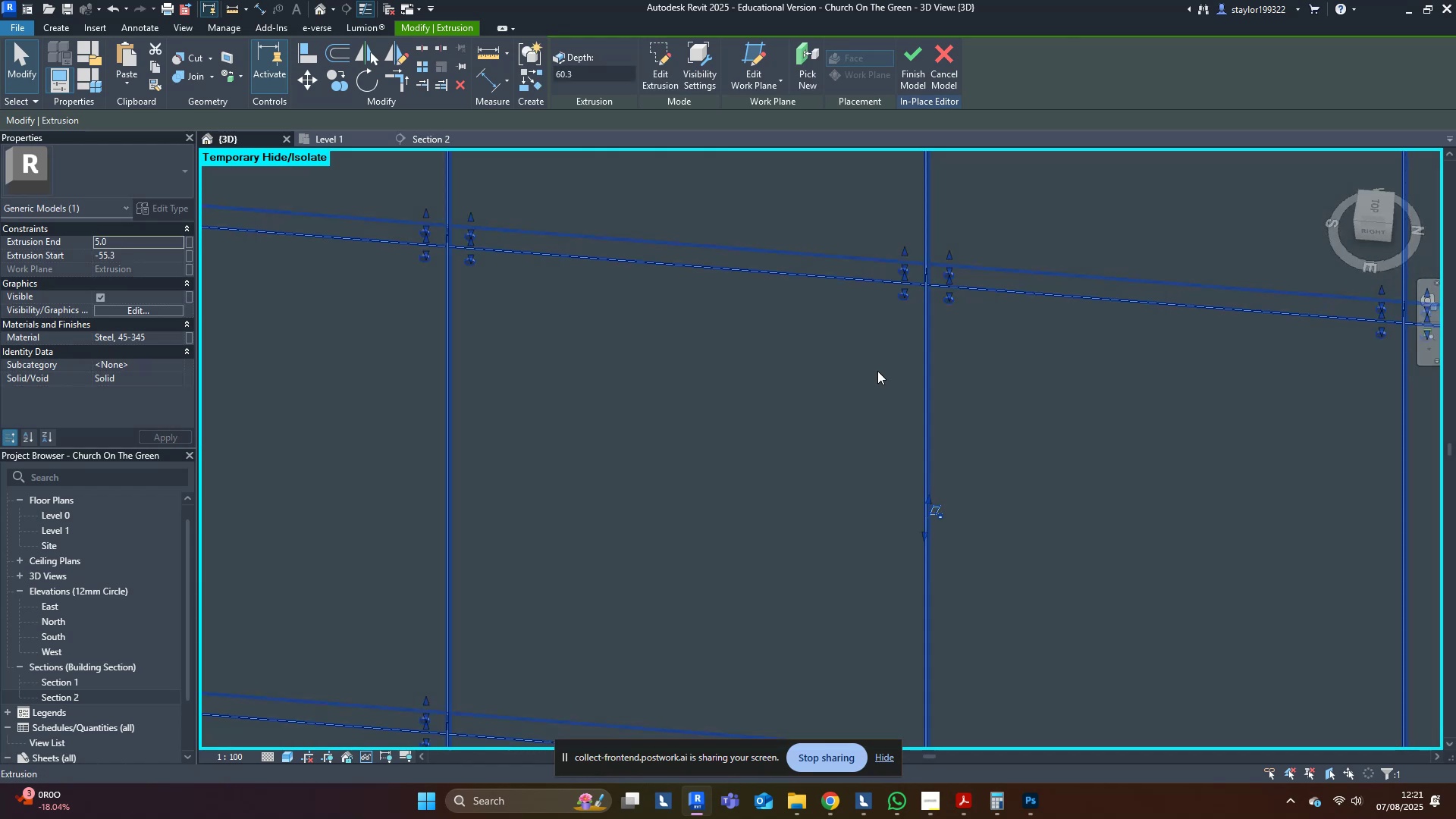 
key(Escape)
 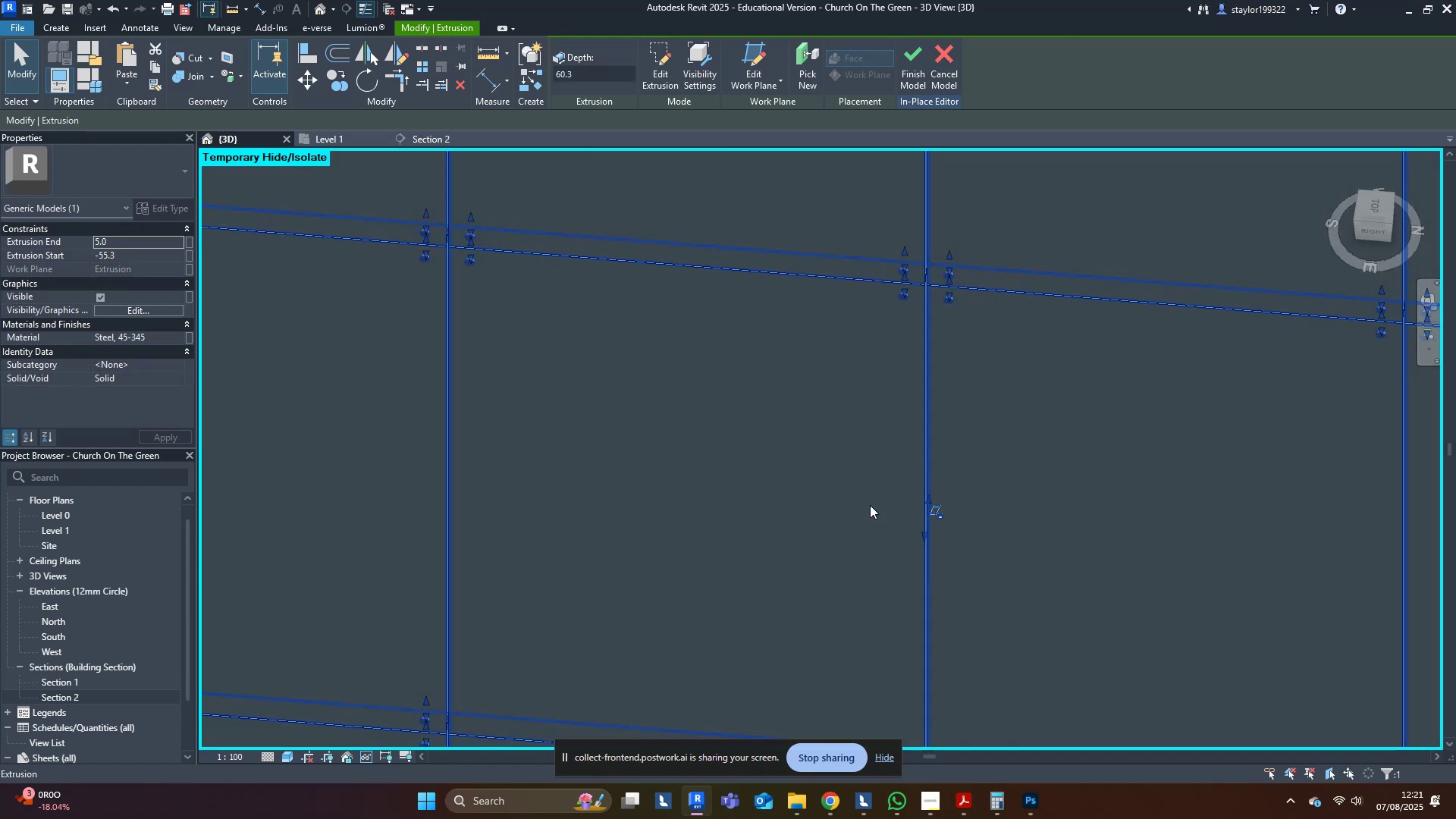 
scroll: coordinate [896, 479], scroll_direction: down, amount: 11.0
 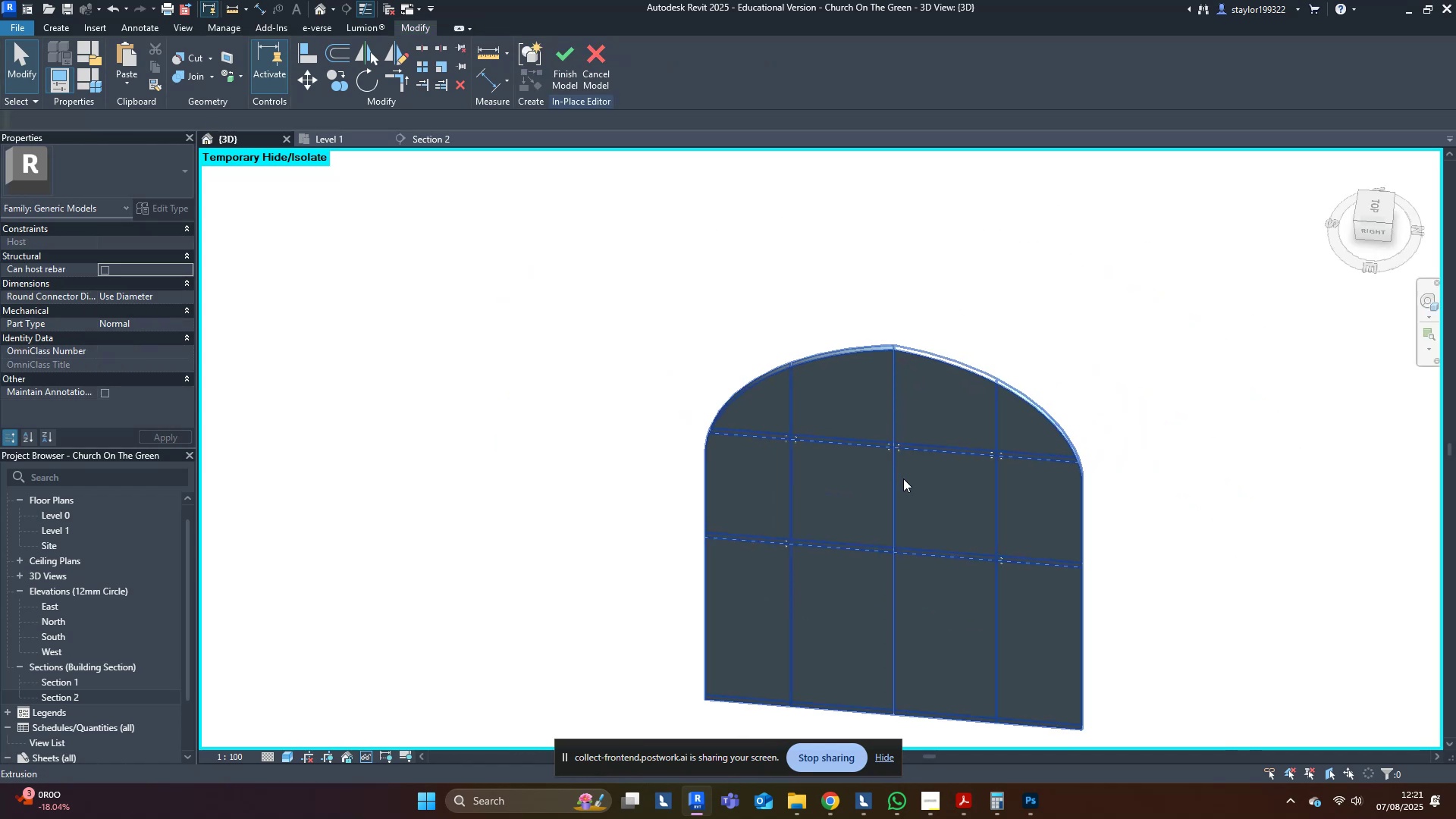 
hold_key(key=ShiftLeft, duration=0.41)
 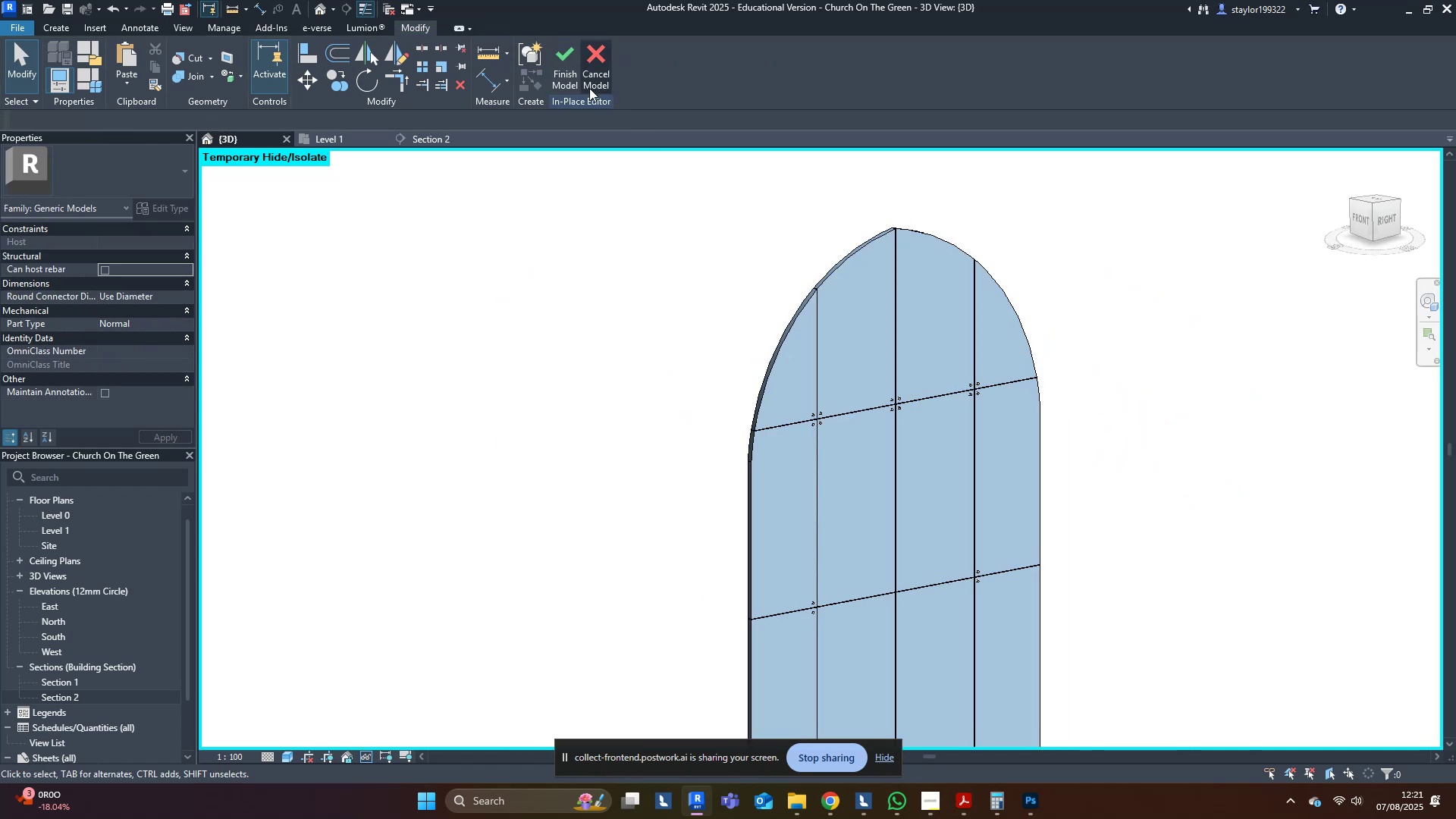 
left_click([572, 74])
 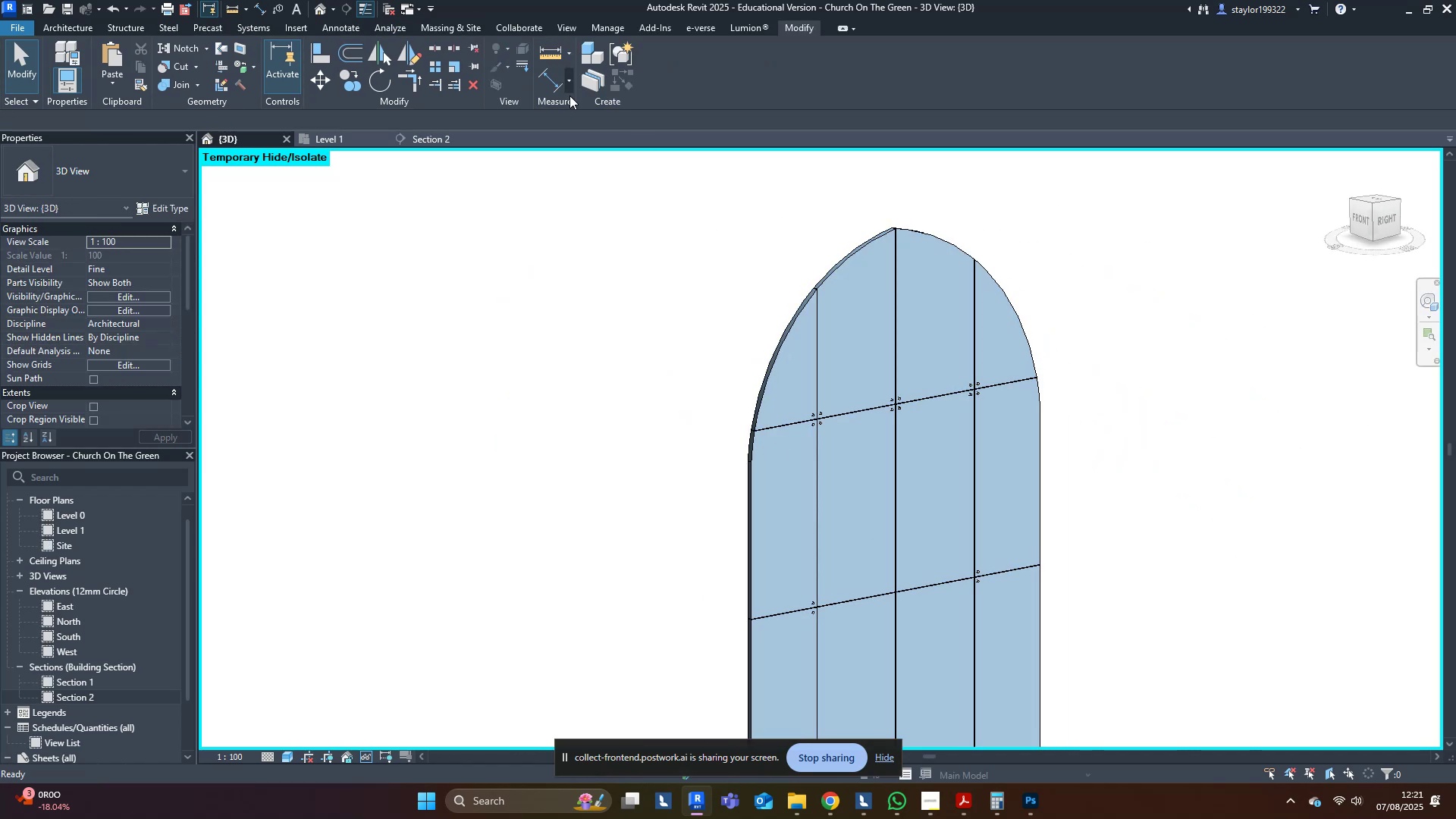 
key(Control+S)
 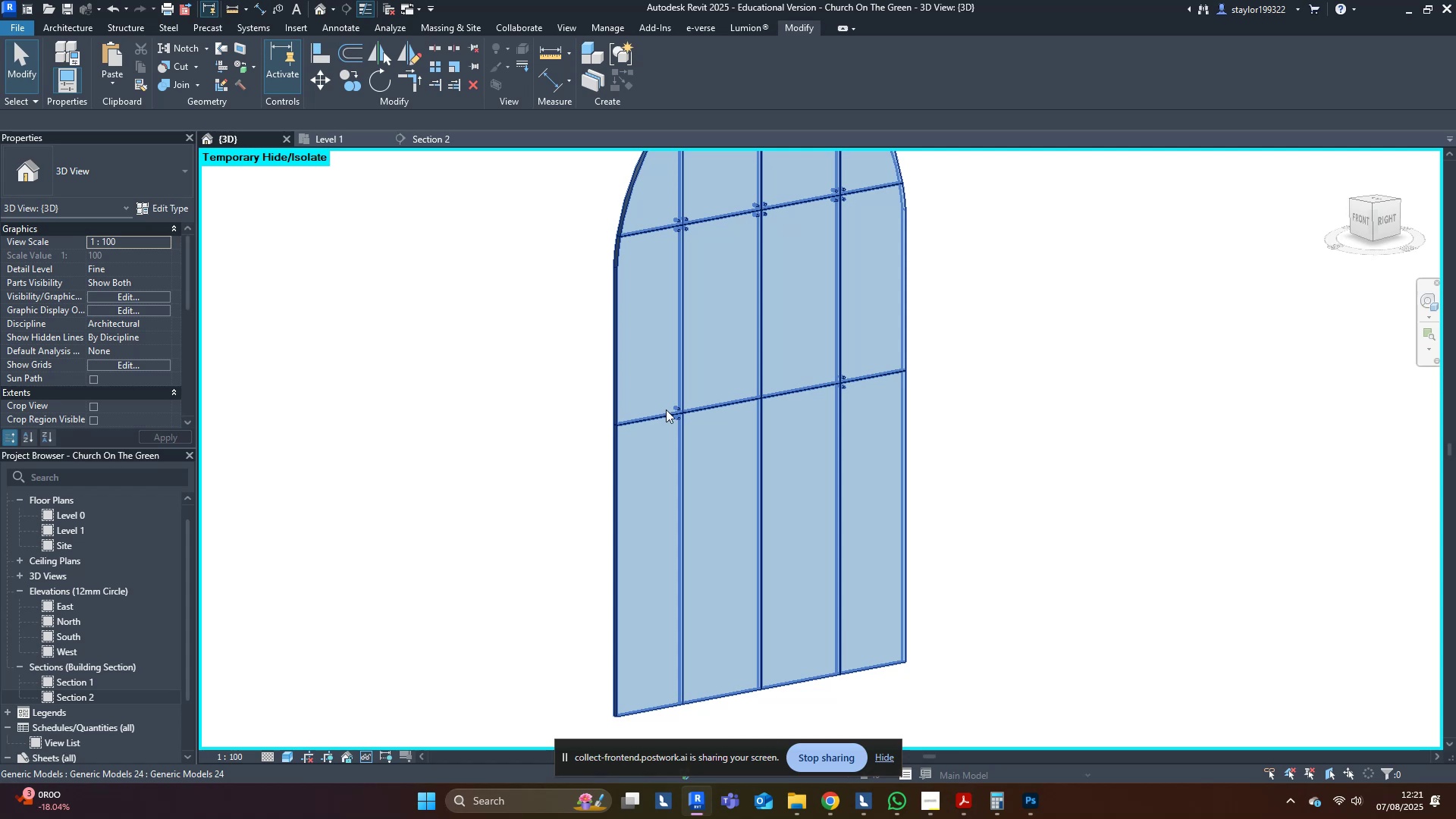 
left_click([678, 410])
 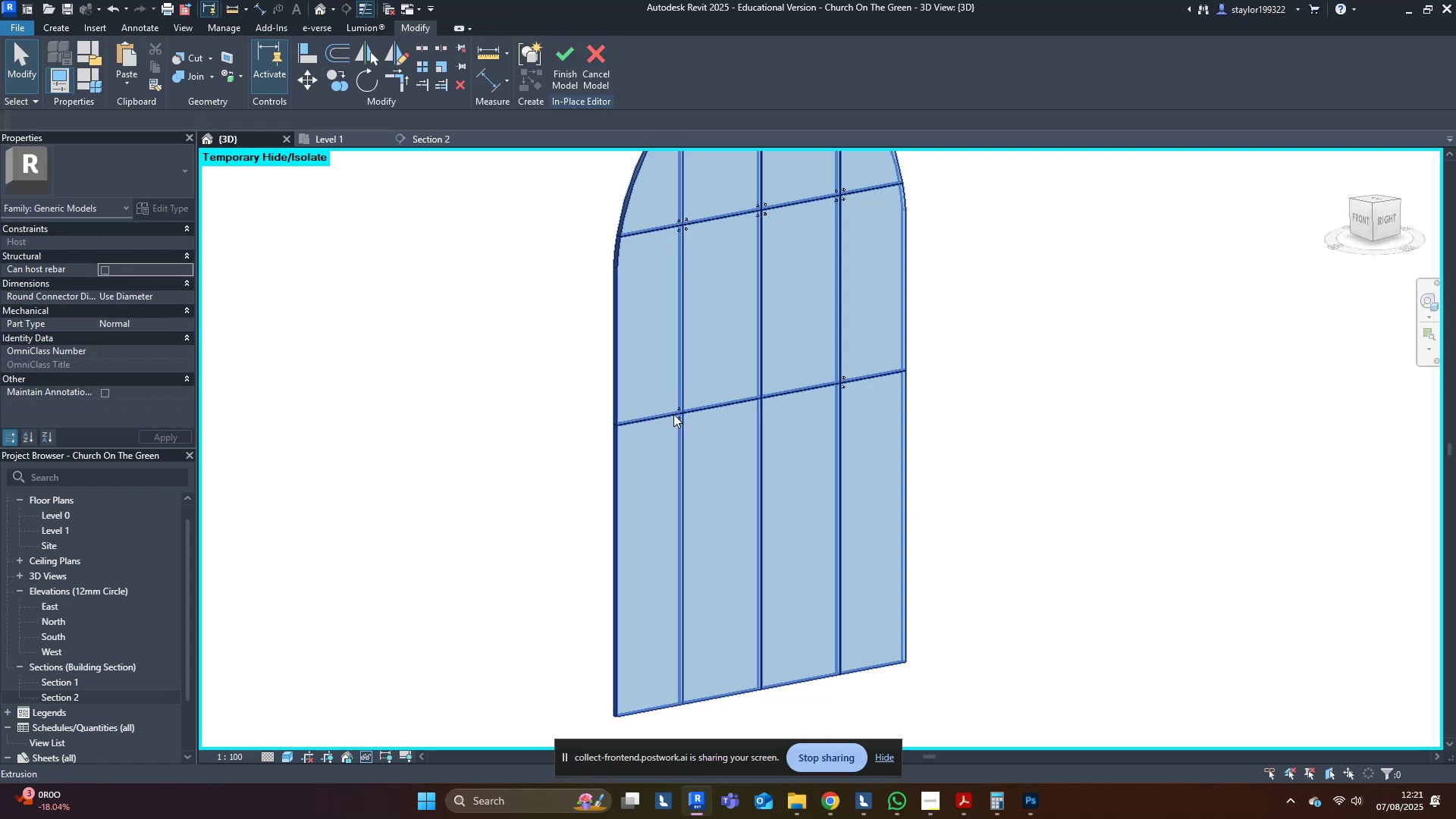 
left_click([676, 410])
 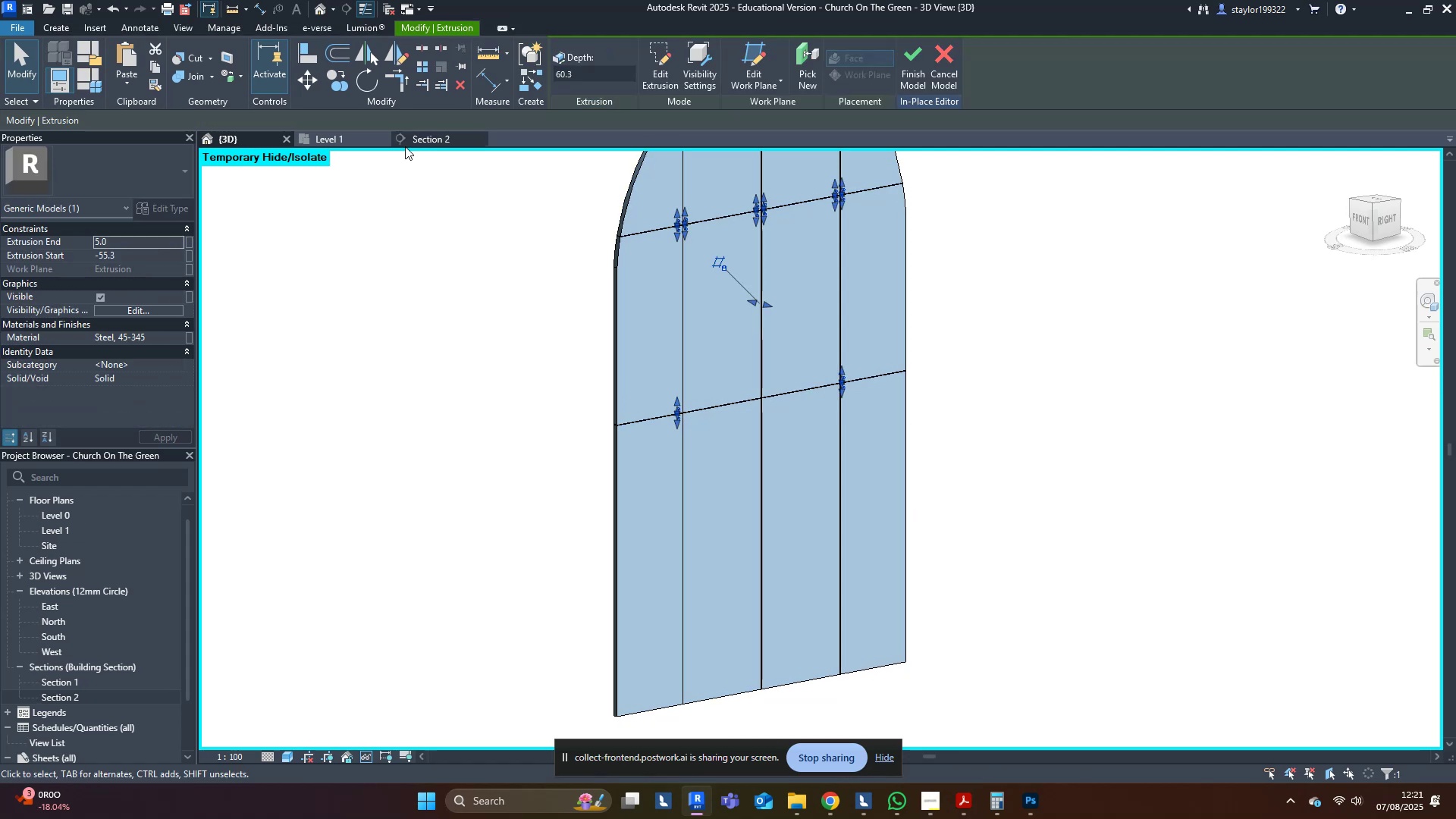 
left_click([444, 136])
 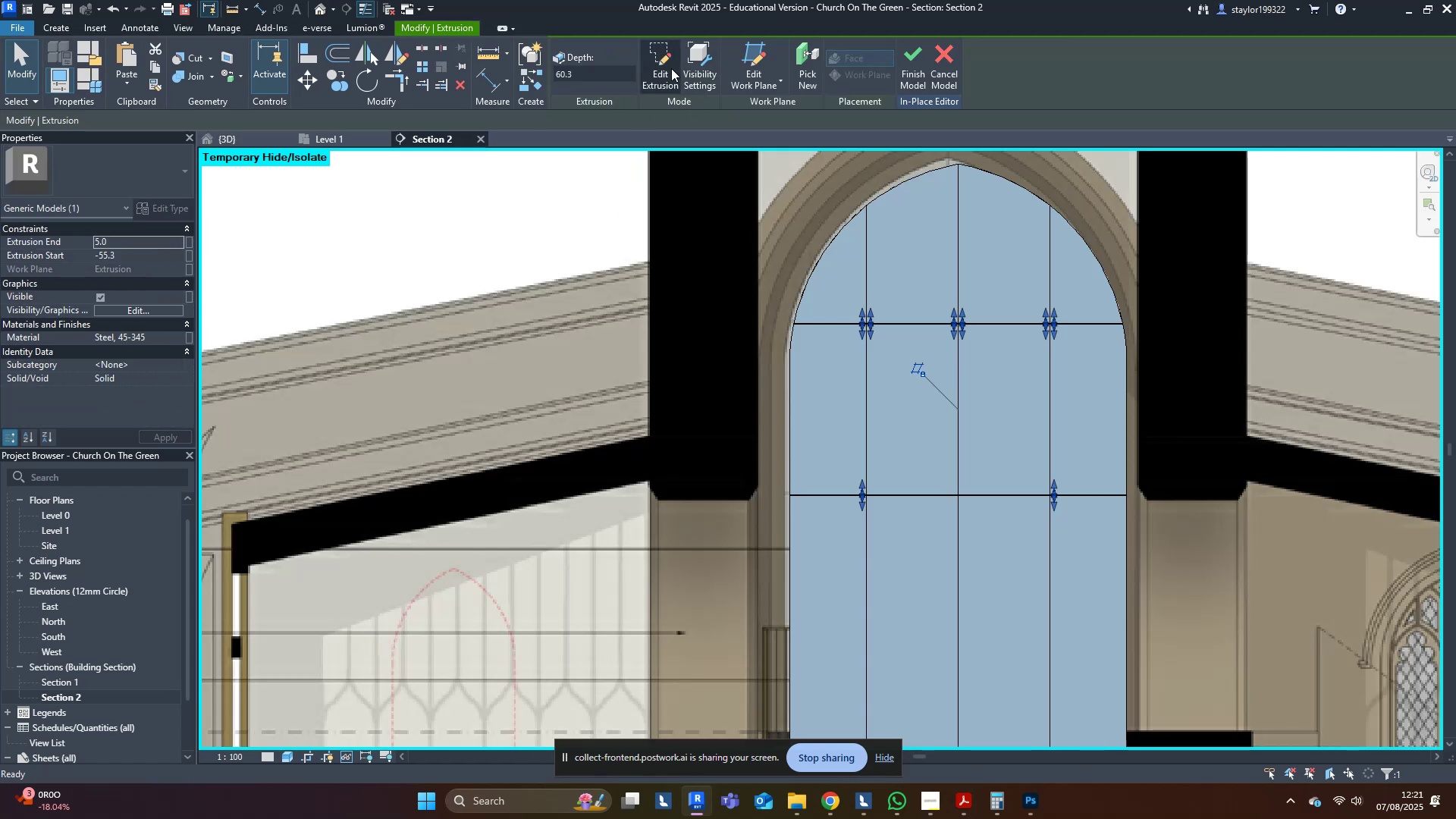 
left_click([667, 64])
 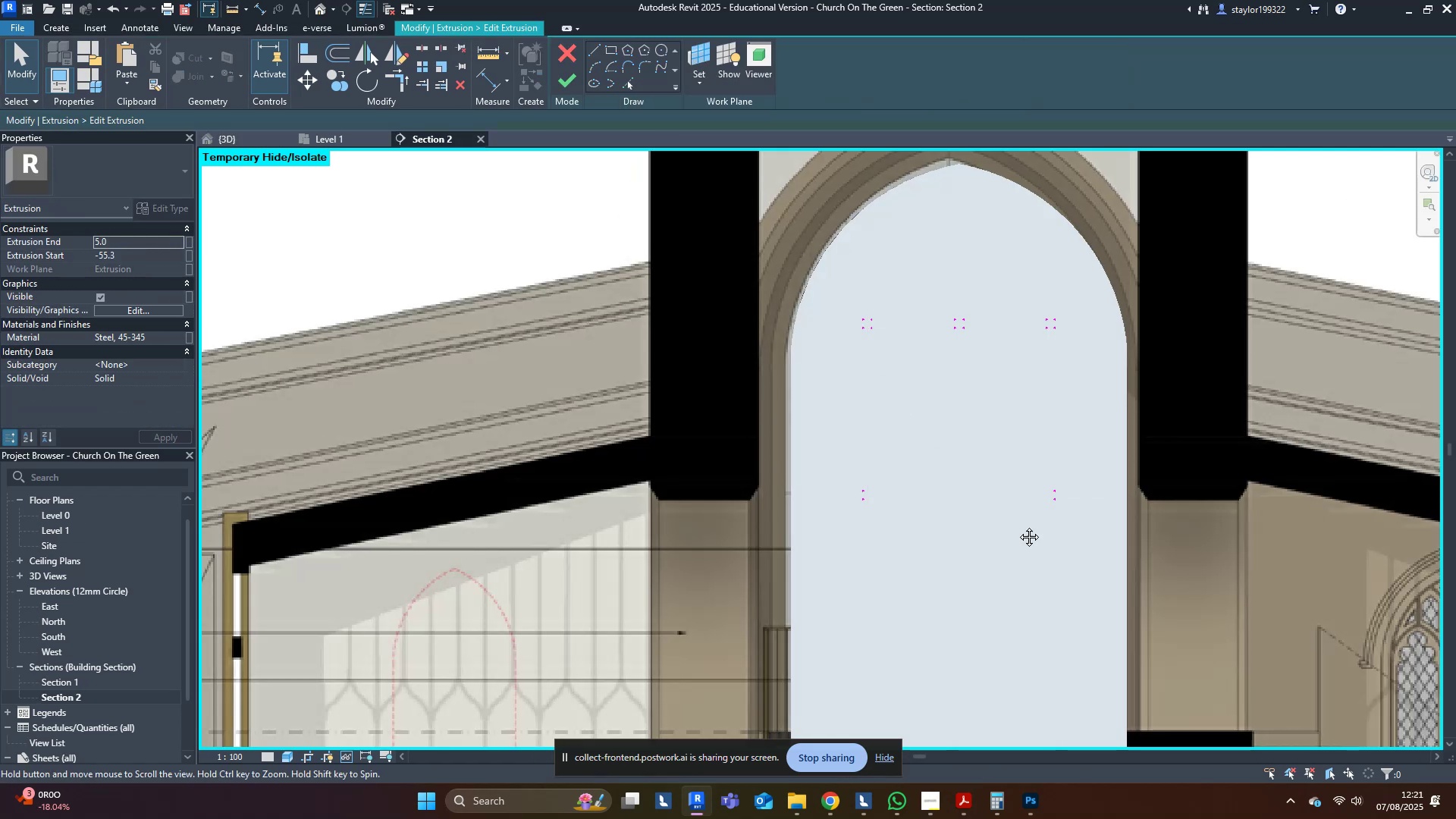 
type(wfsdwfsd)
 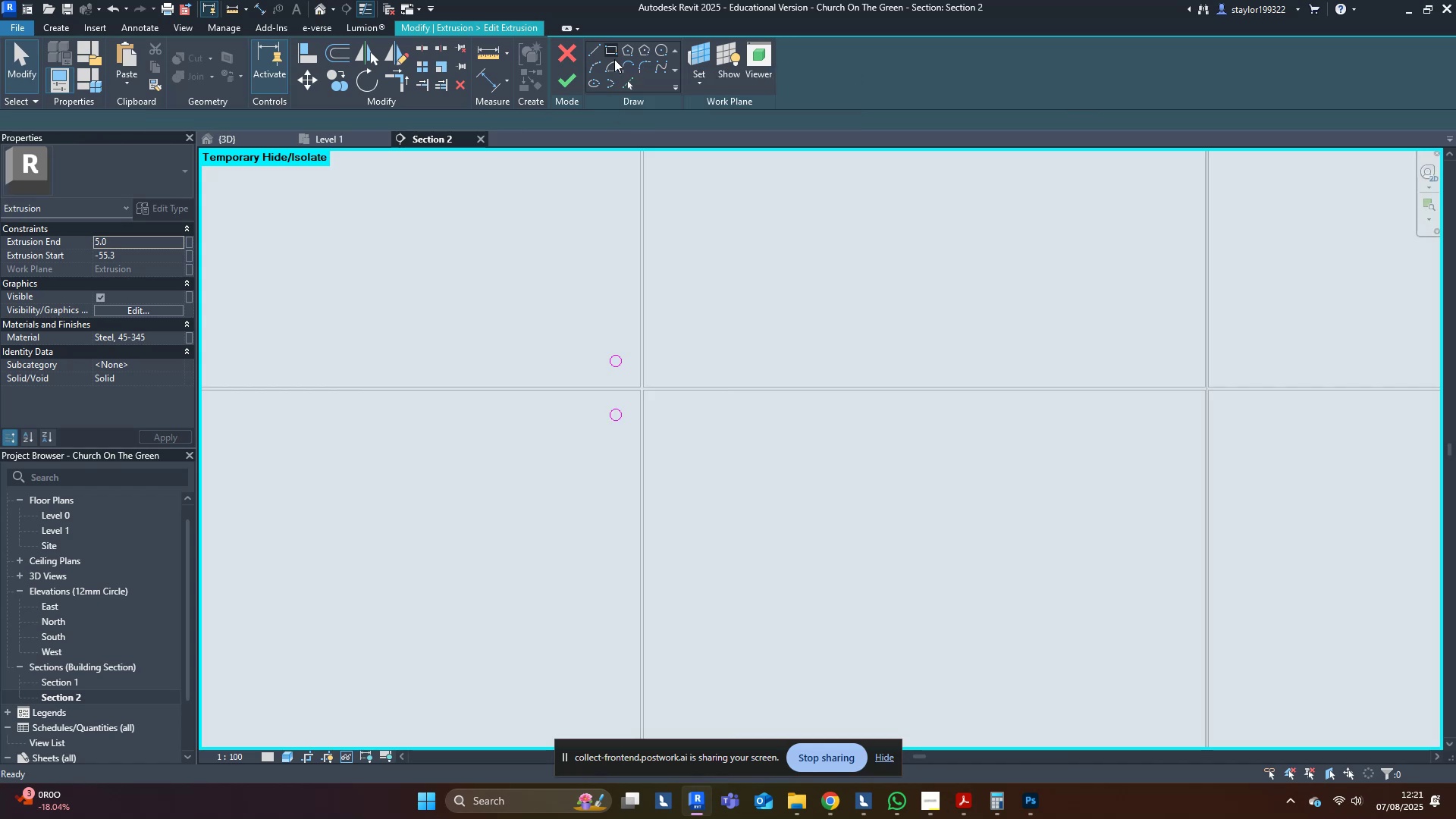 
scroll: coordinate [708, 375], scroll_direction: up, amount: 13.0
 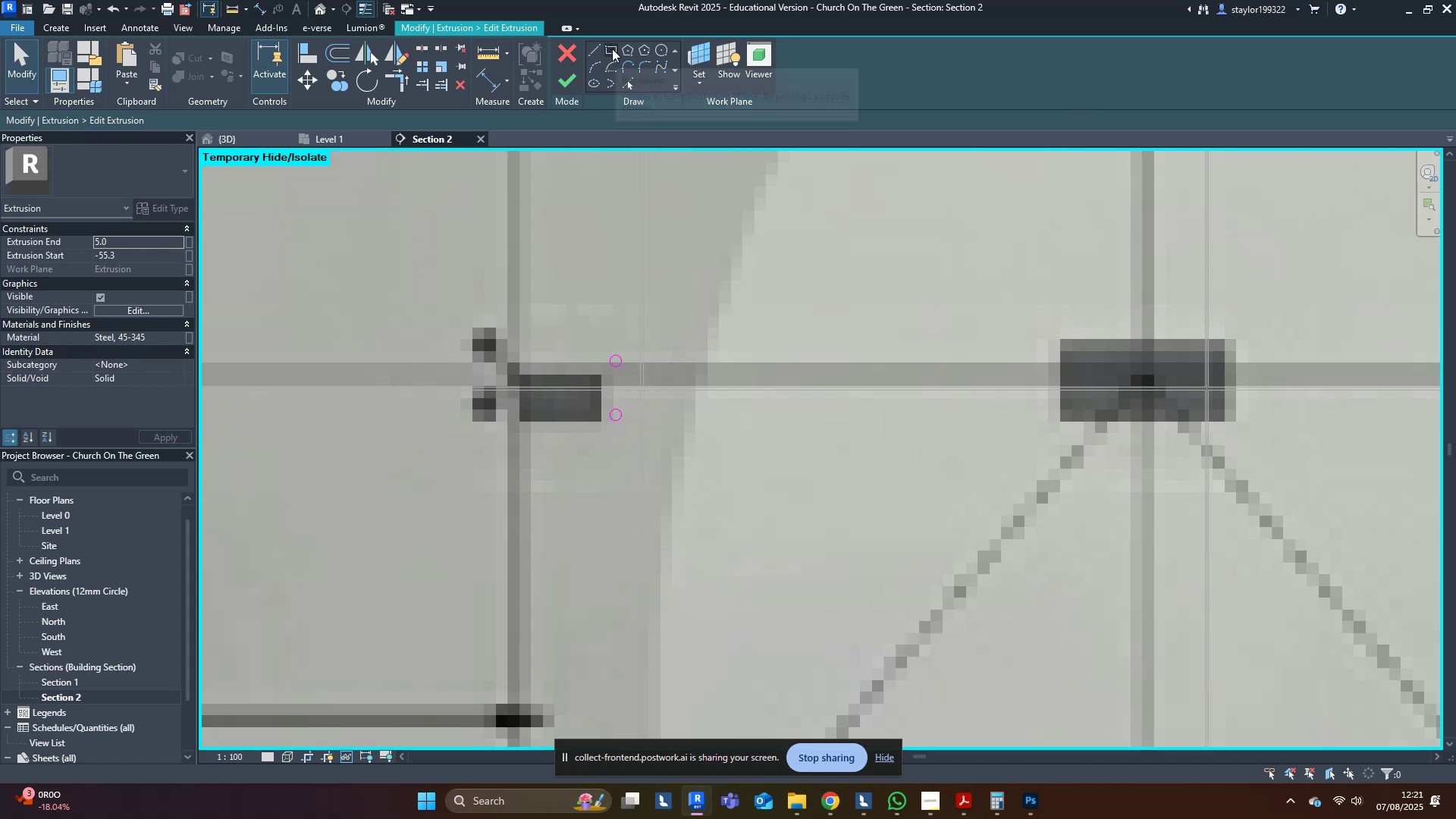 
left_click([612, 49])
 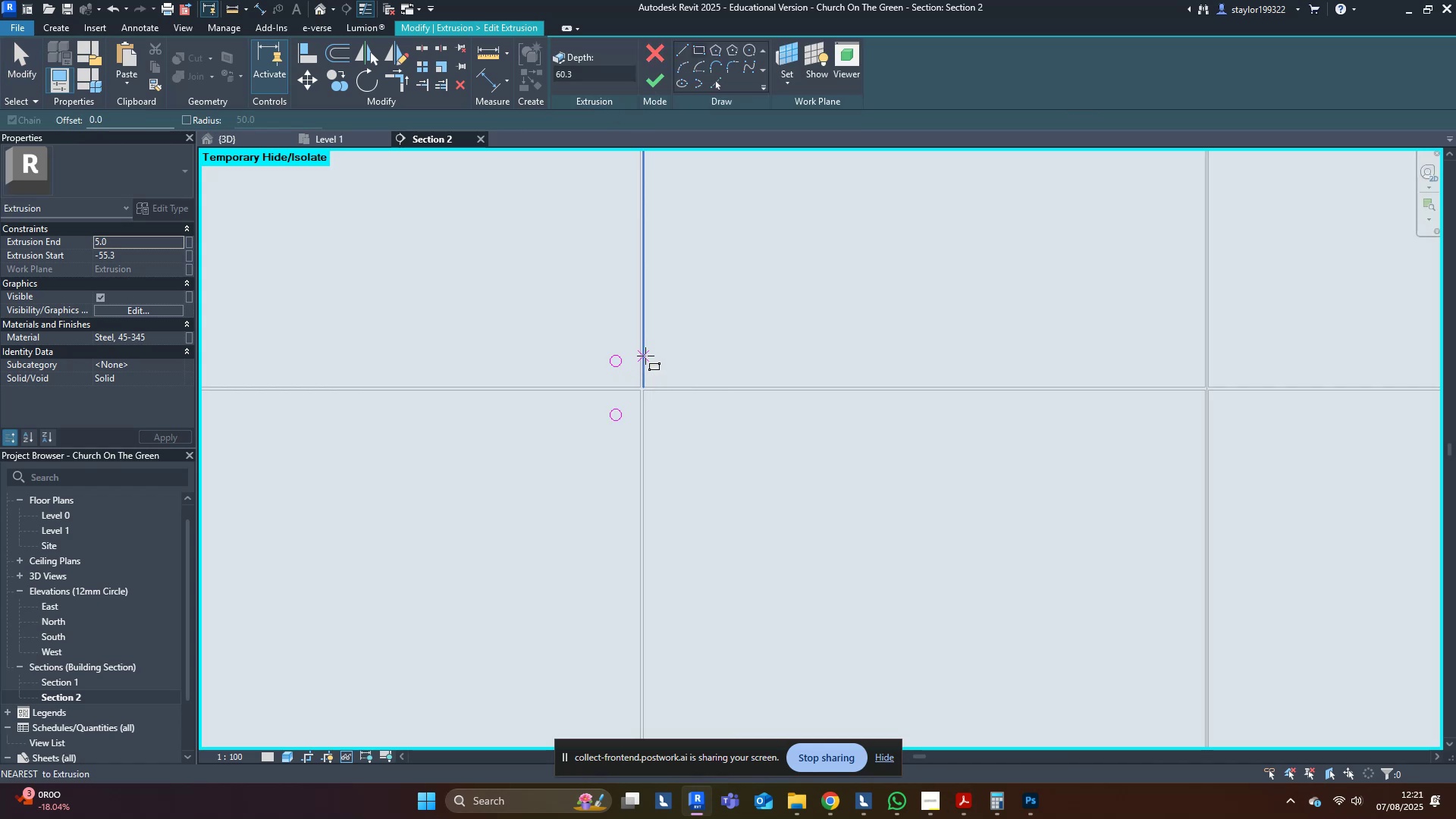 
left_click([620, 354])
 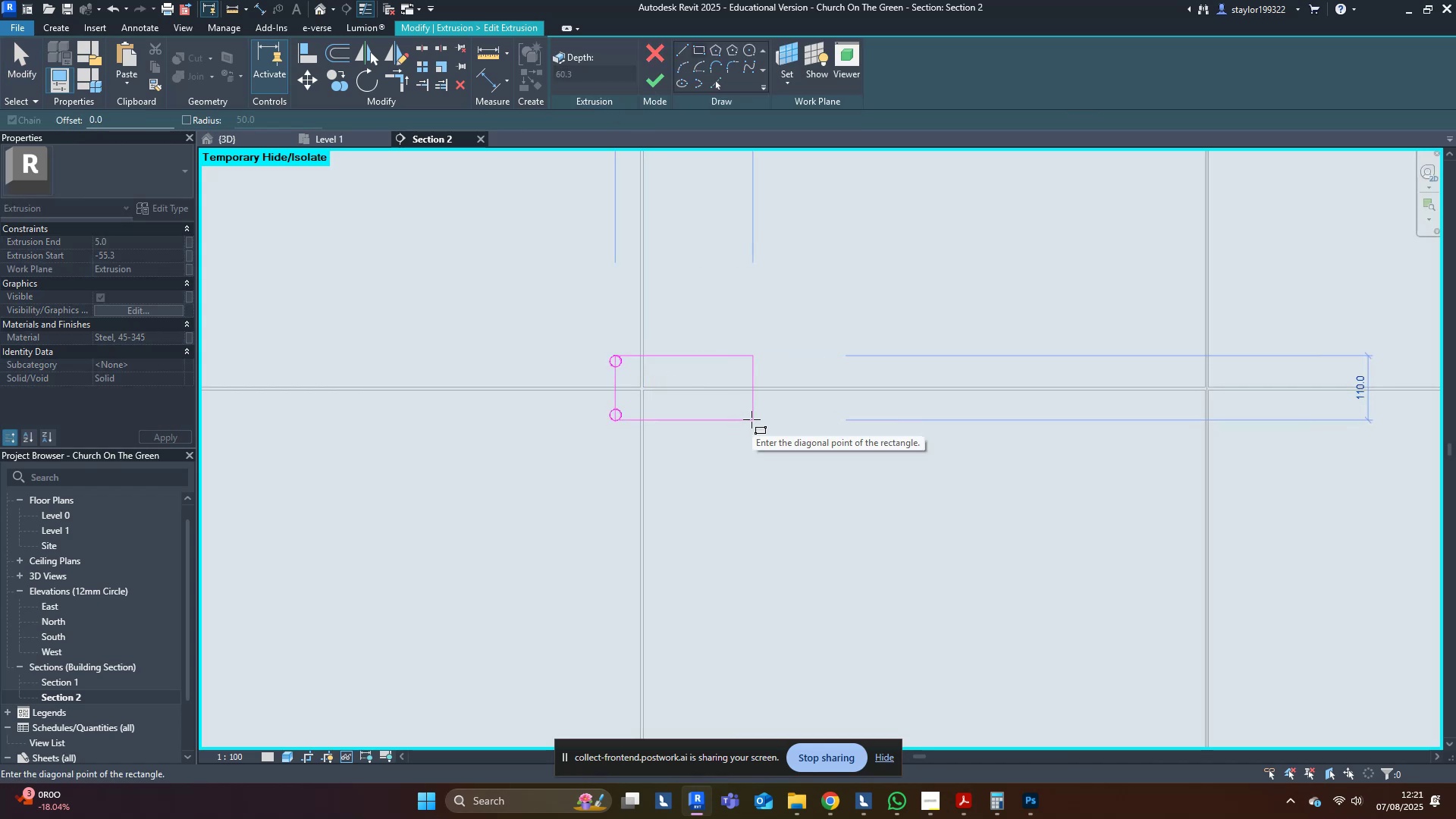 
left_click([752, 419])
 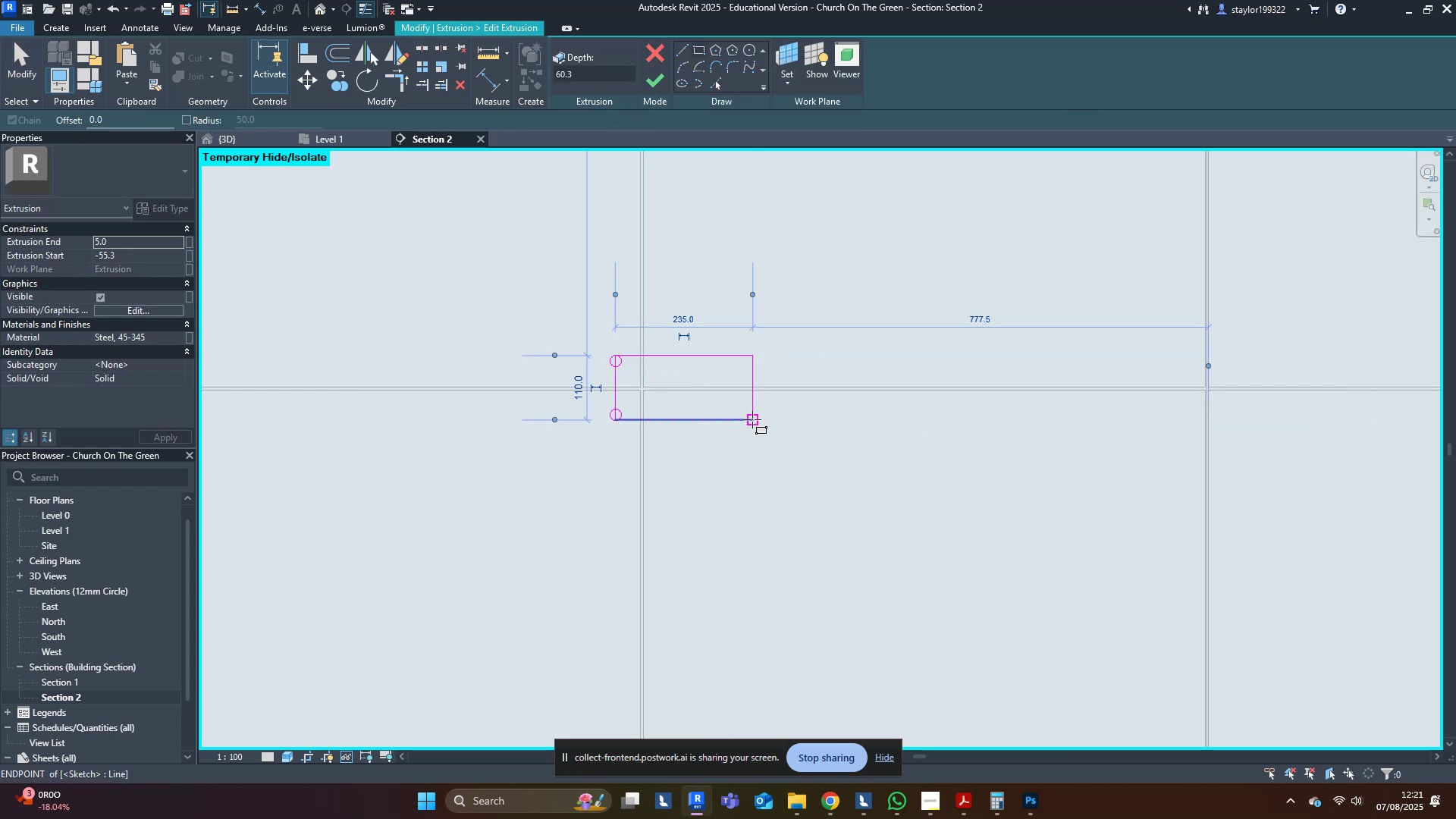 
key(Escape)
 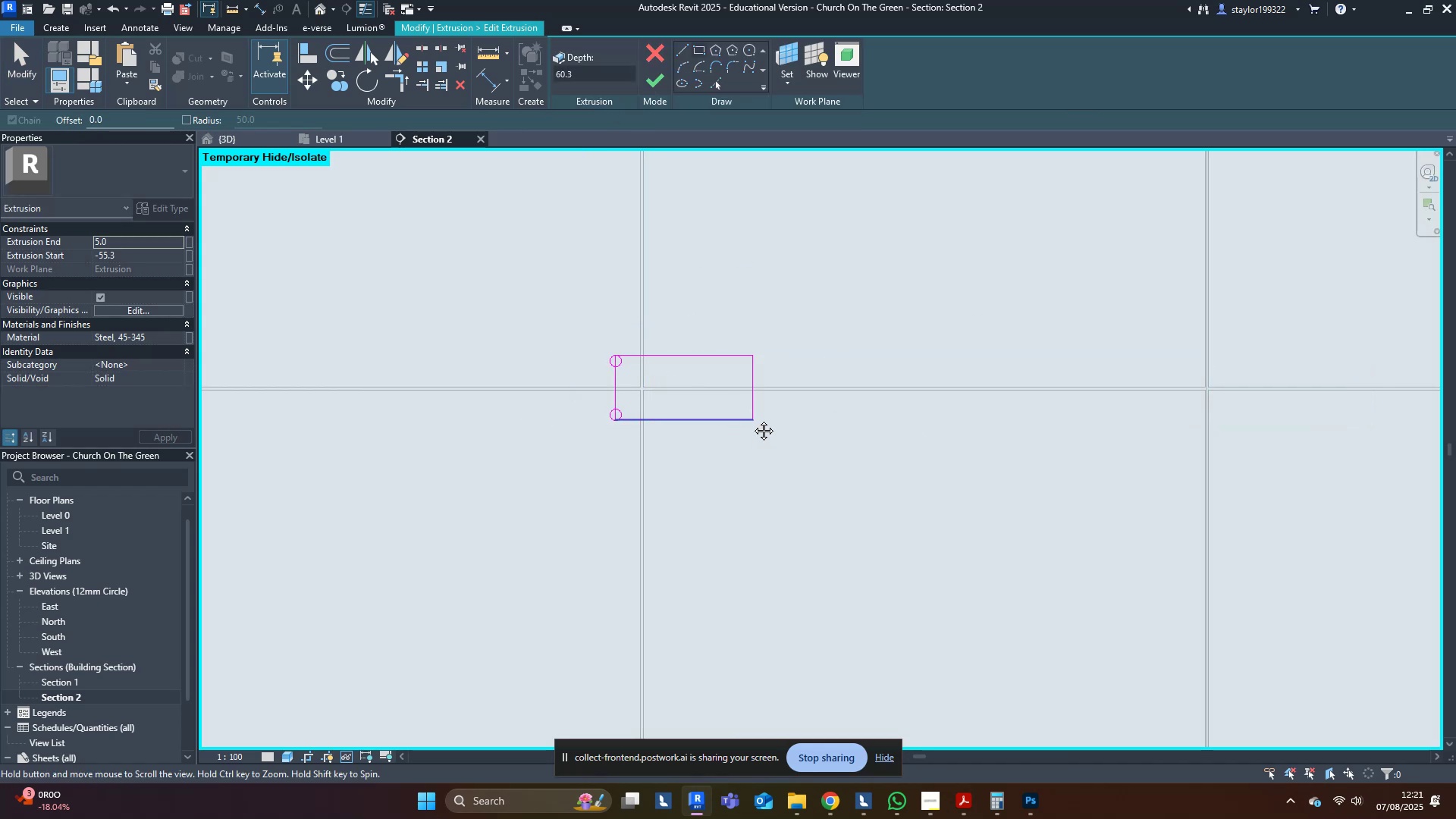 
middle_click([752, 419])
 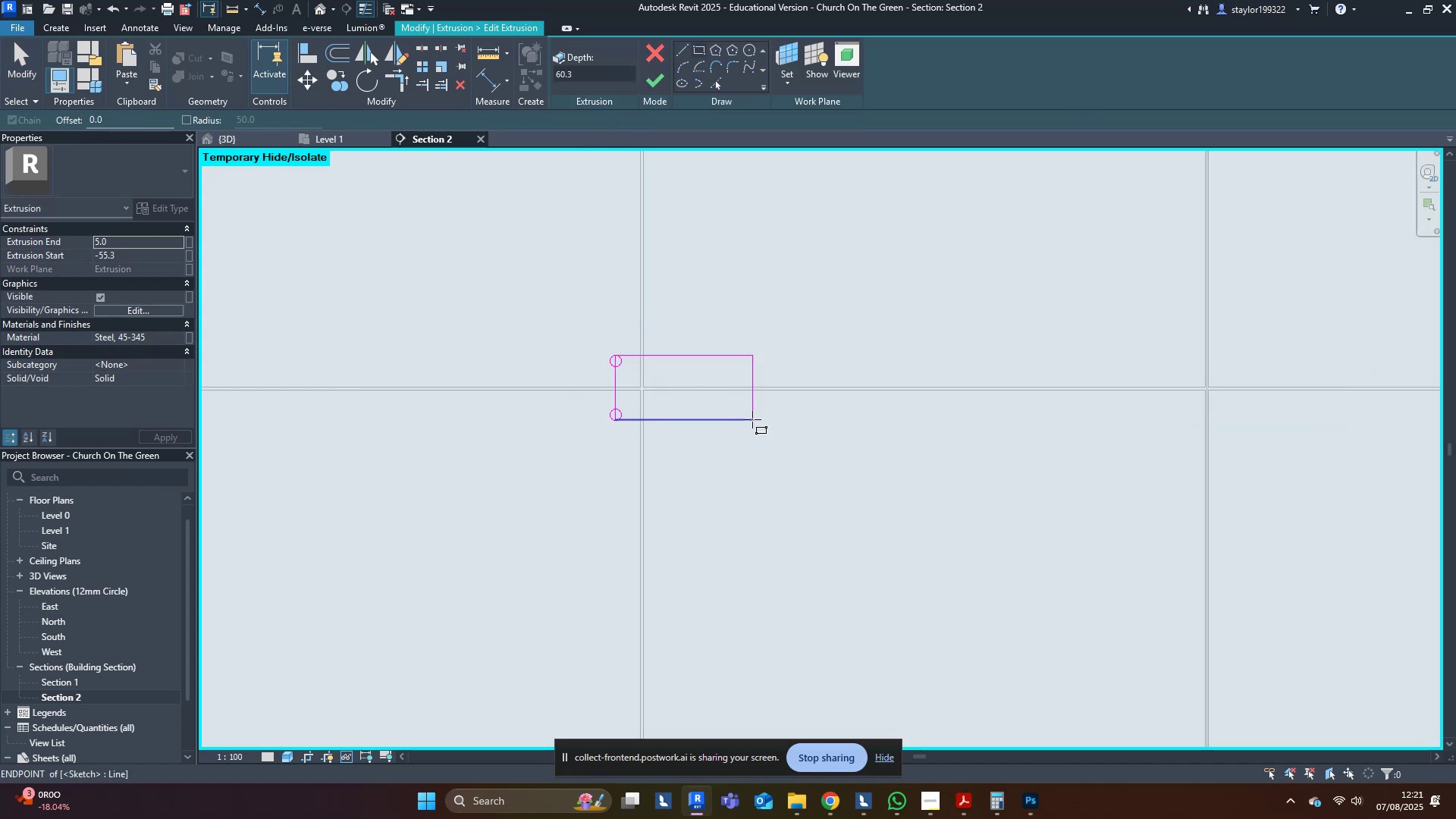 
type(md)
 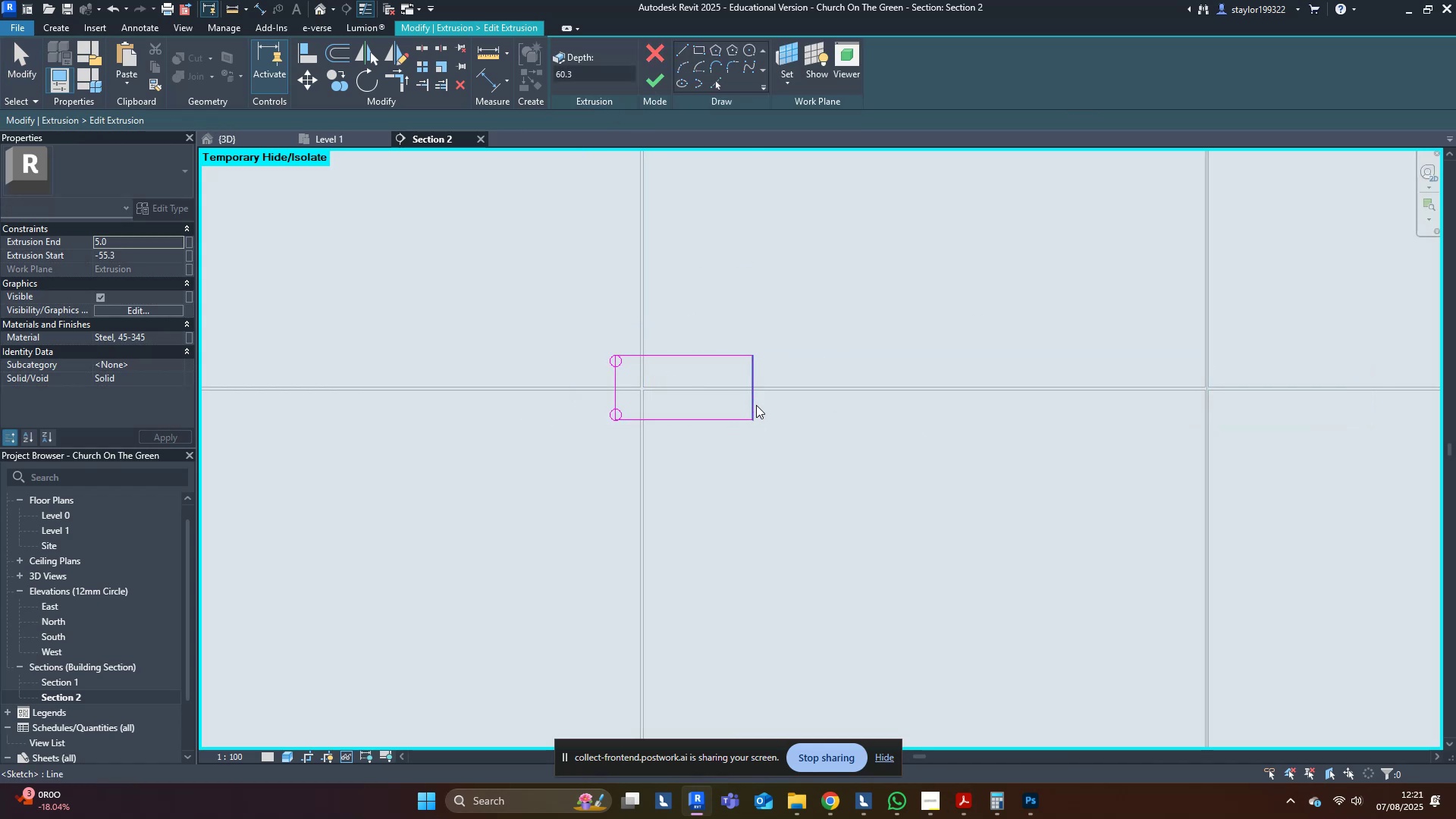 
left_click([756, 405])
 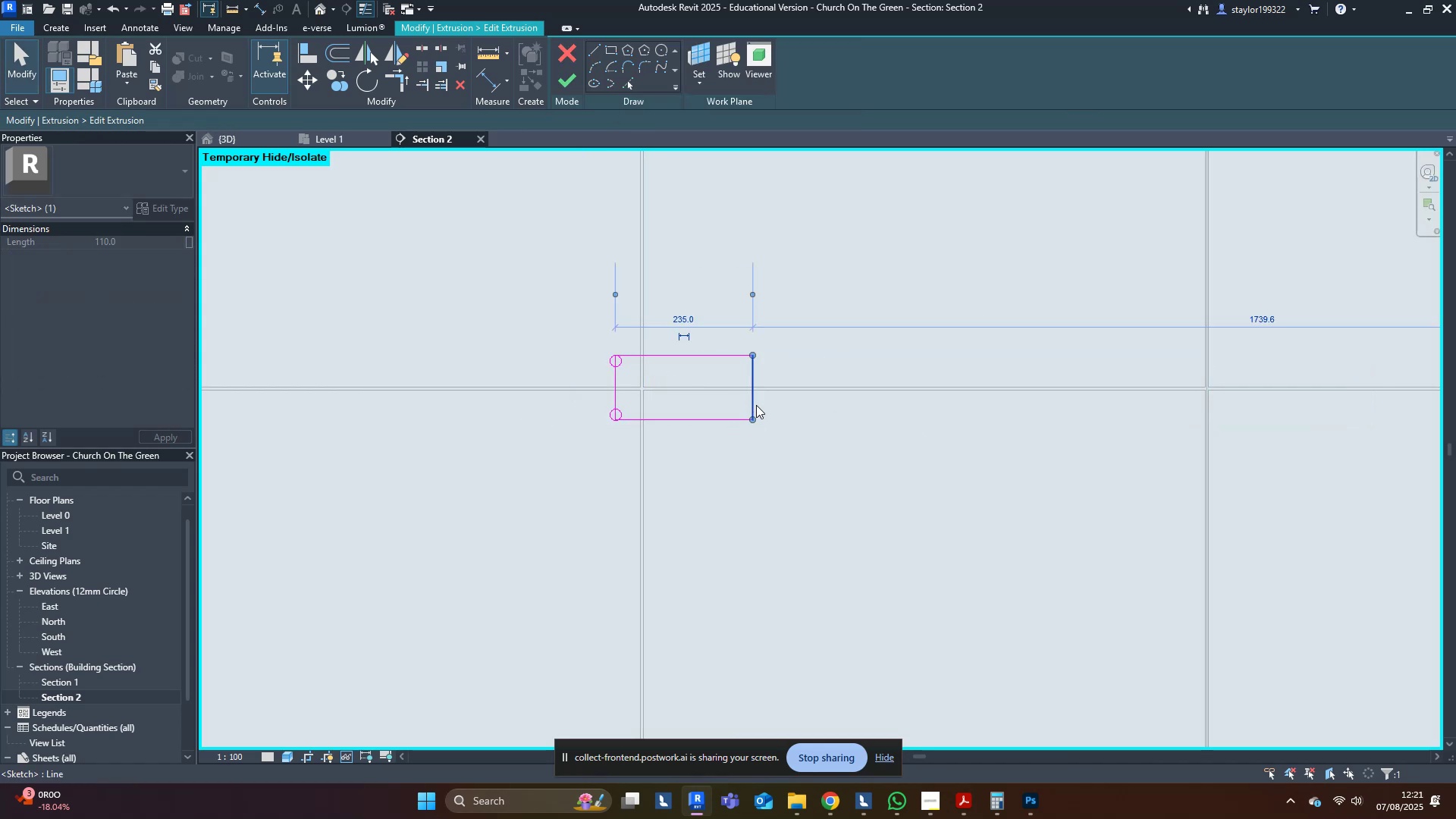 
key(Tab)
 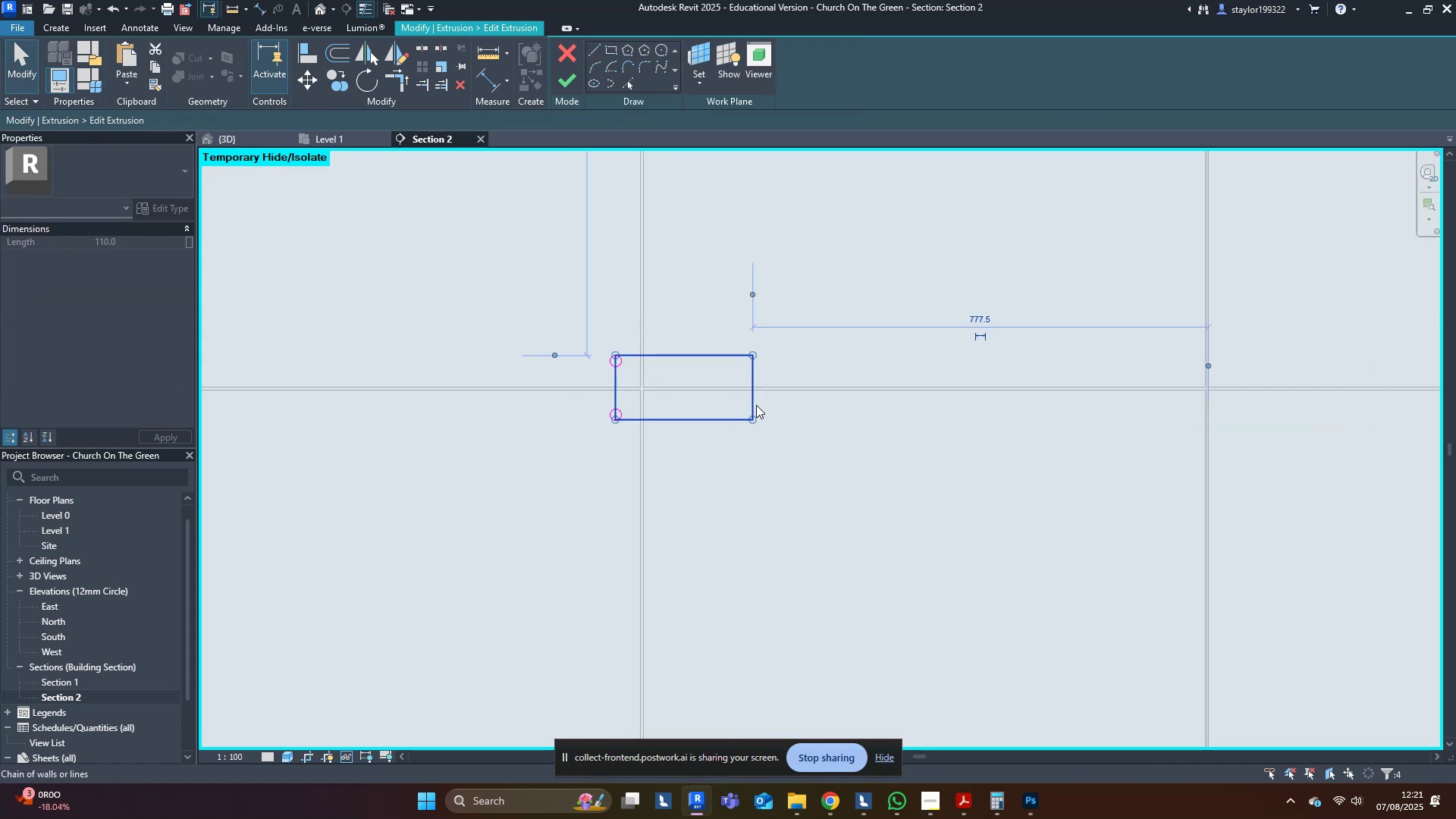 
left_click([756, 405])
 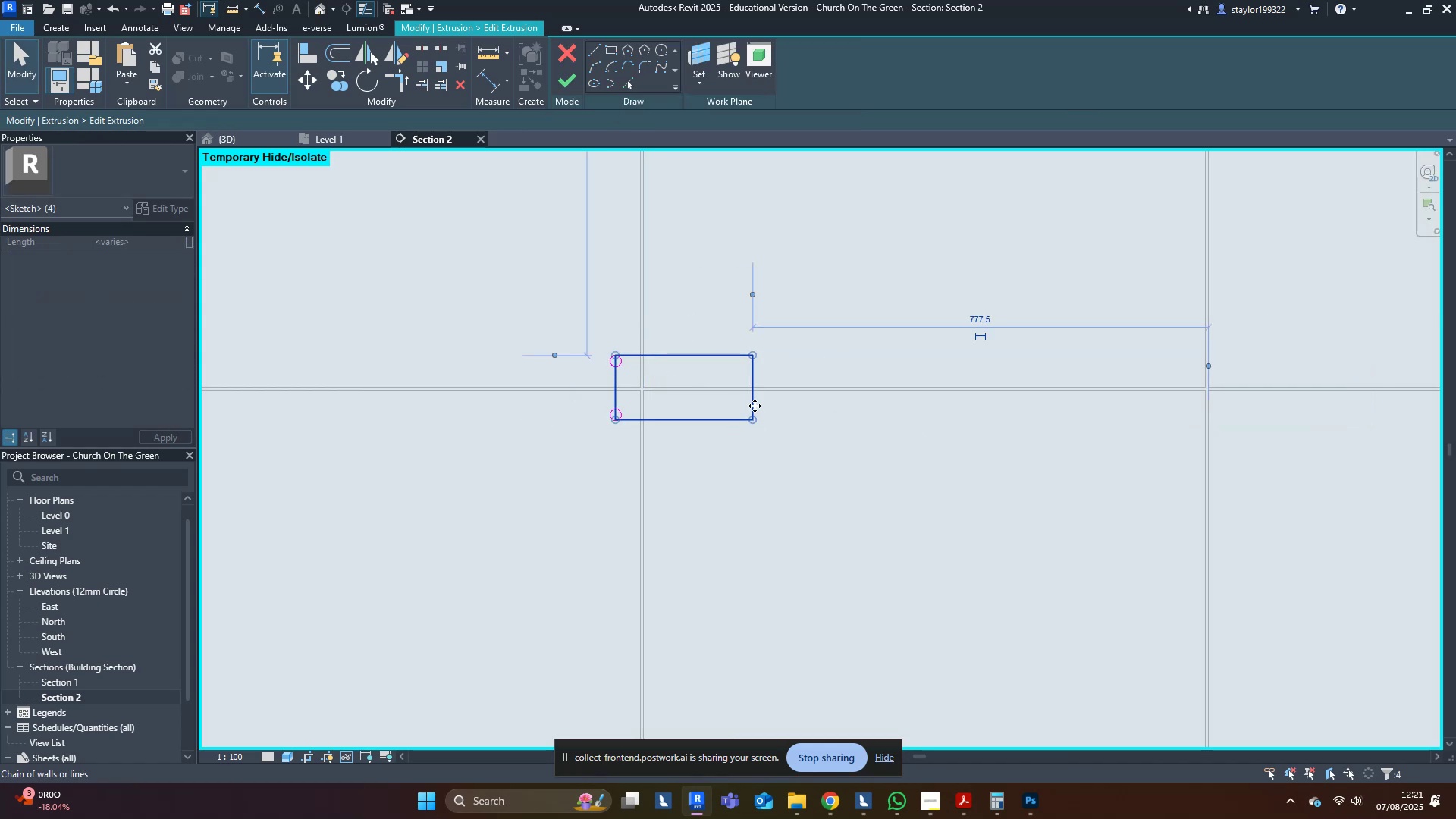 
type(wfsd)
 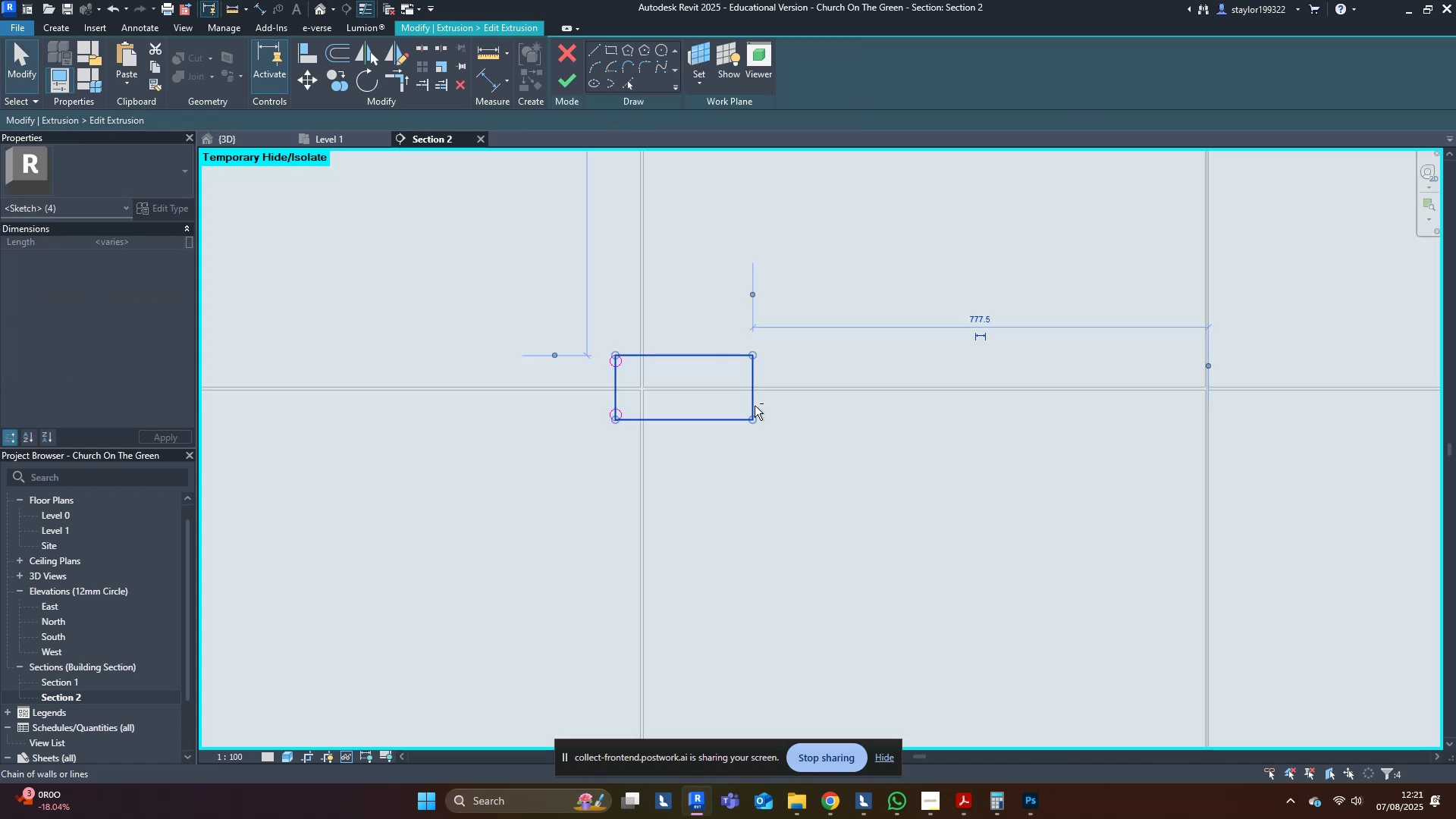 
key(Shift+ArrowRight)
 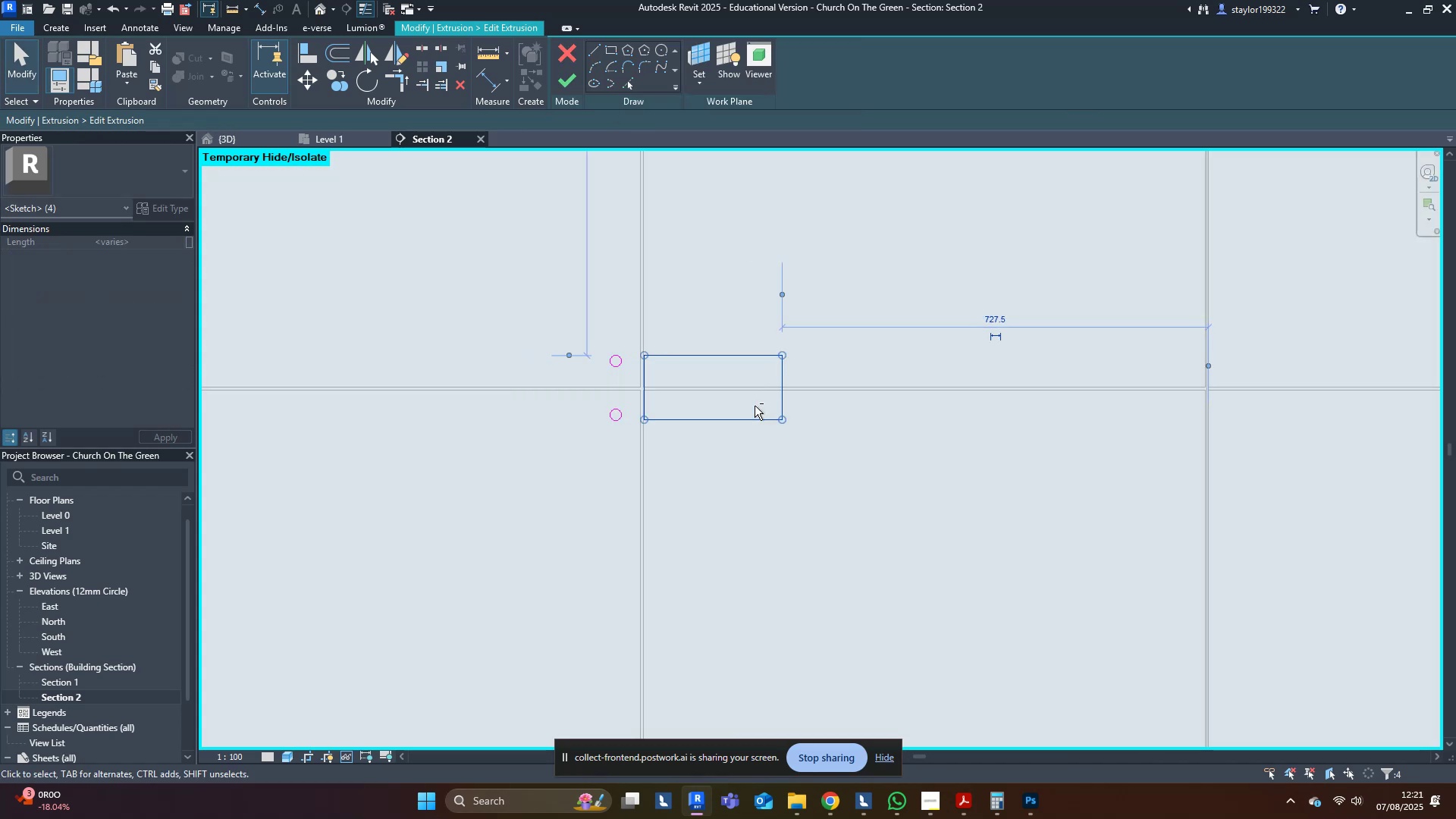 
key(Shift+ArrowRight)
 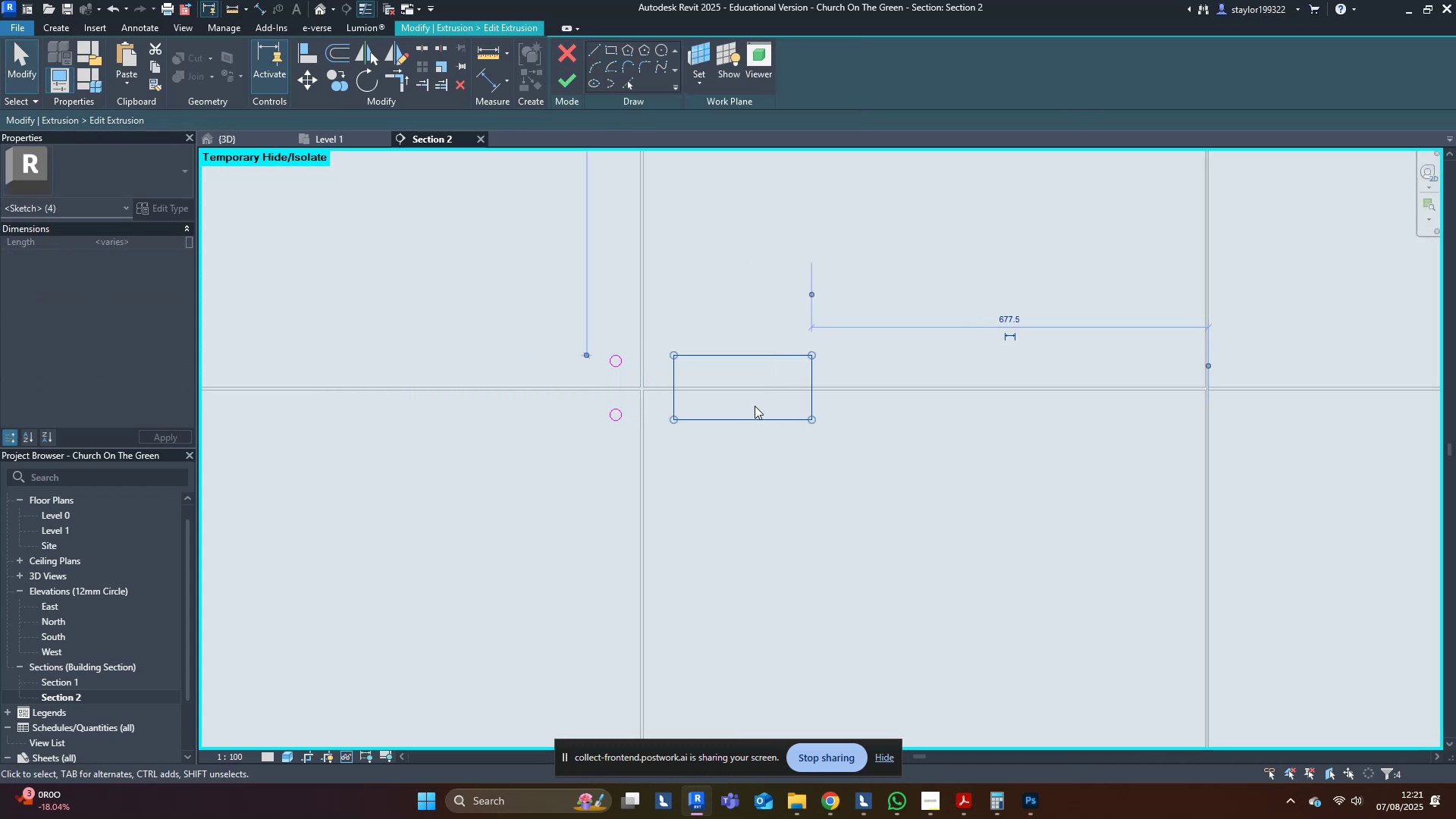 
key(ArrowLeft)
 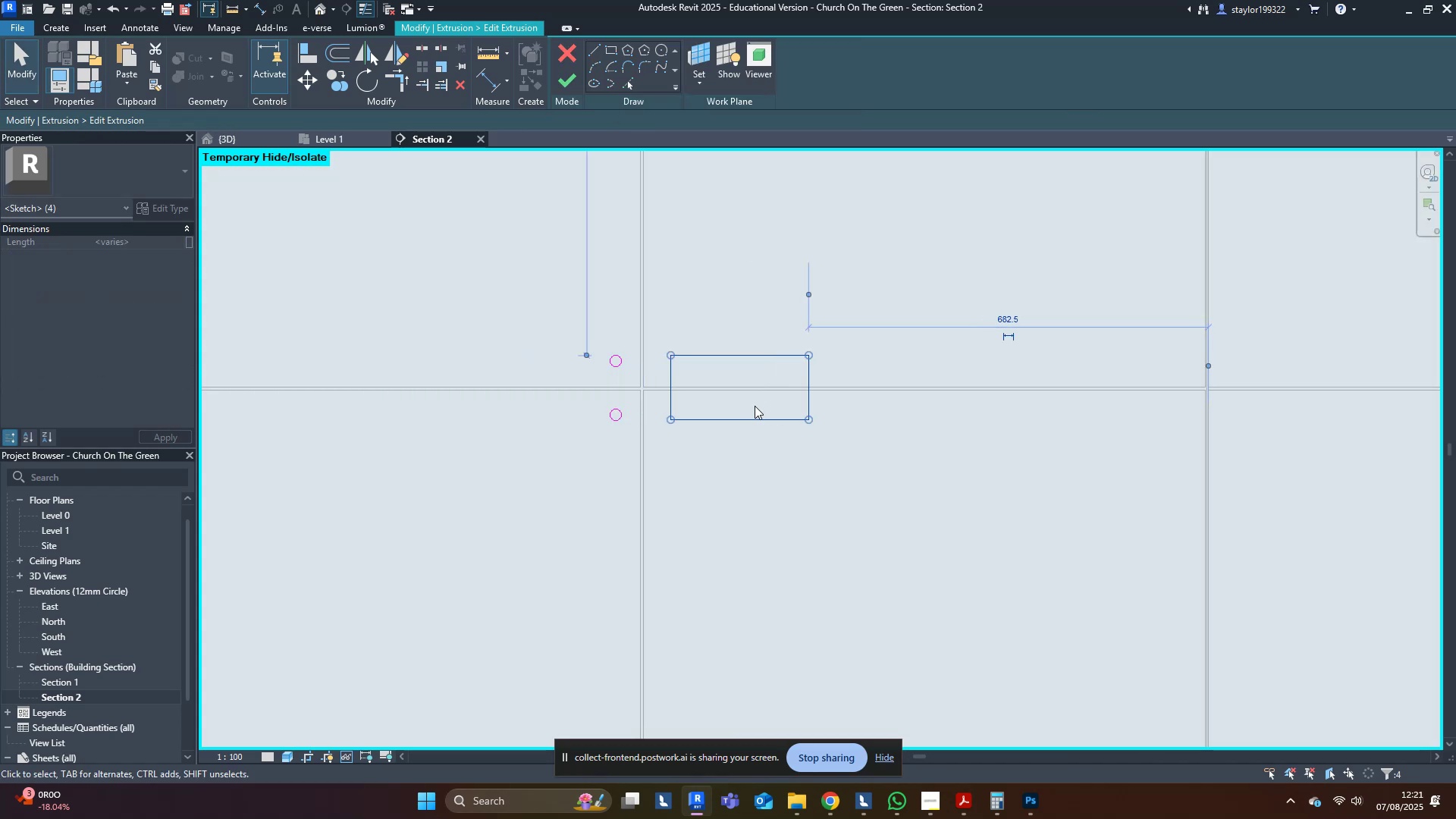 
key(ArrowLeft)
 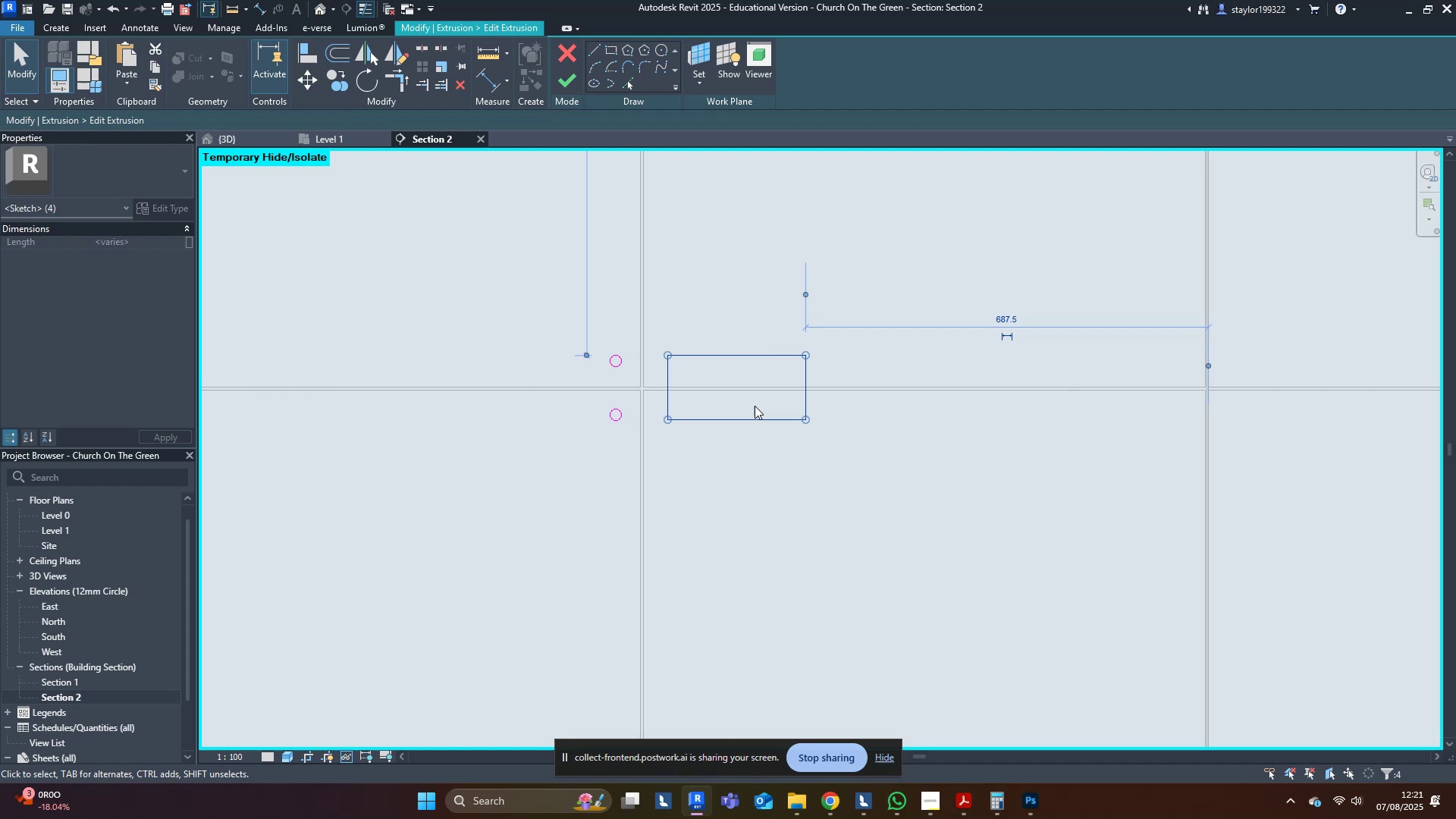 
key(ArrowLeft)
 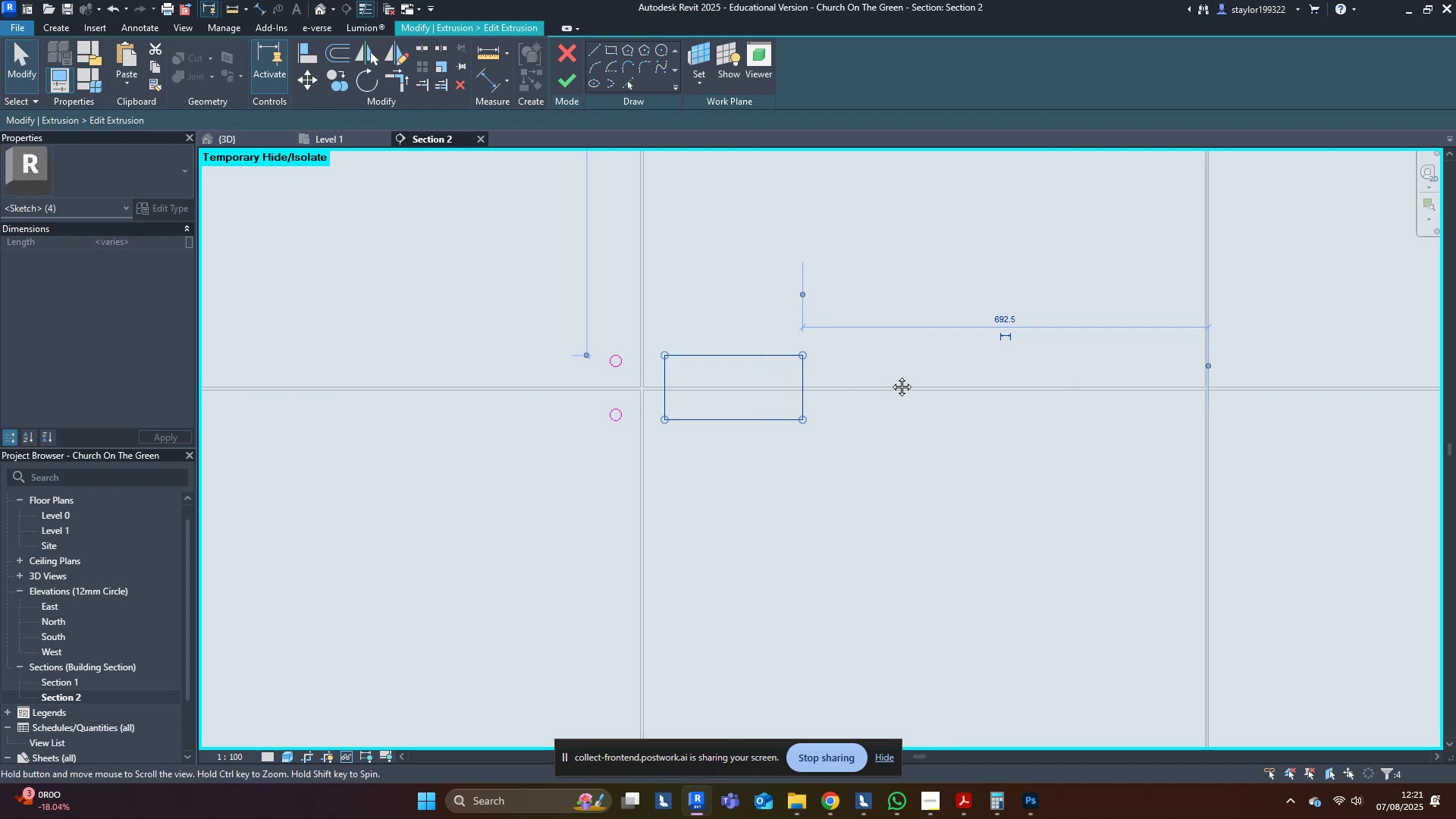 
scroll: coordinate [1084, 368], scroll_direction: up, amount: 7.0
 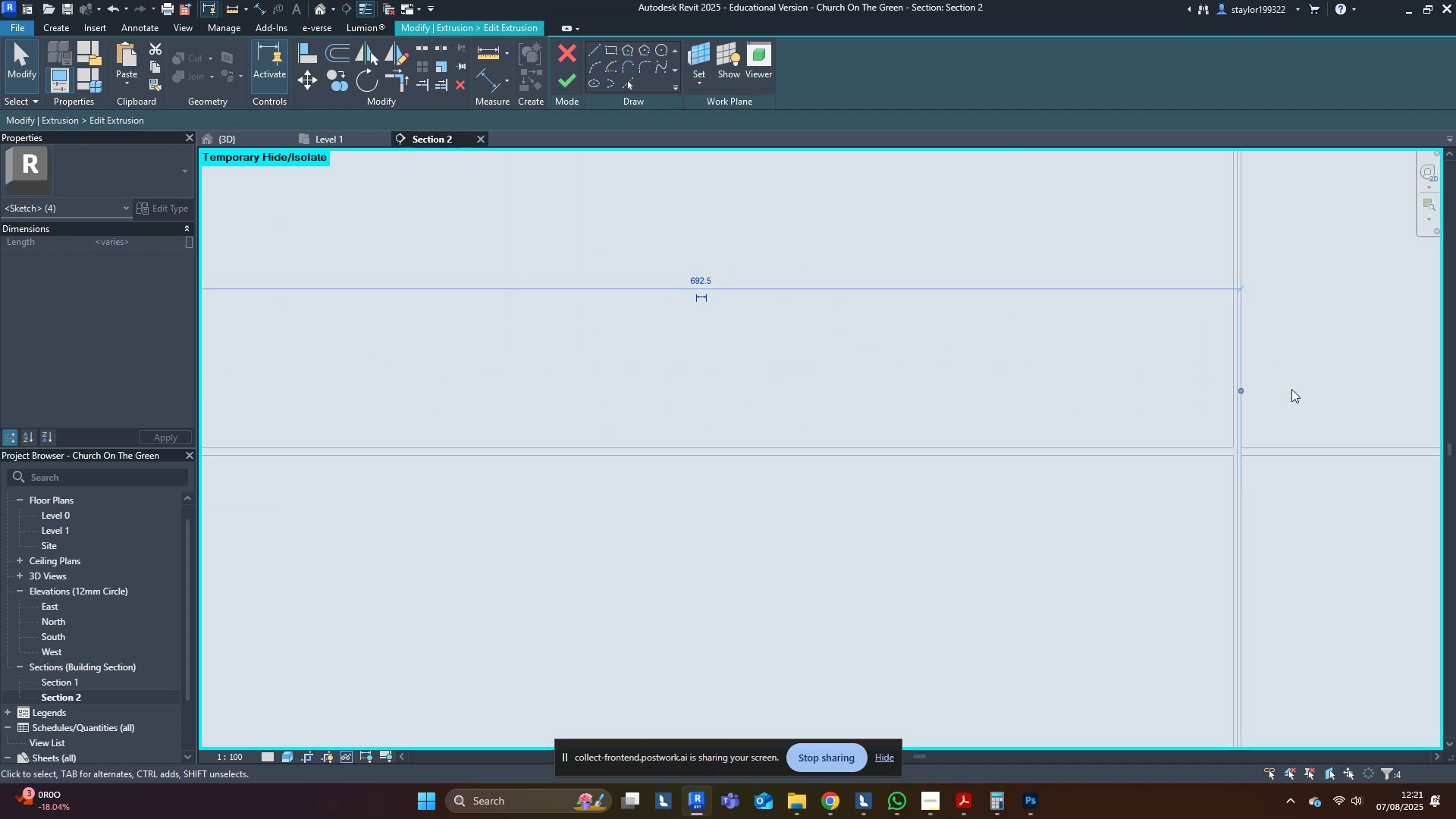 
hold_key(key=D, duration=7.15)
 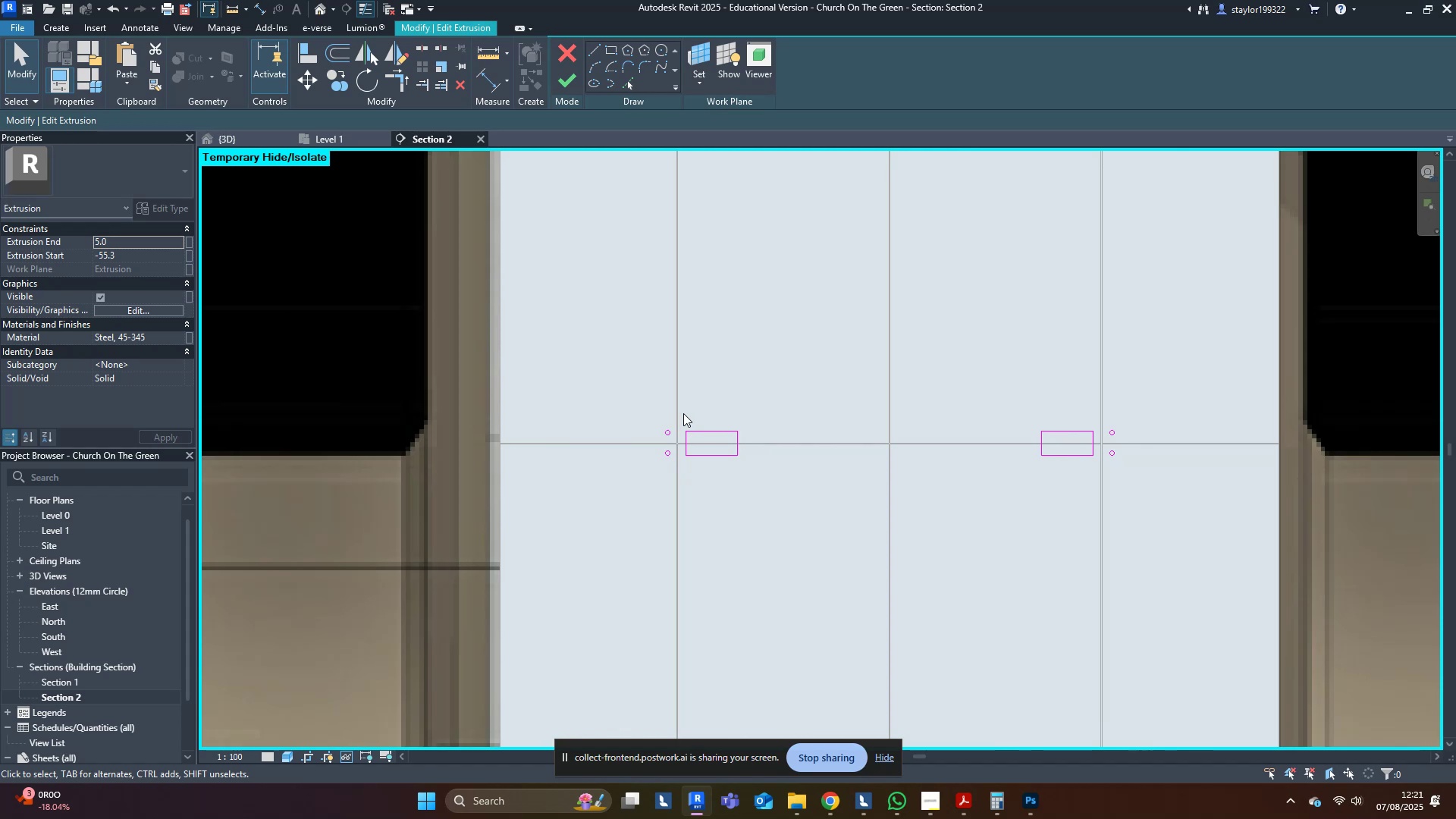 
key(M)
 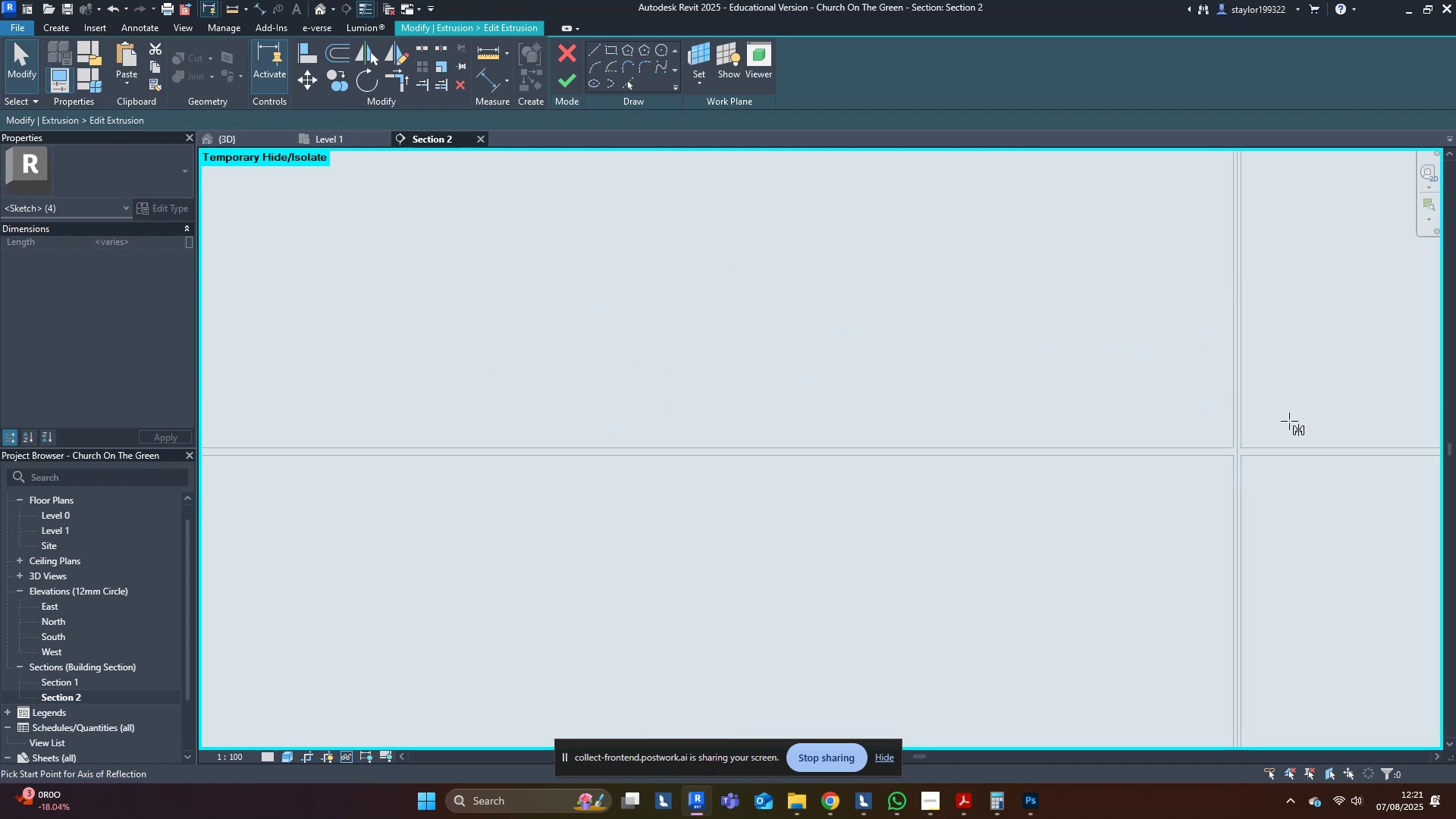 
scroll: coordinate [1269, 470], scroll_direction: up, amount: 5.0
 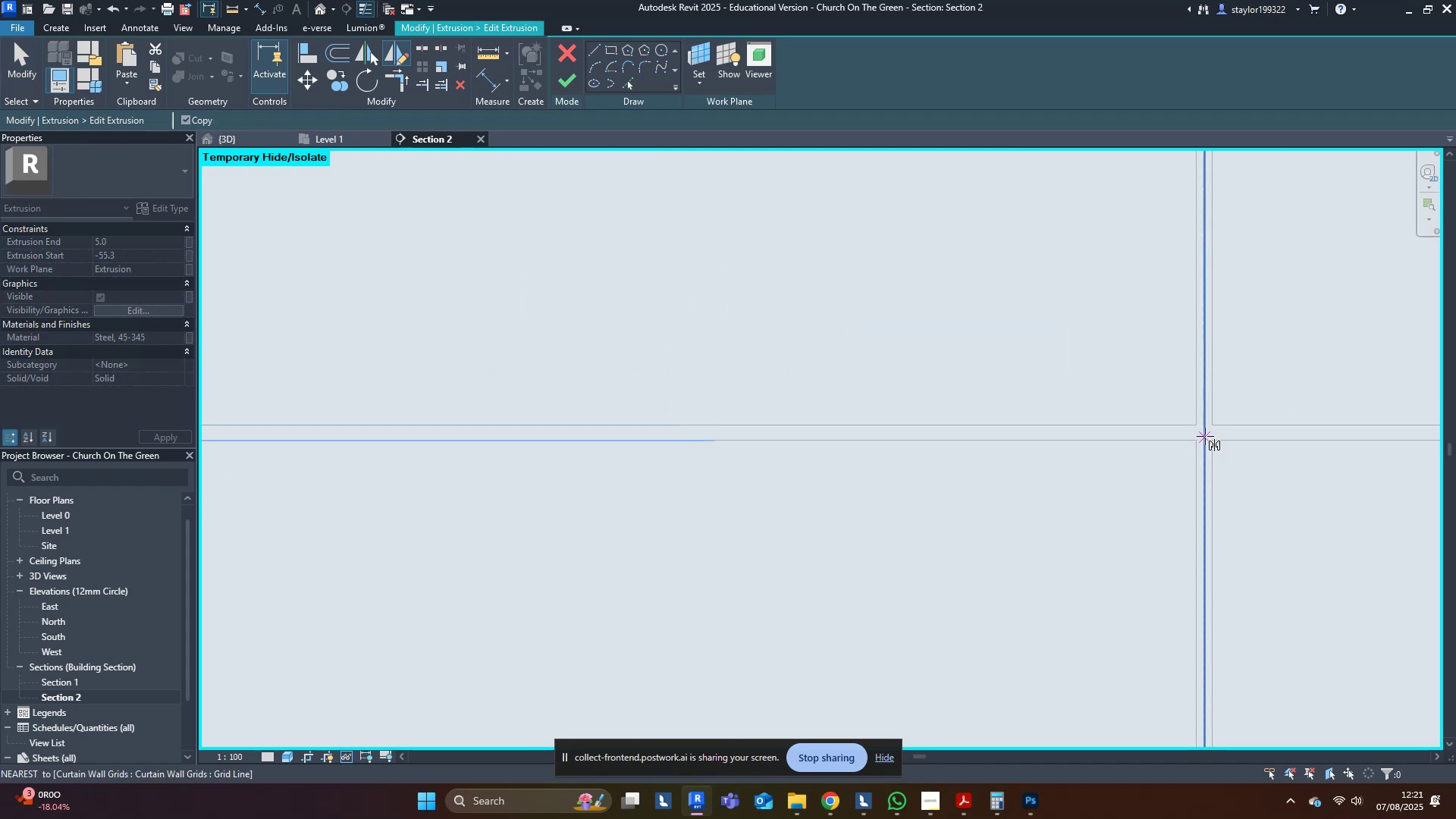 
left_click([1205, 435])
 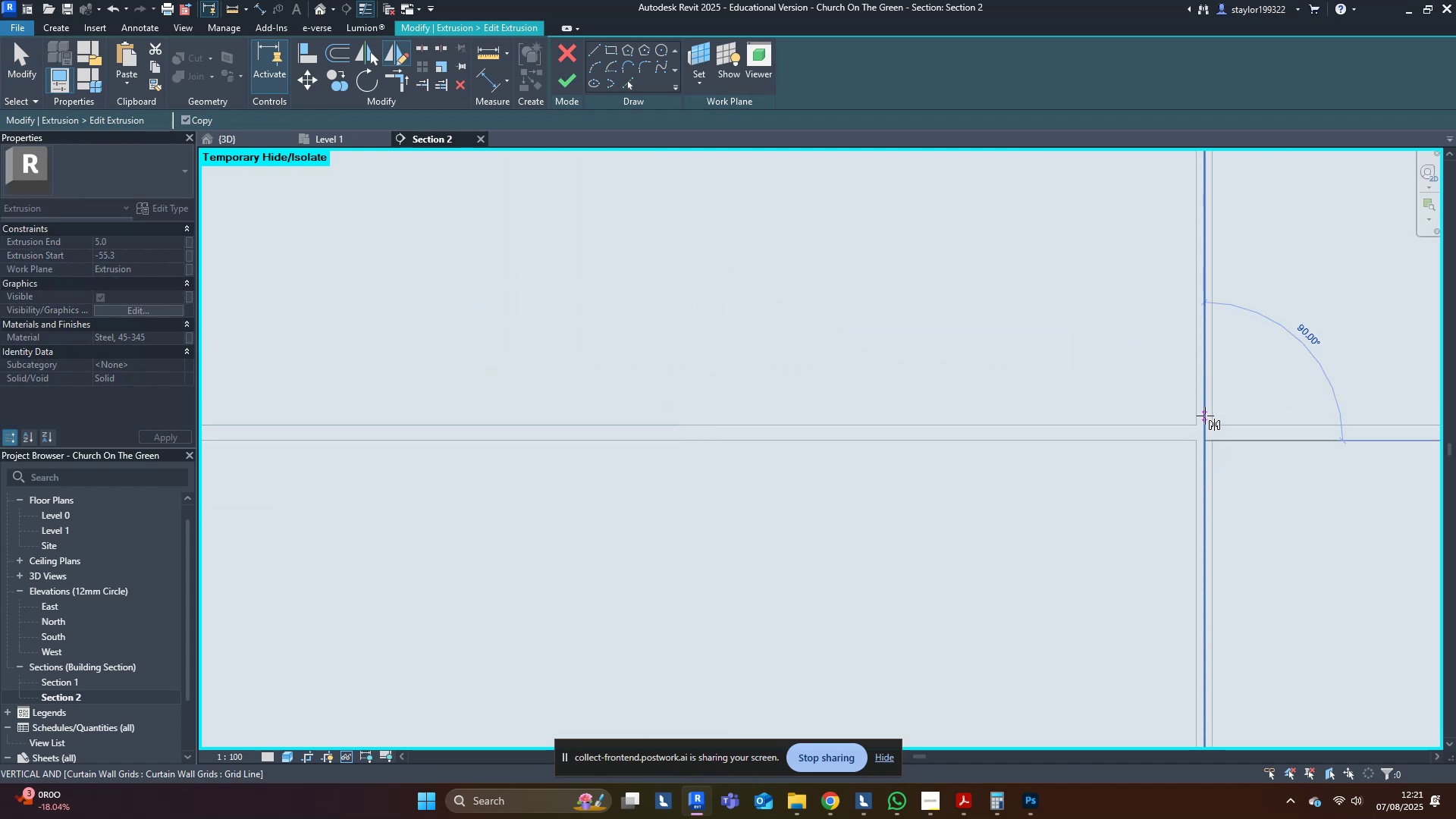 
left_click([1205, 416])
 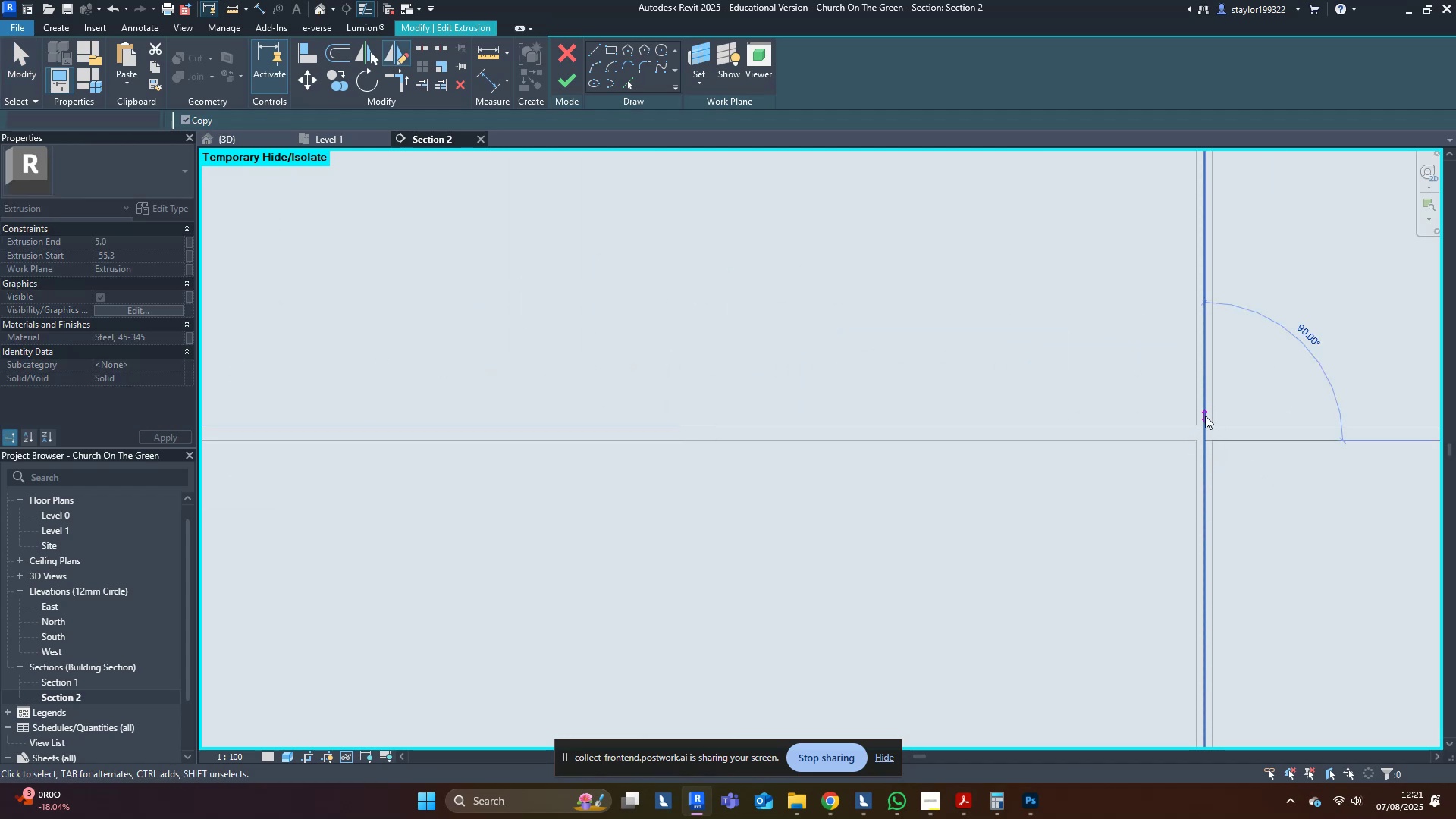 
scroll: coordinate [938, 500], scroll_direction: down, amount: 27.0
 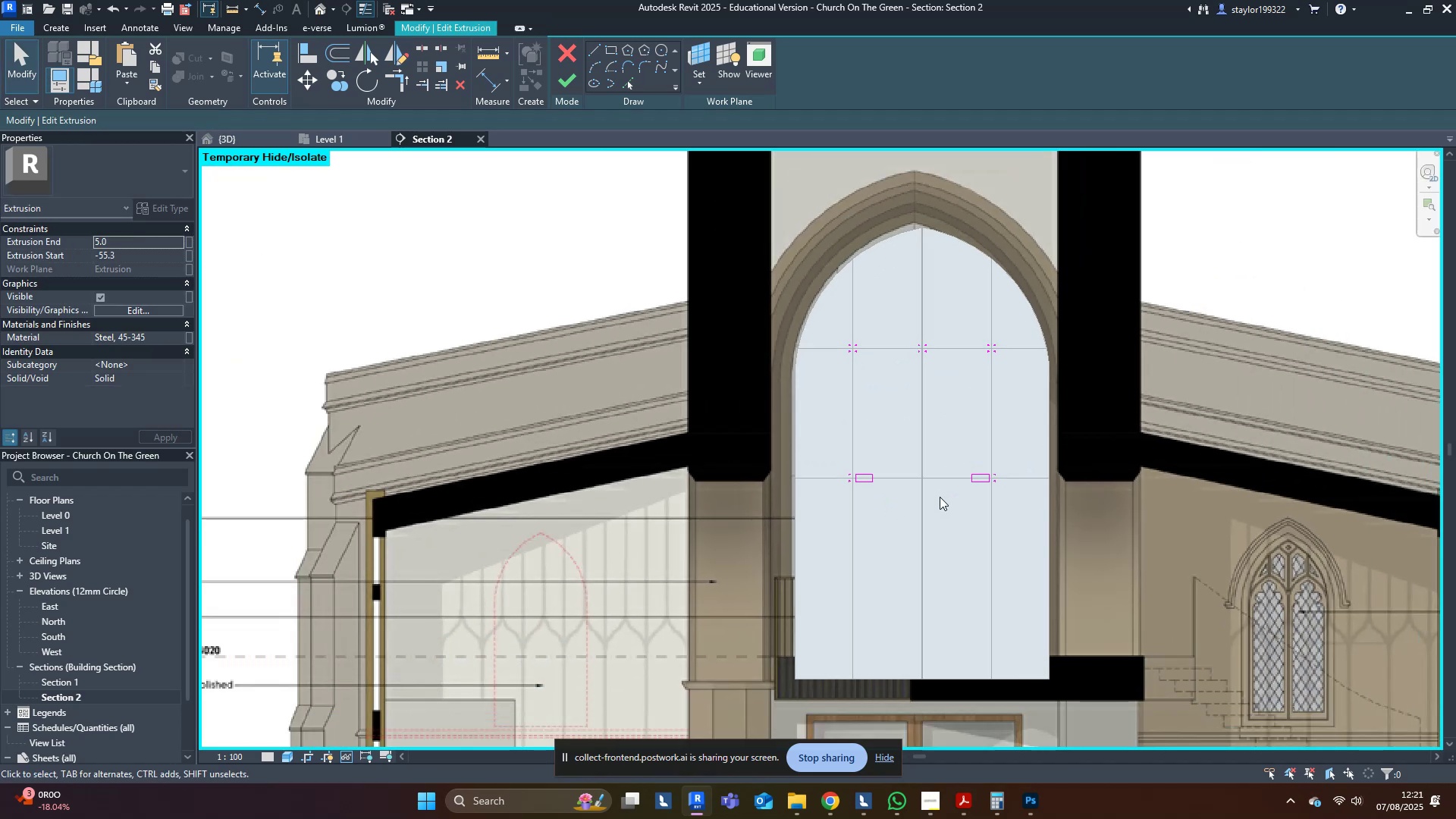 
left_click([938, 500])
 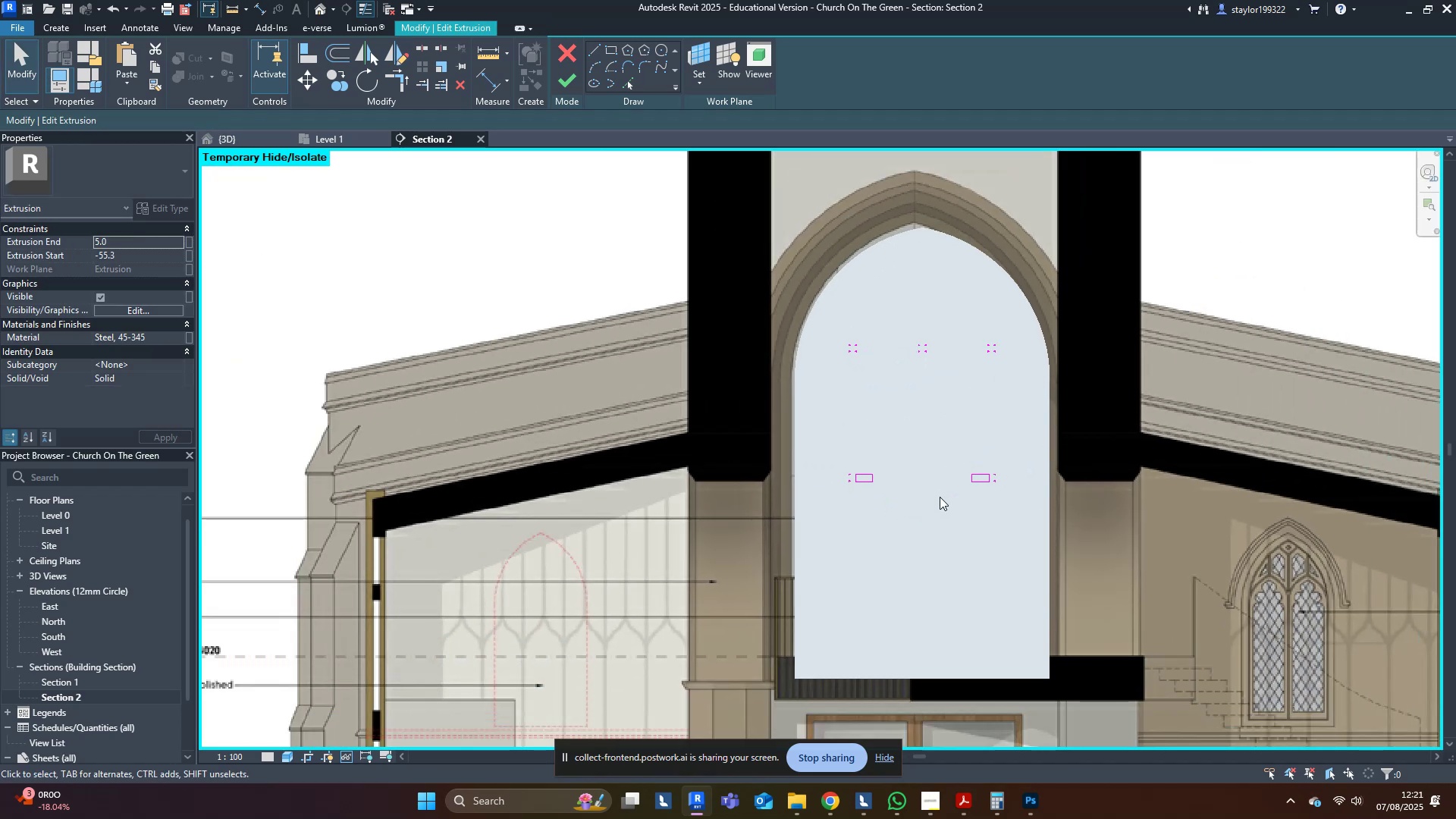 
type(wfs)
 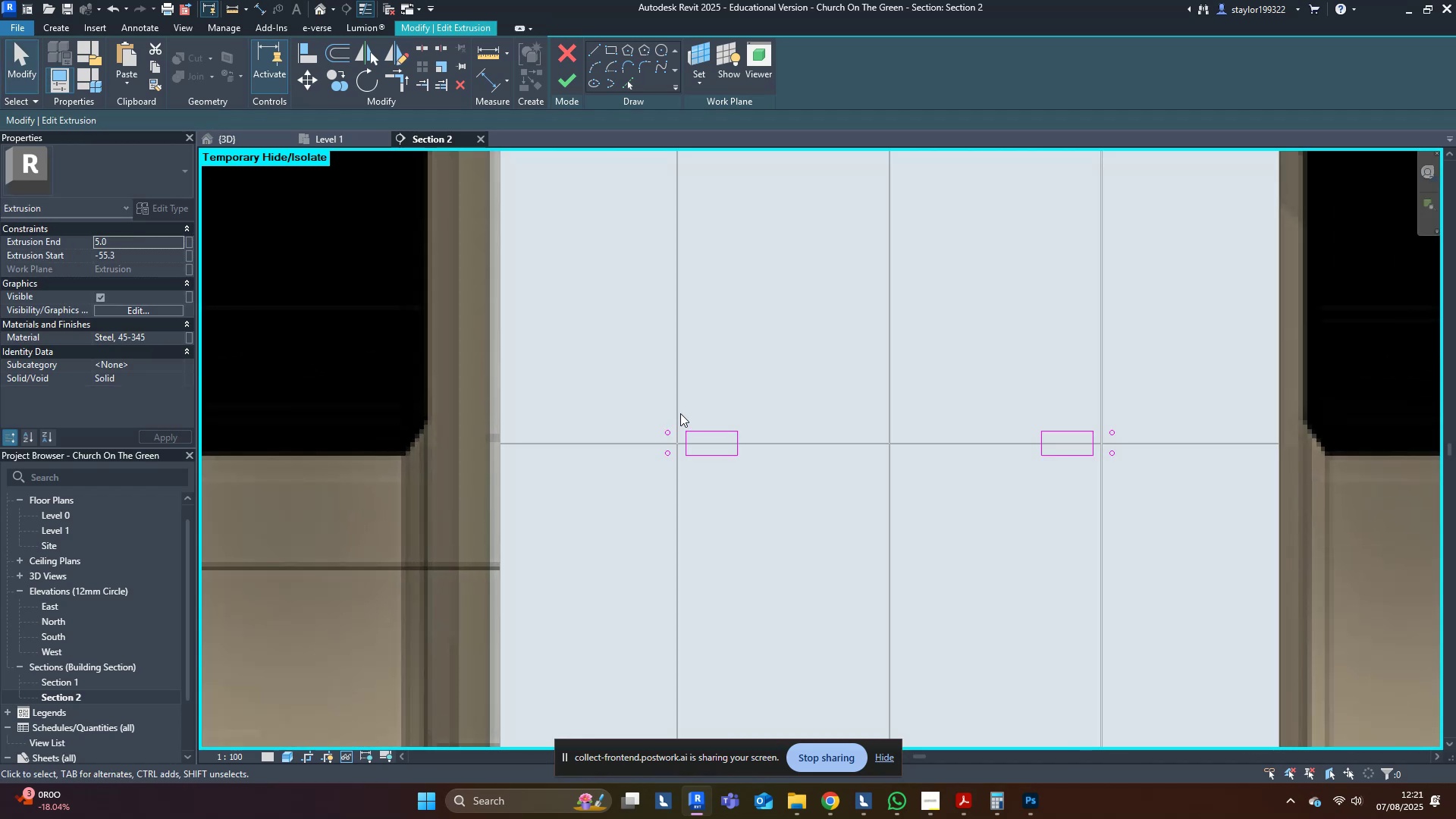 
scroll: coordinate [930, 485], scroll_direction: up, amount: 8.0
 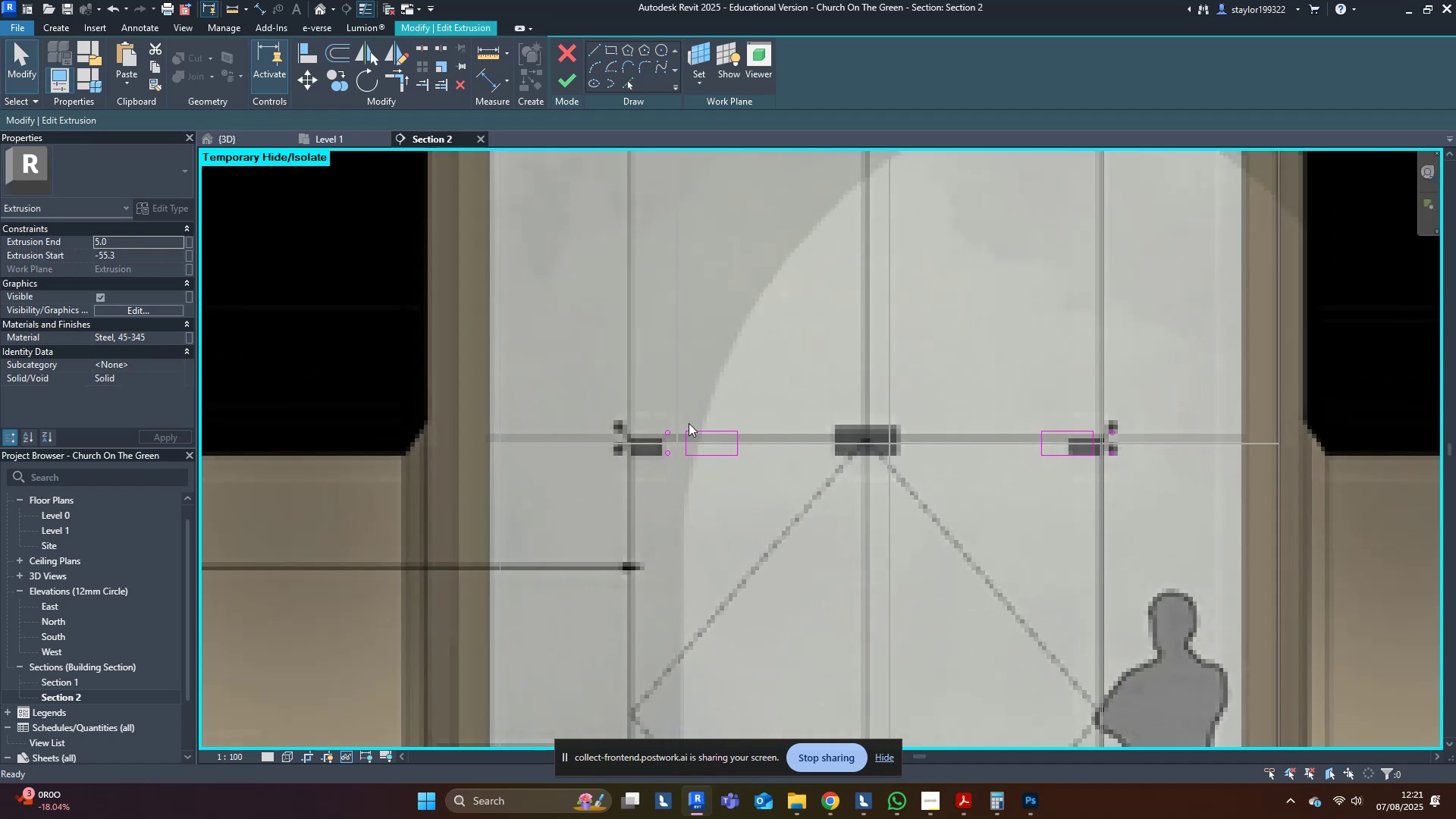 
left_click_drag(start_coordinate=[680, 413], to_coordinate=[1096, 440])
 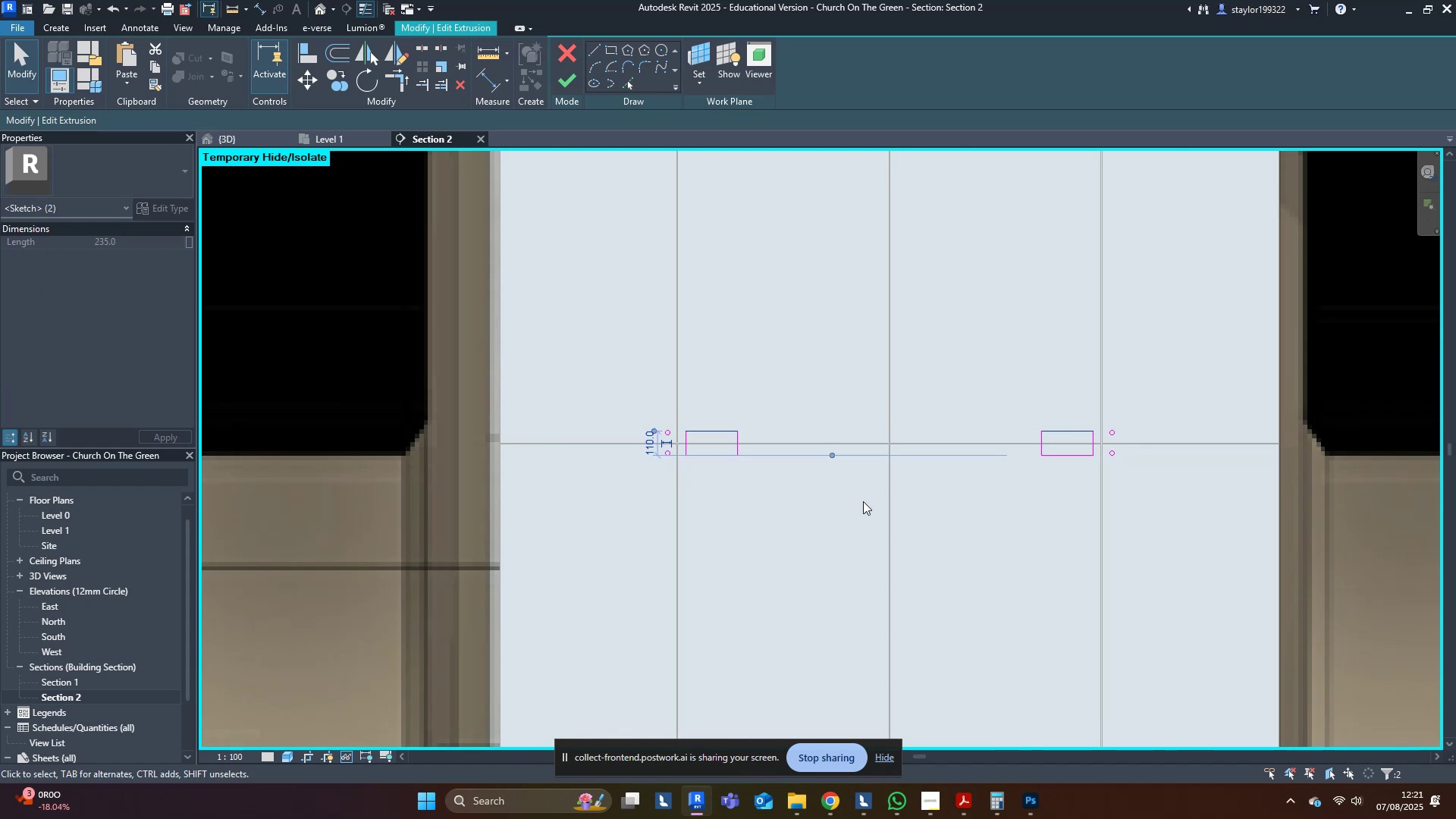 
key(ArrowDown)
 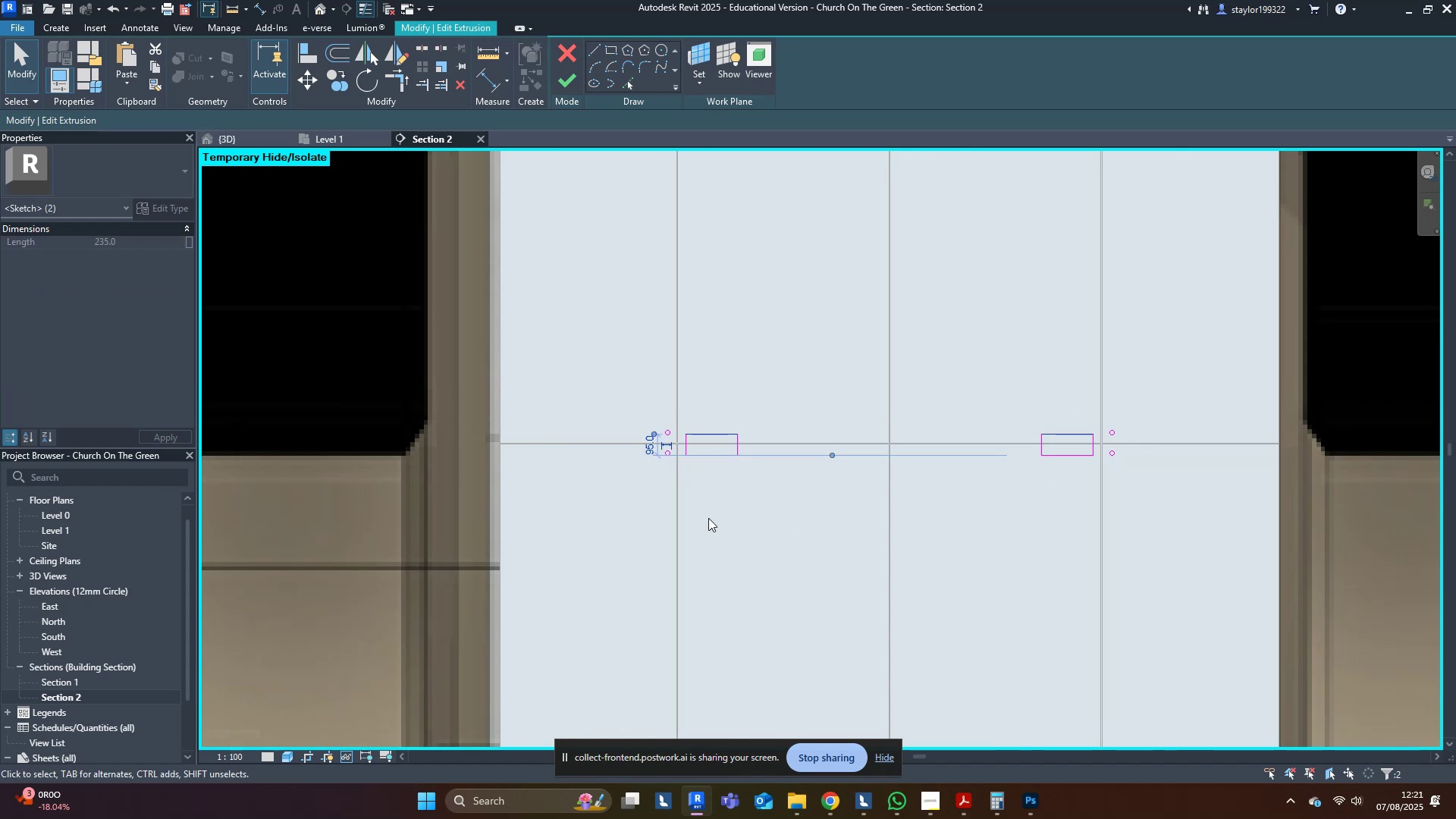 
left_click([707, 513])
 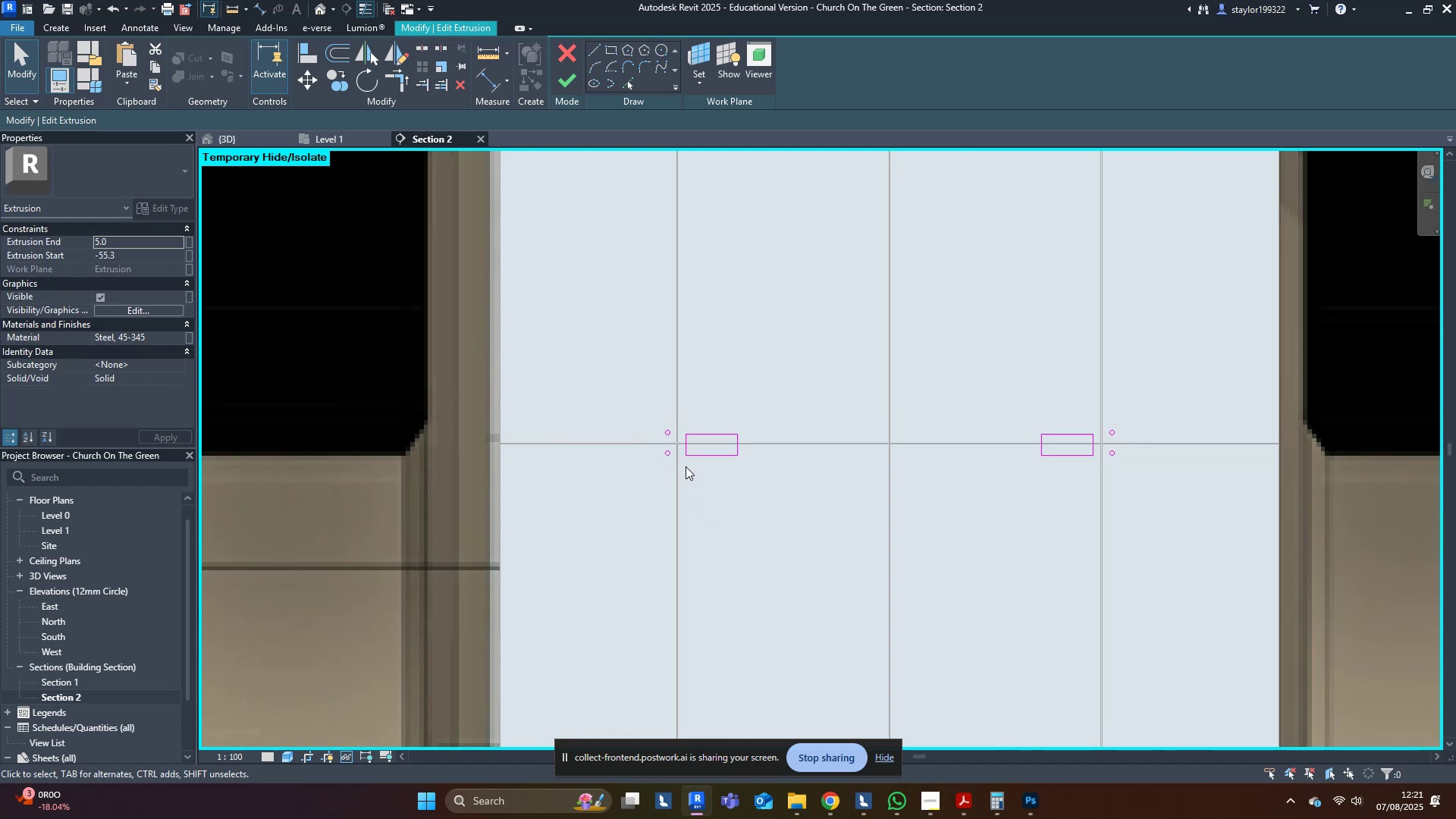 
left_click_drag(start_coordinate=[681, 464], to_coordinate=[1095, 450])
 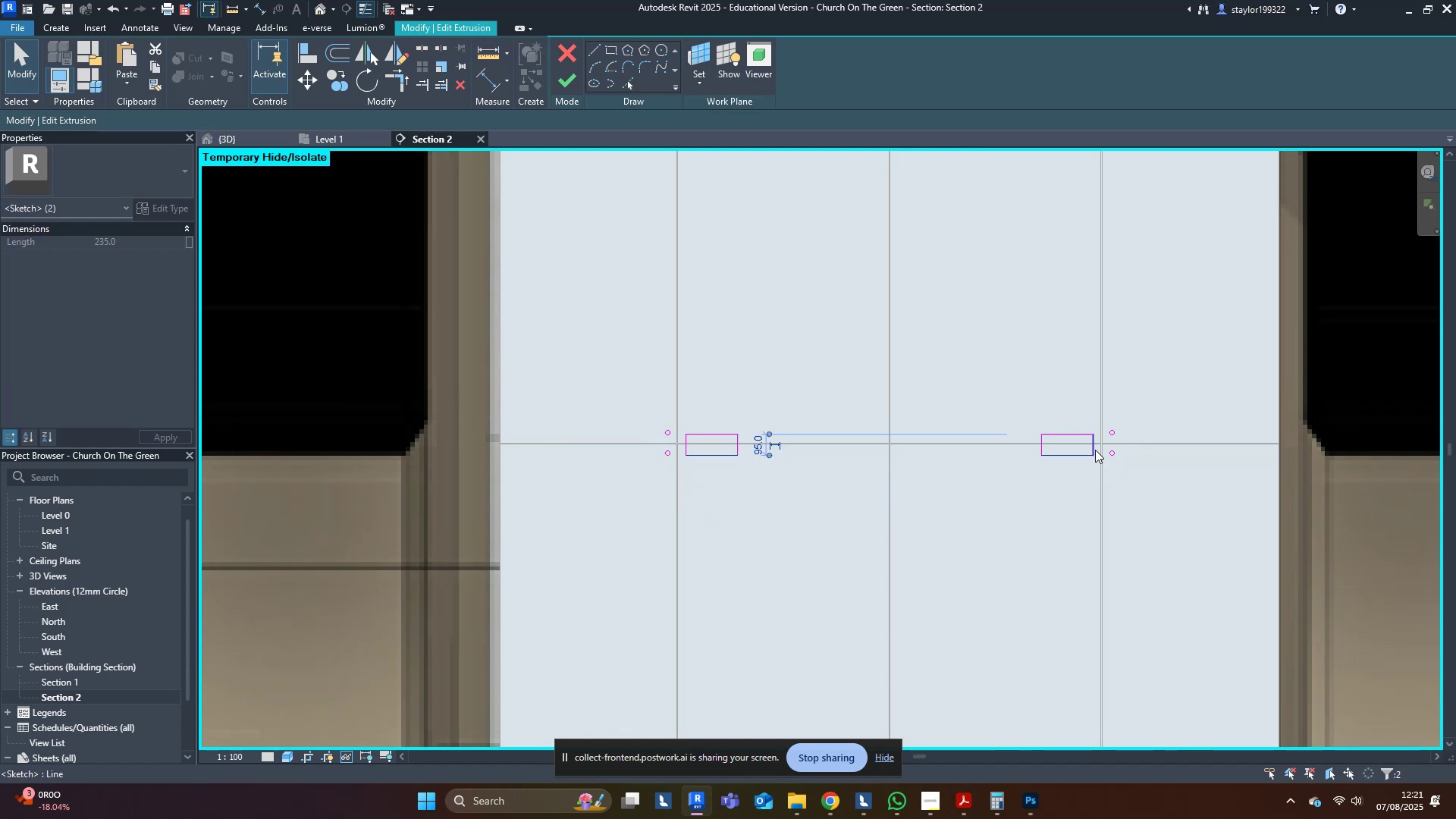 
key(ArrowUp)
 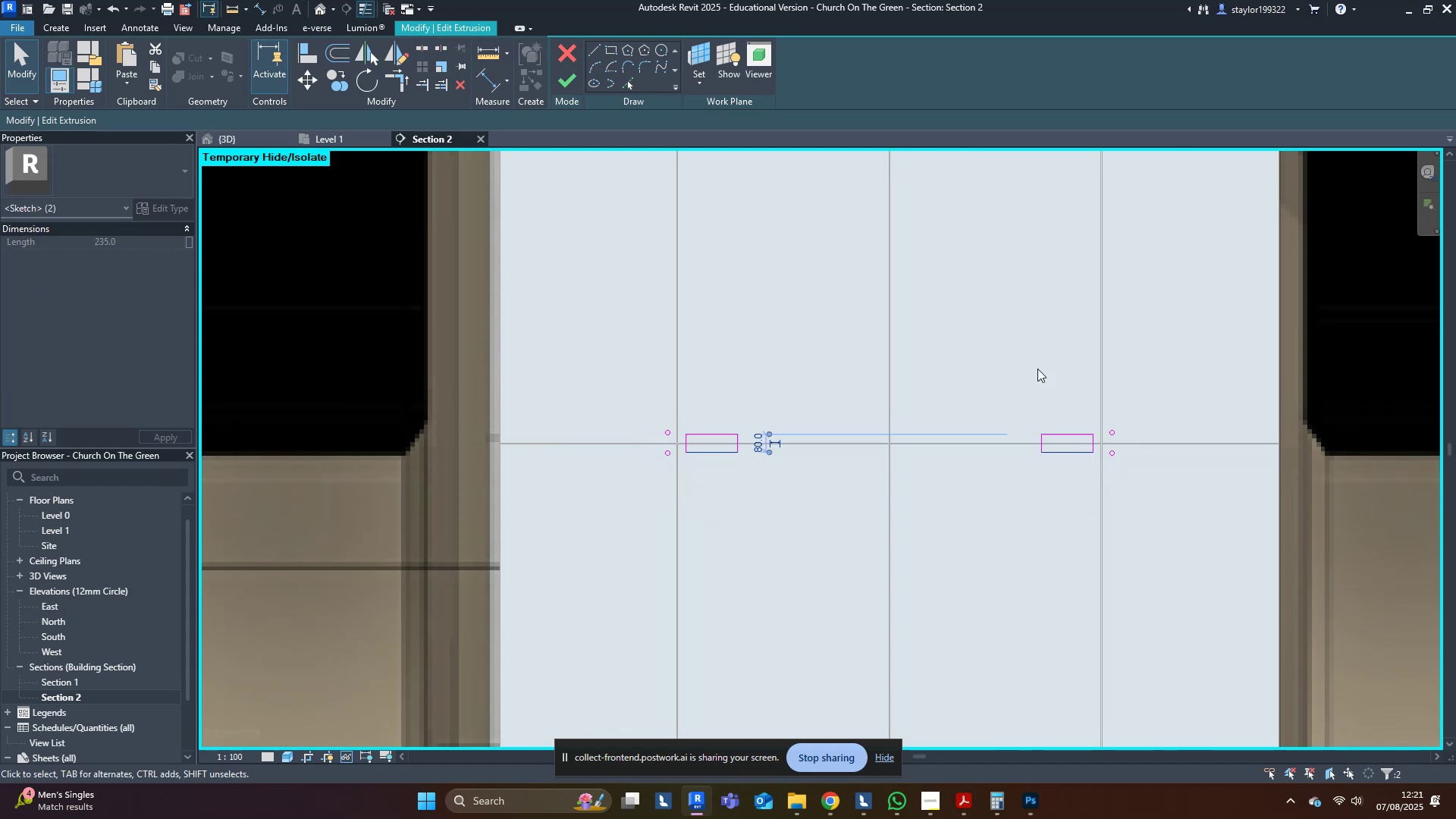 
left_click([1027, 346])
 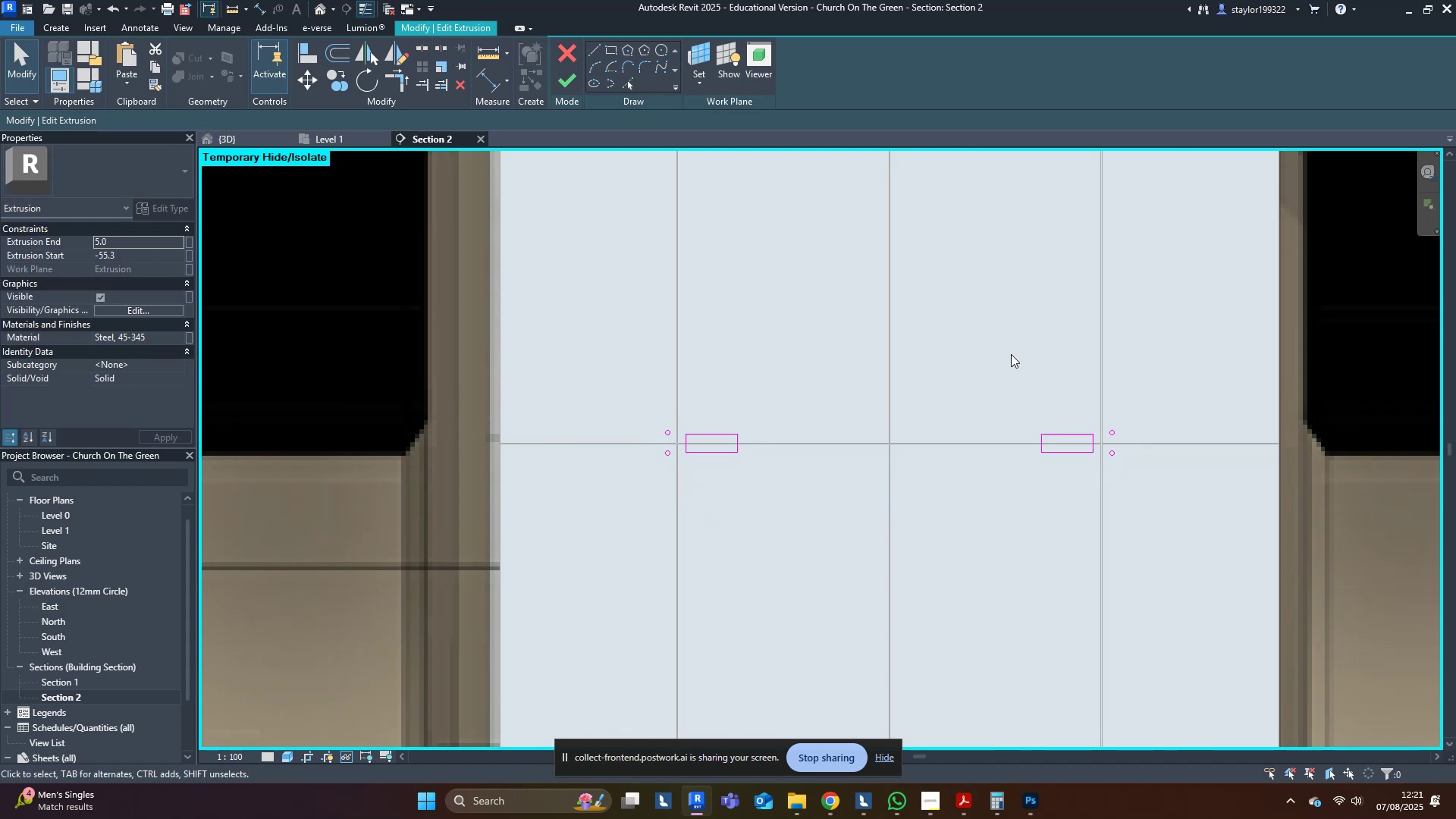 
left_click_drag(start_coordinate=[1009, 375], to_coordinate=[1095, 478])
 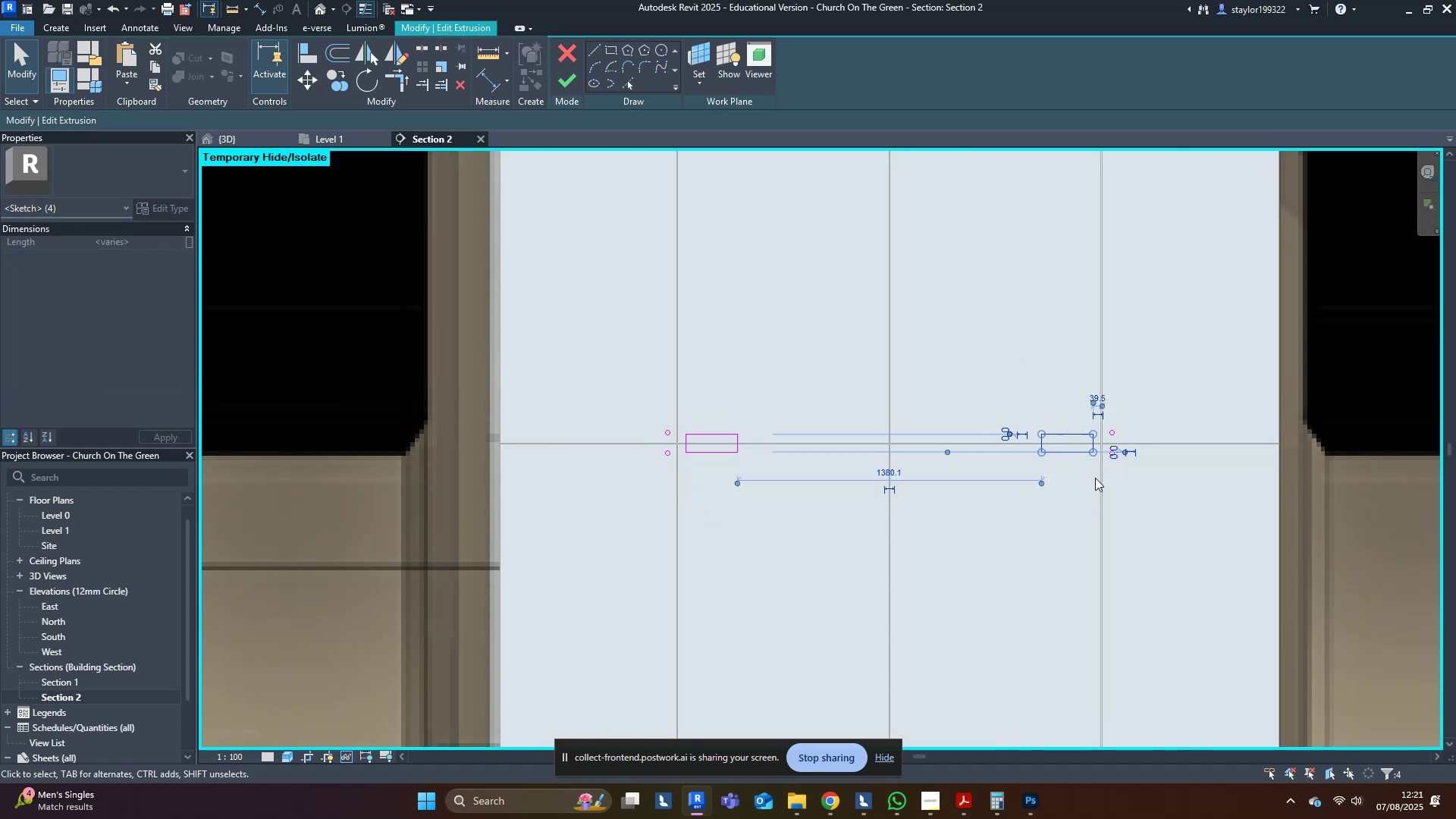 
type(wfsdmv)
 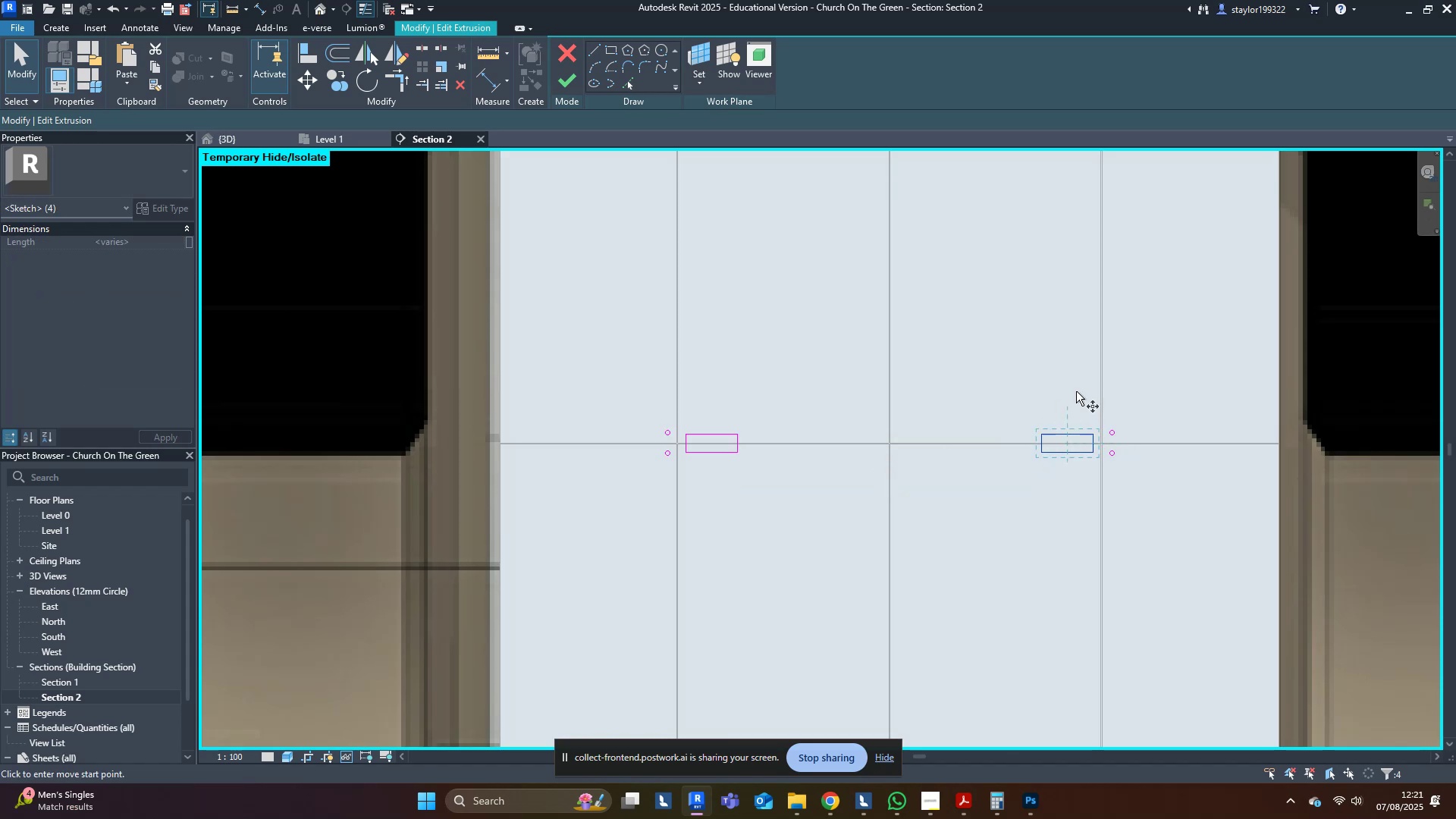 
scroll: coordinate [1039, 469], scroll_direction: up, amount: 8.0
 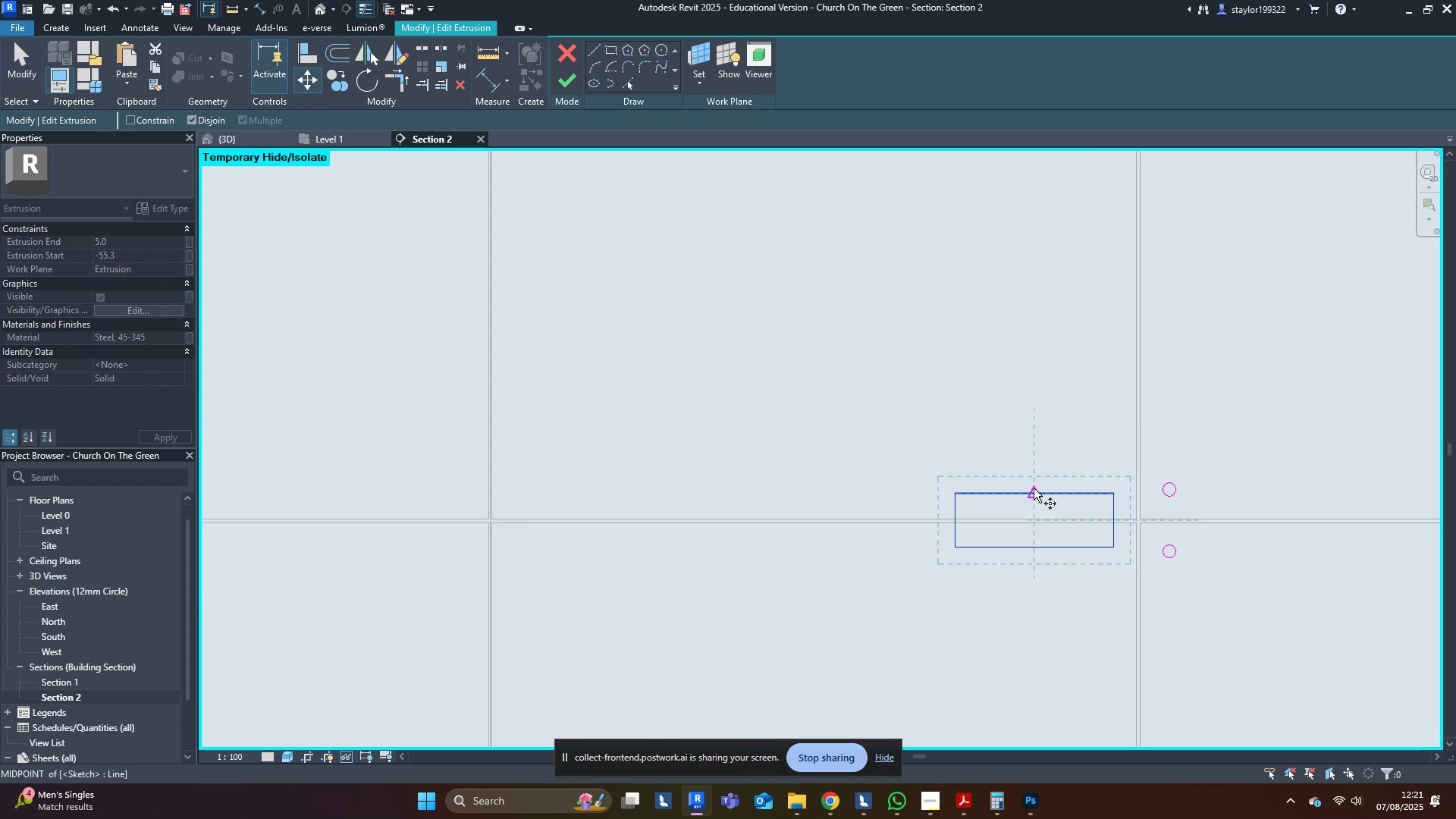 
left_click([1034, 488])
 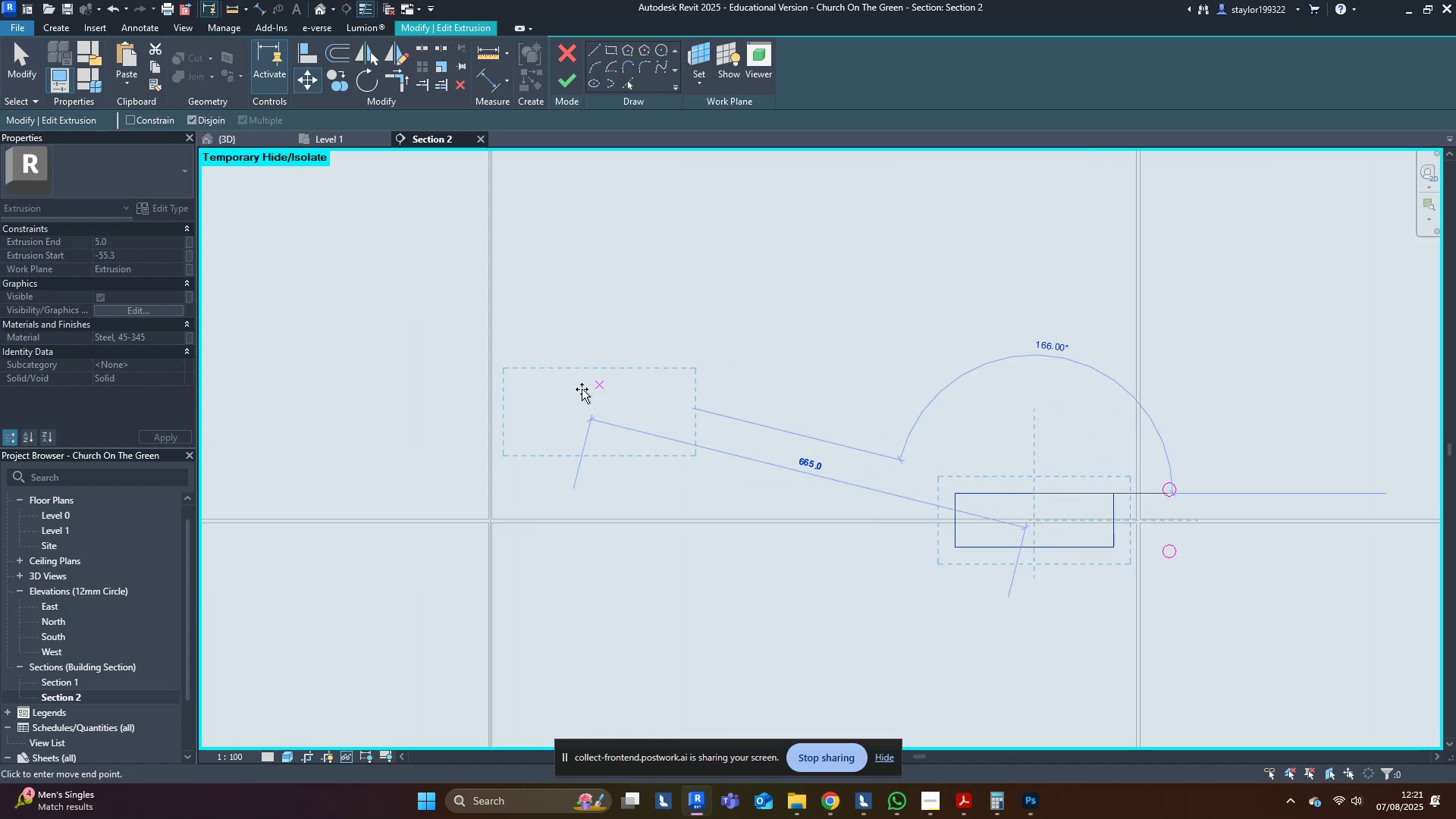 
scroll: coordinate [471, 497], scroll_direction: up, amount: 9.0
 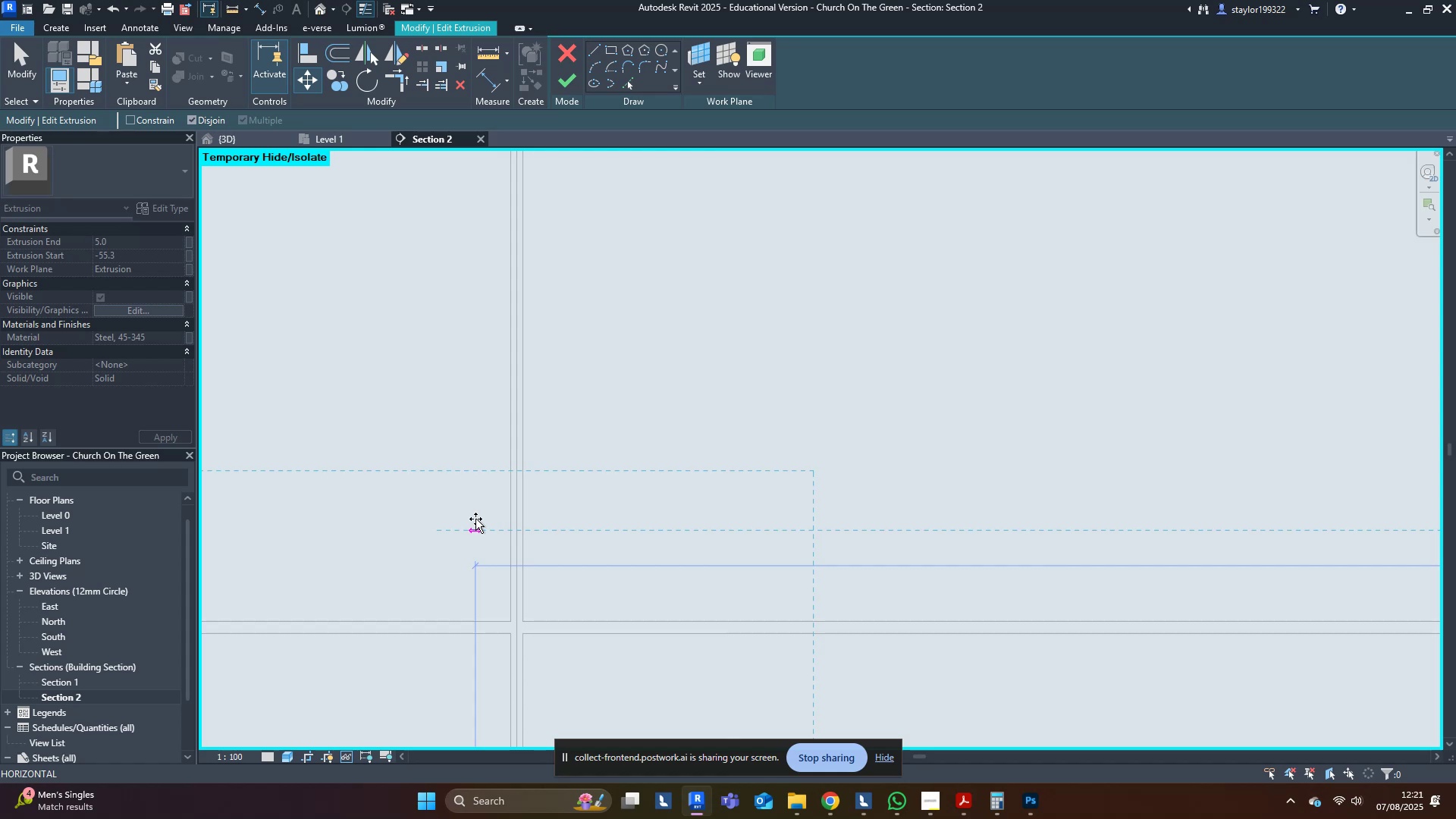 
hold_key(key=ControlLeft, duration=0.84)
left_click([516, 517])
 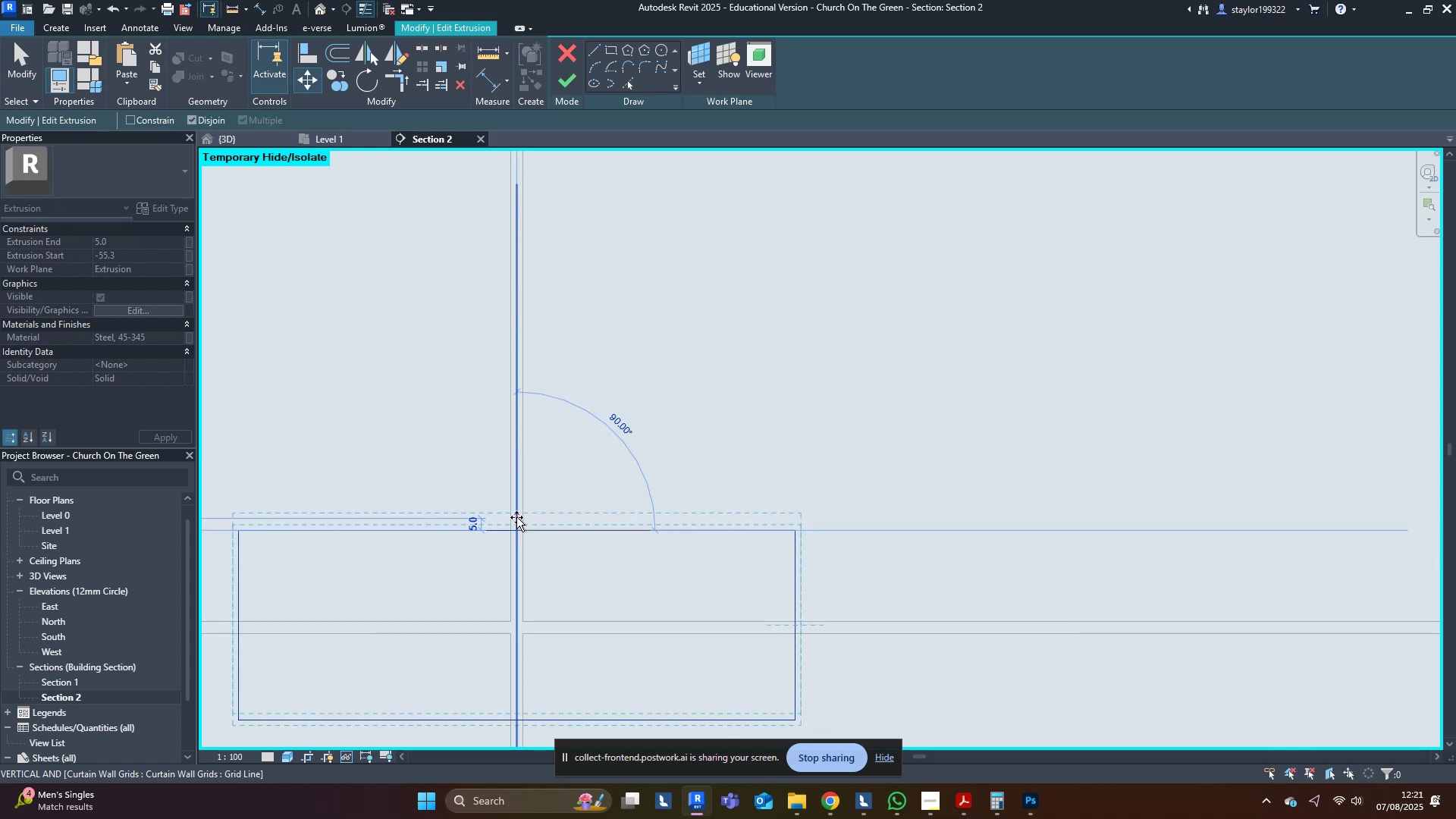 
scroll: coordinate [516, 517], scroll_direction: down, amount: 11.0
 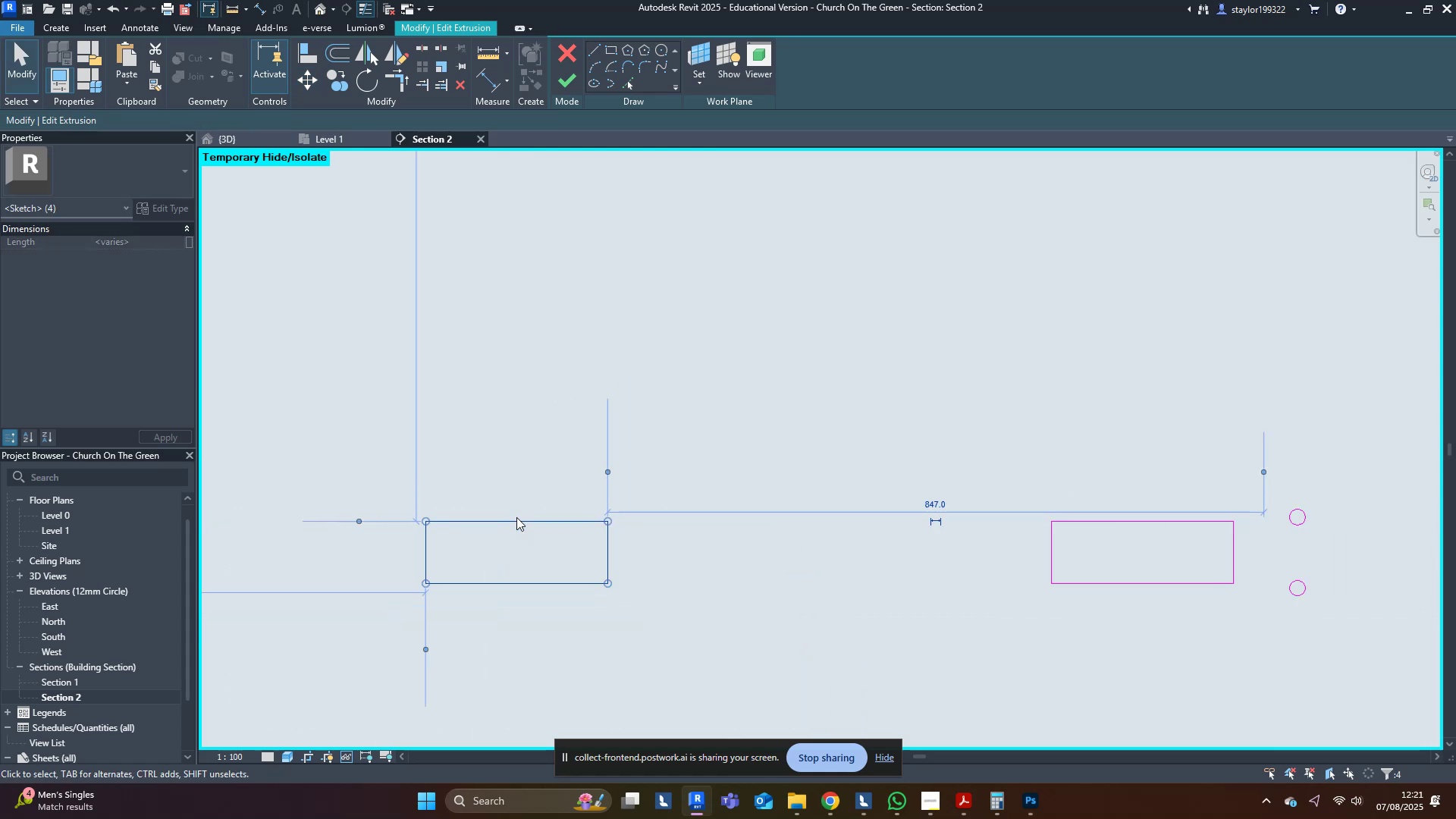 
type(wf)
 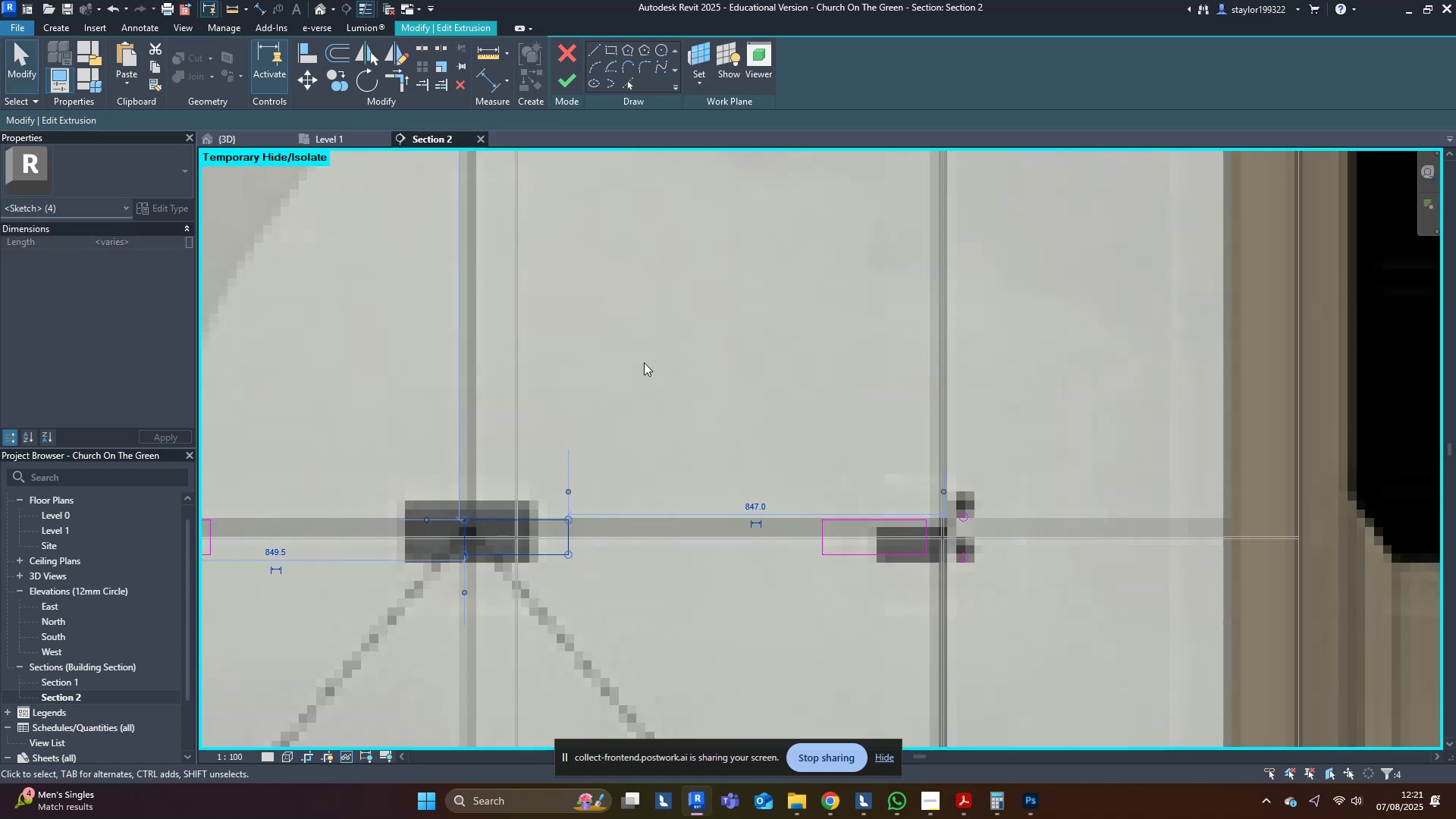 
left_click([651, 350])
 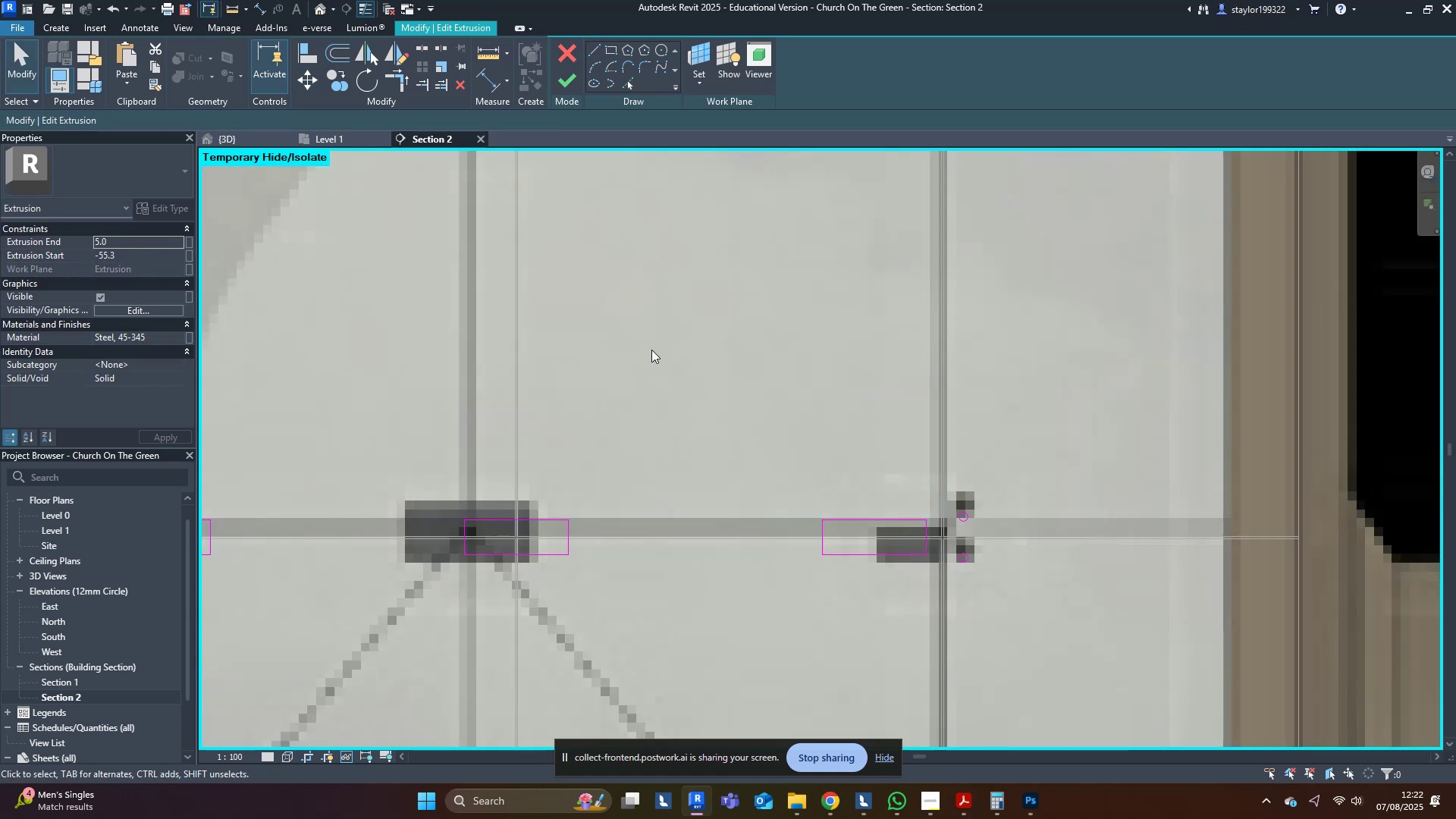 
scroll: coordinate [724, 558], scroll_direction: down, amount: 10.0
 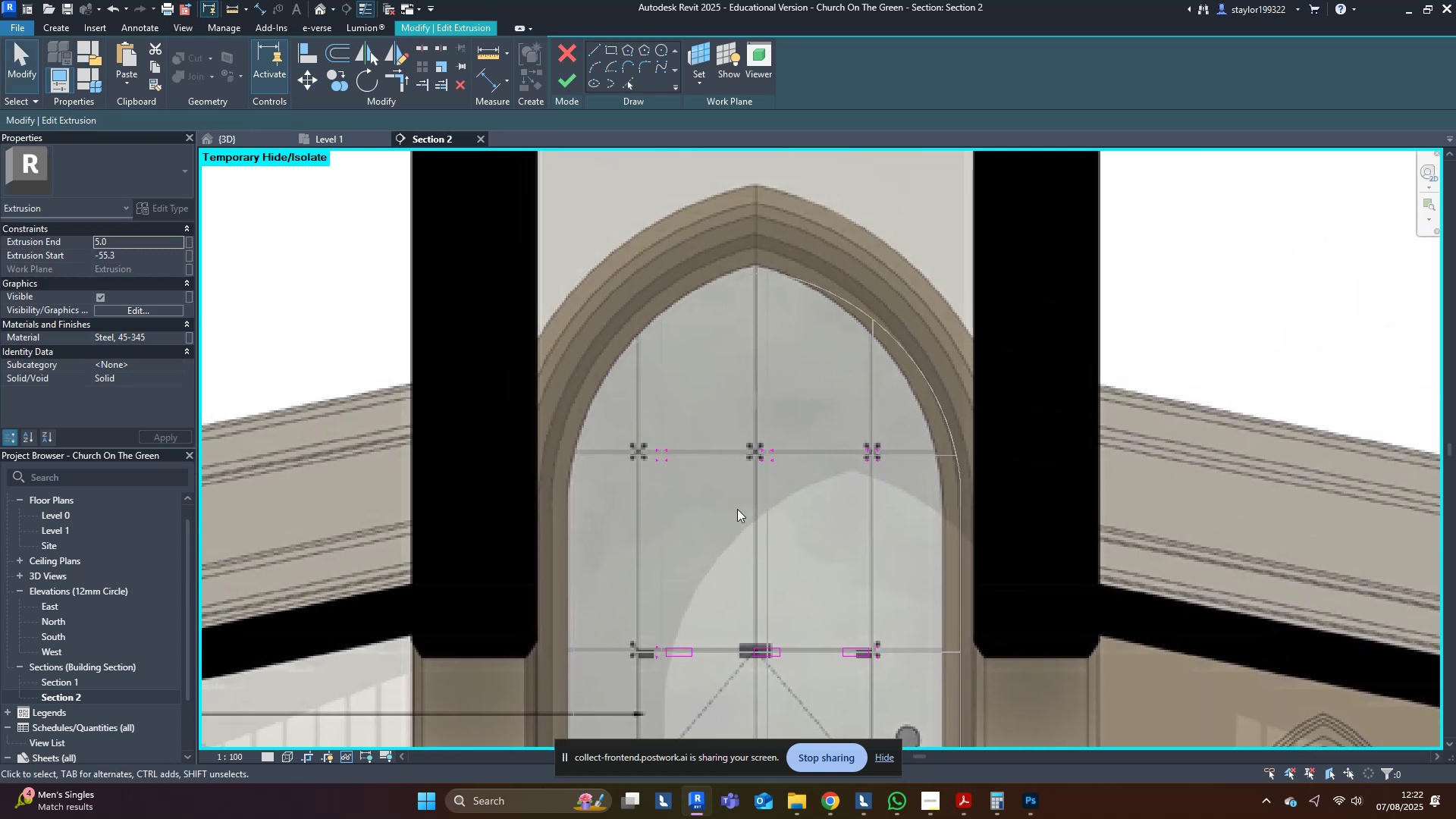 
type(sd)
 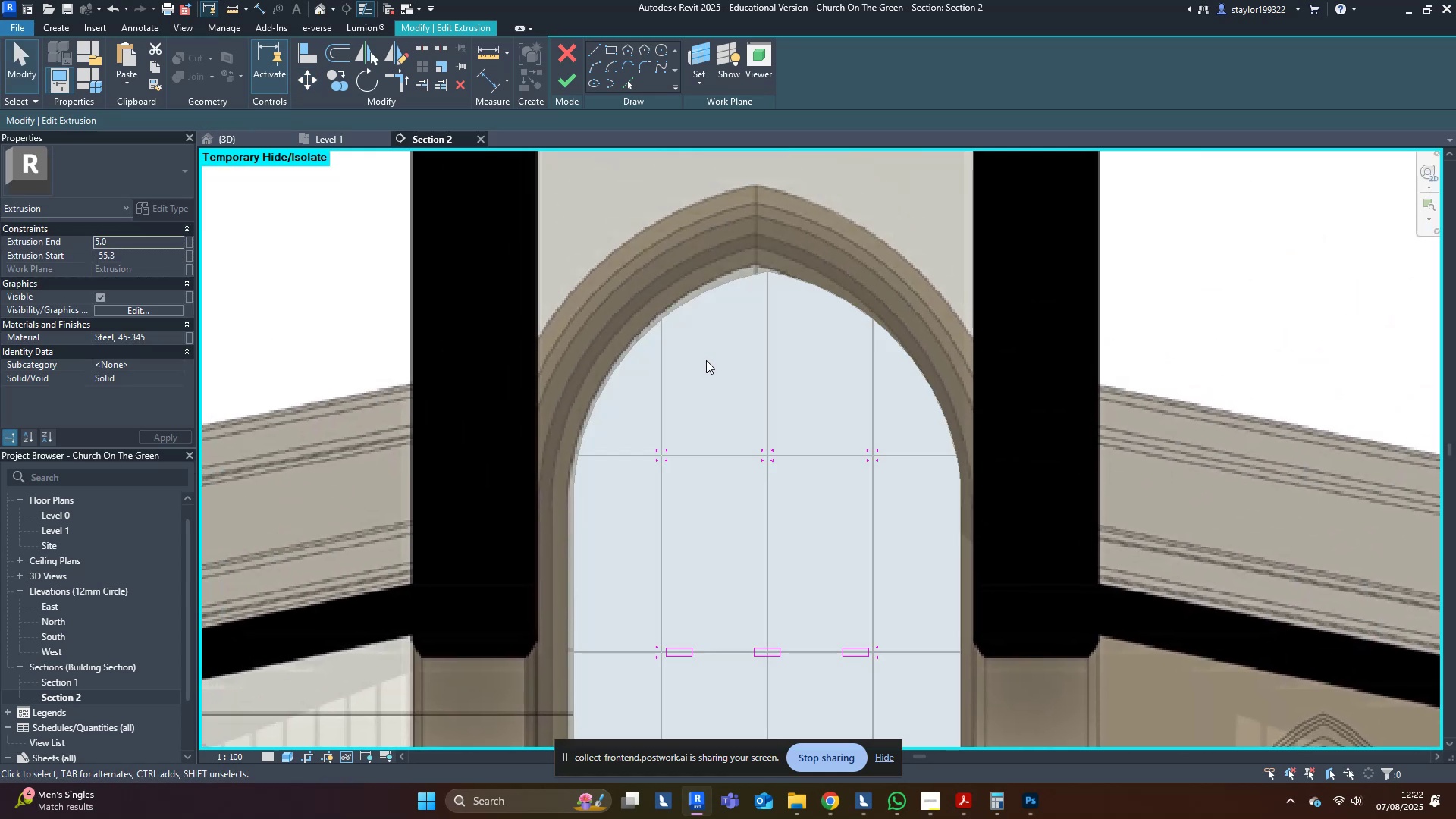 
middle_click([706, 360])
 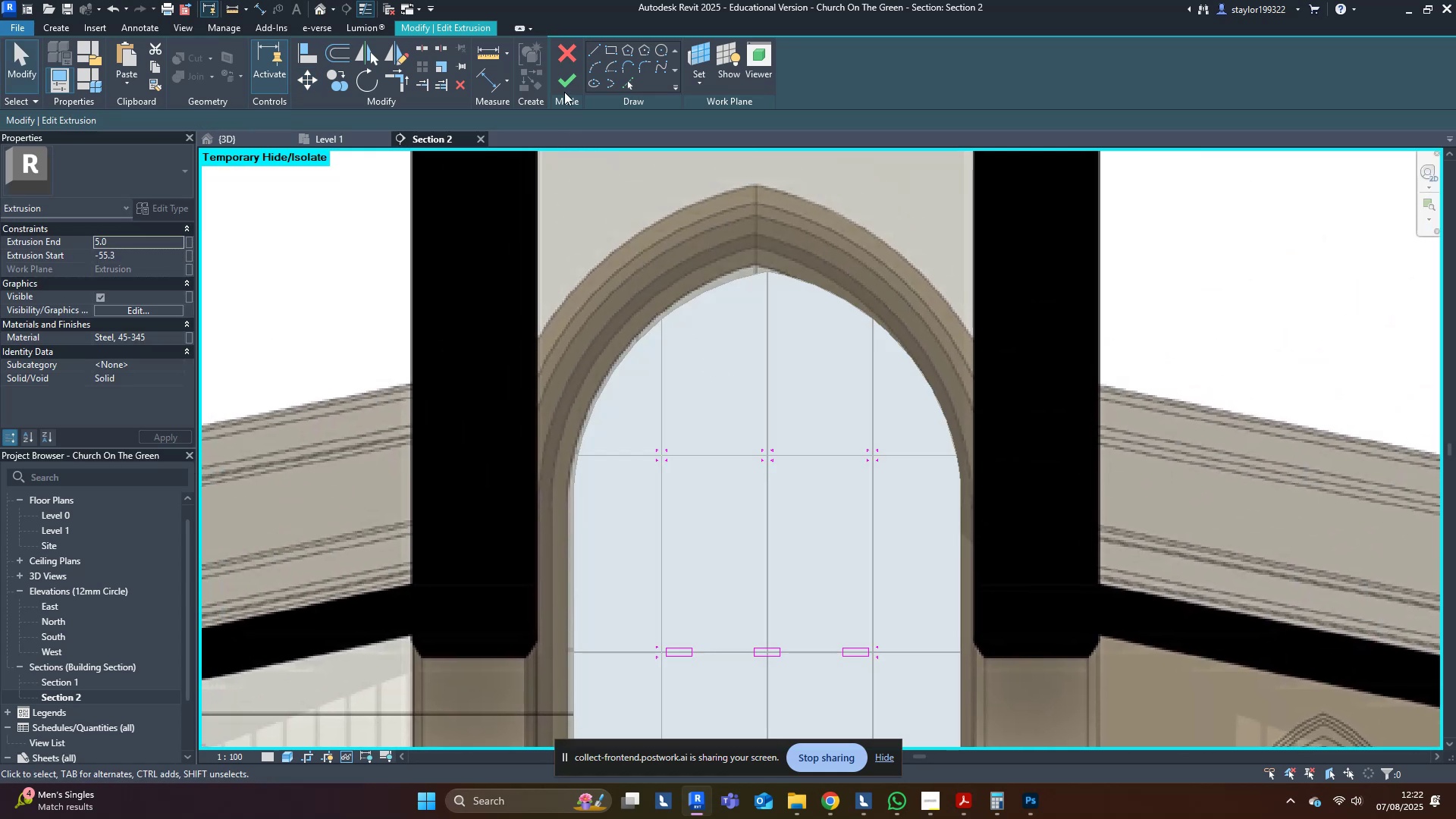 
left_click([563, 76])
 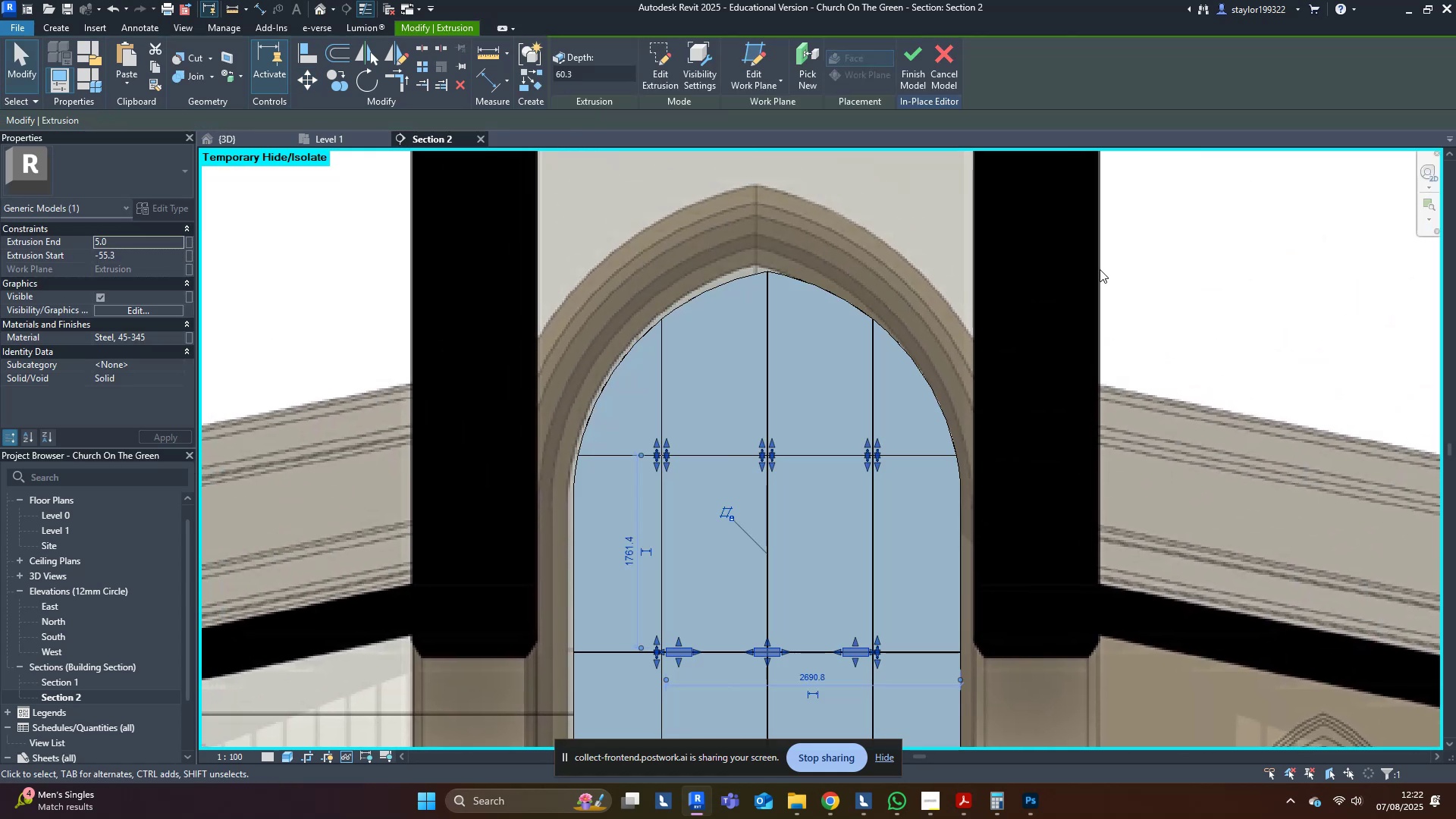 
left_click([1144, 293])
 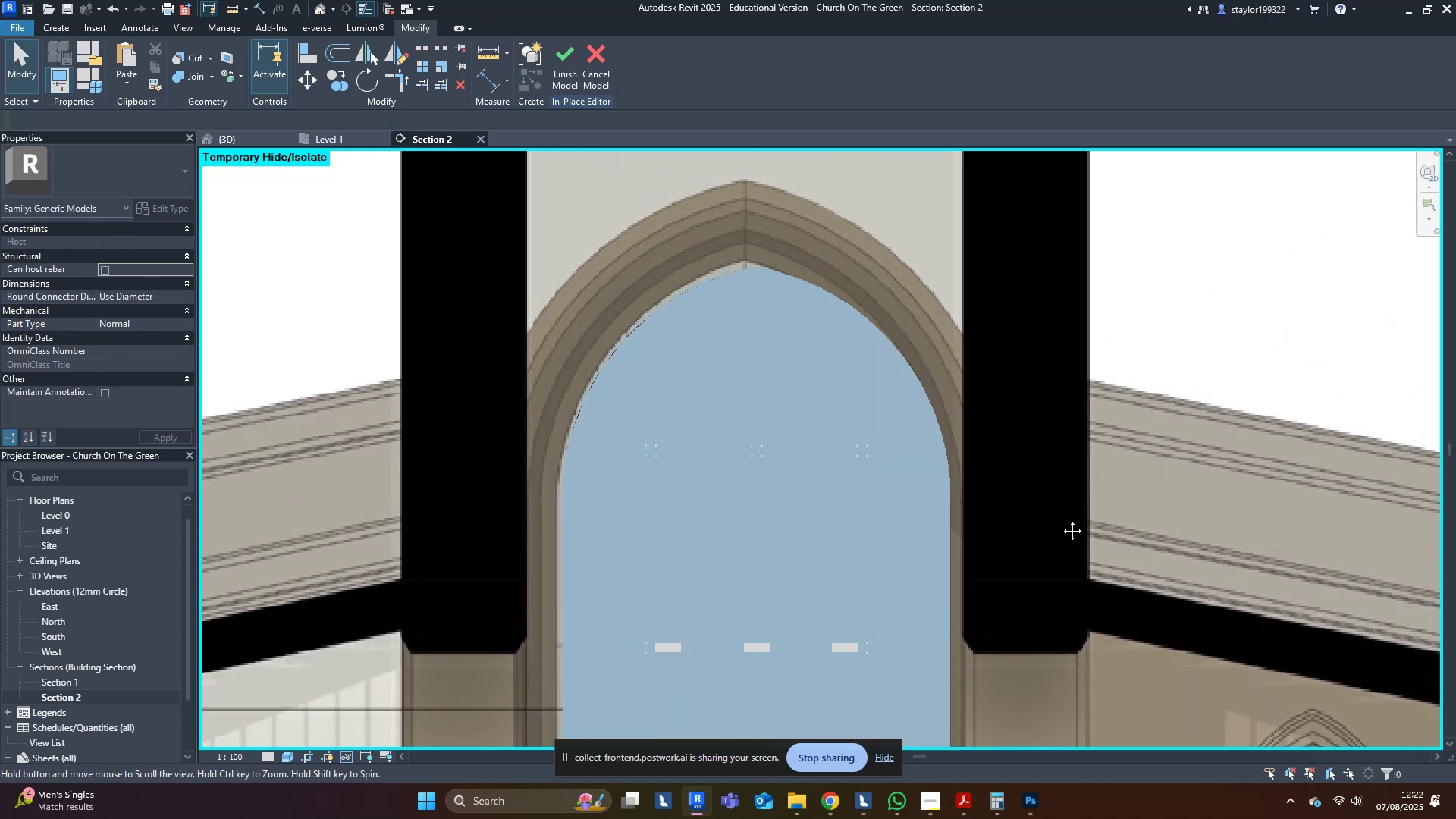 
scroll: coordinate [787, 336], scroll_direction: down, amount: 4.0
 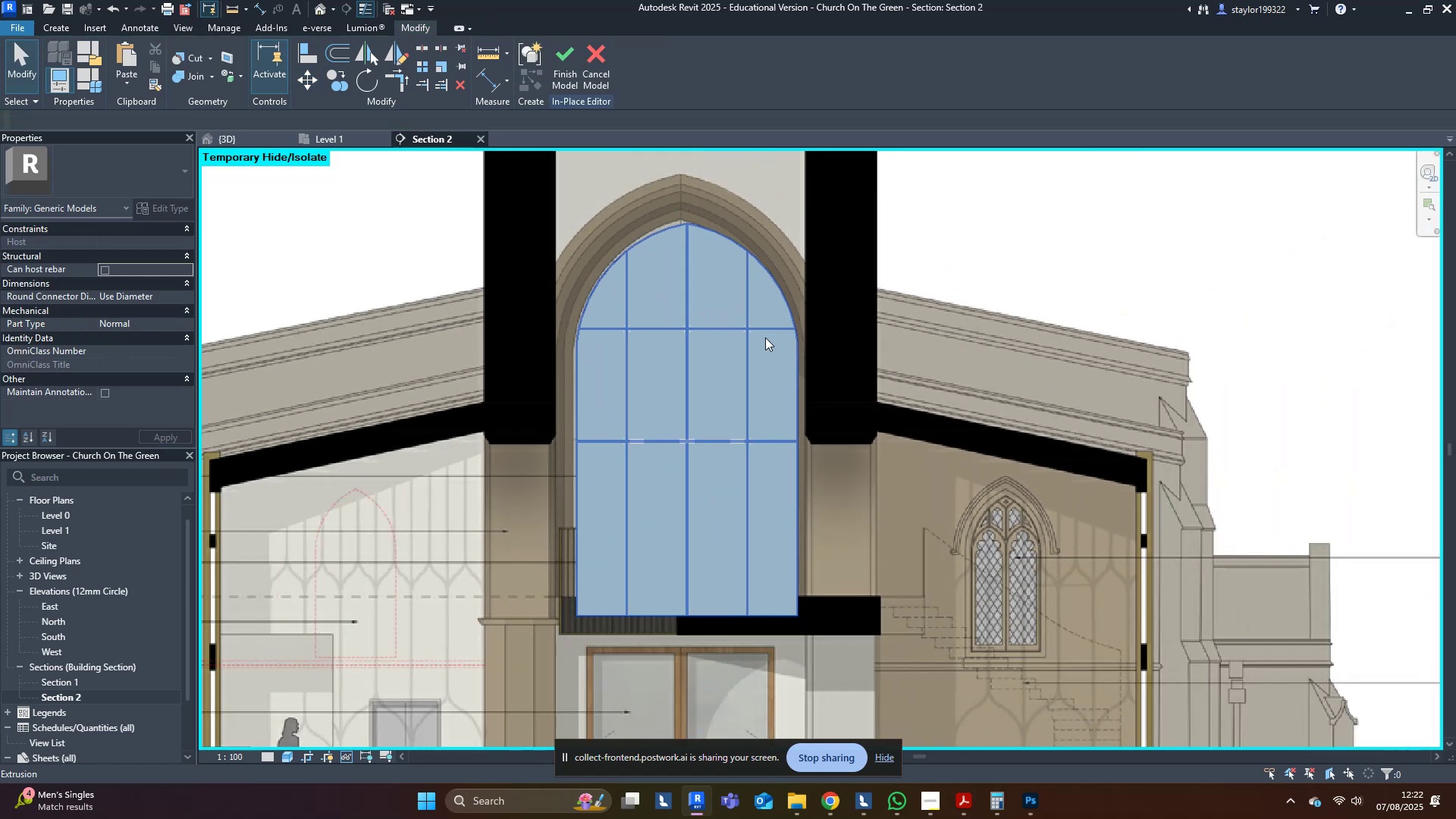 
hold_key(key=ShiftLeft, duration=0.38)
 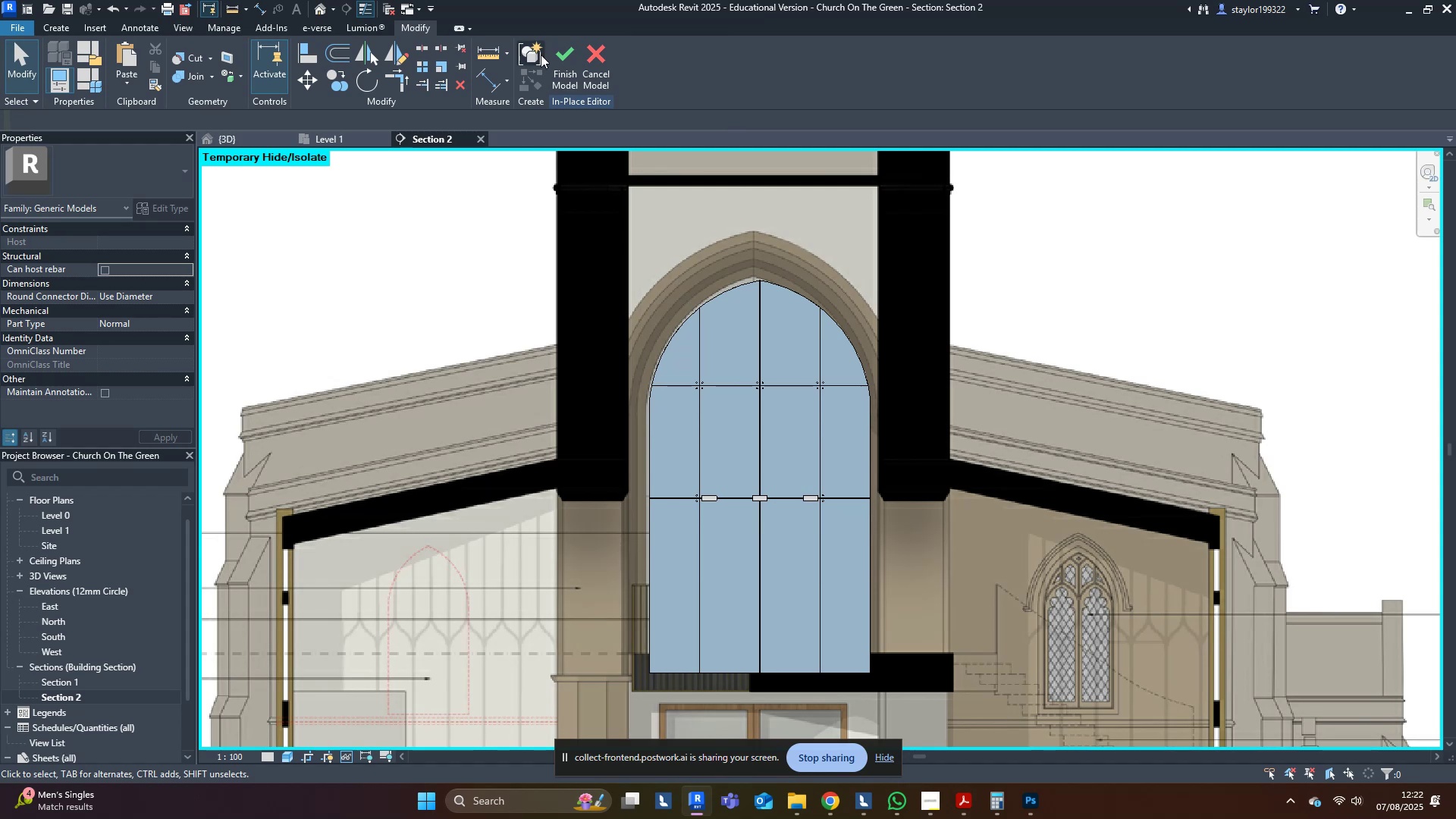 
left_click([554, 59])
 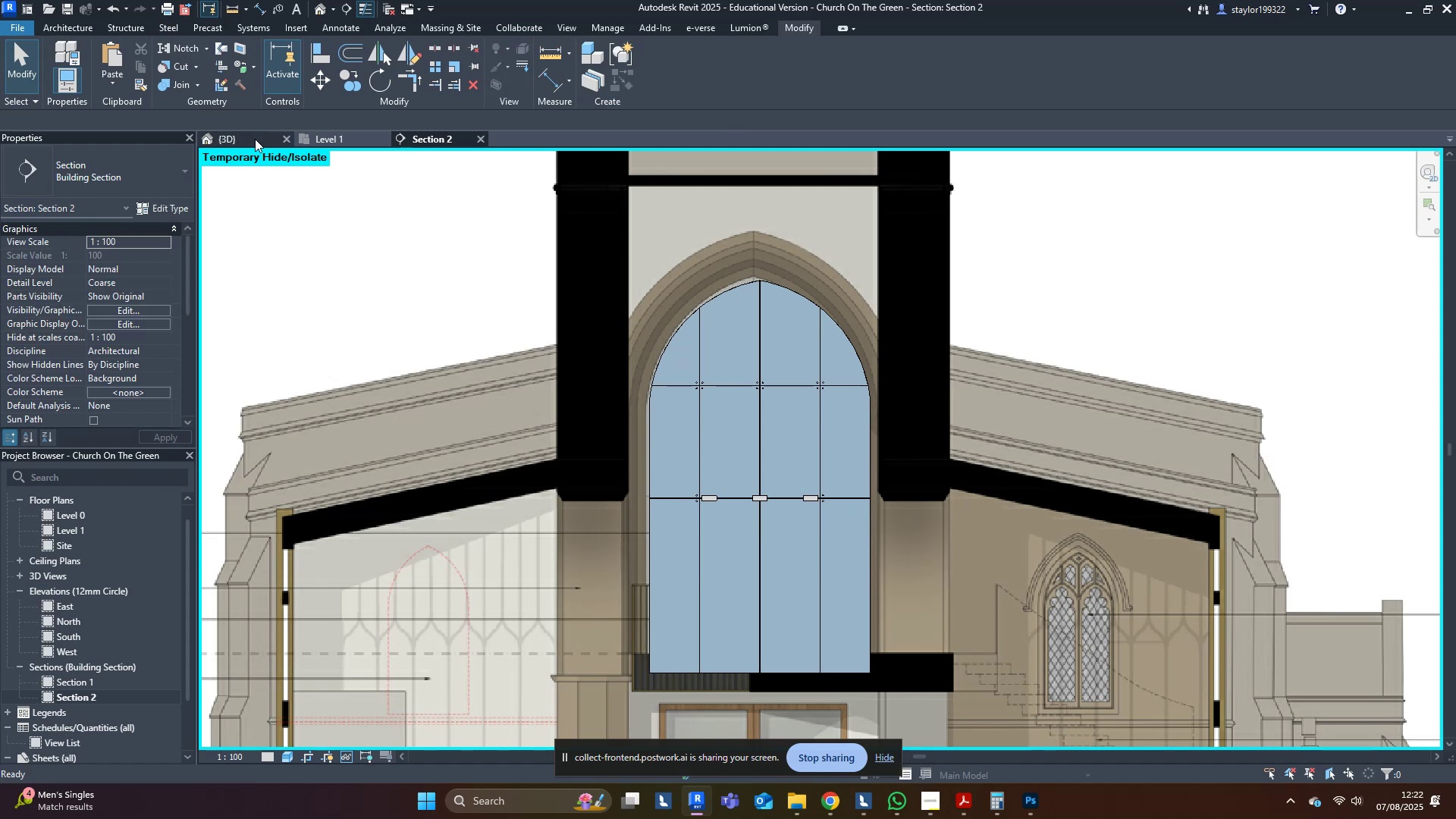 
left_click([231, 138])
 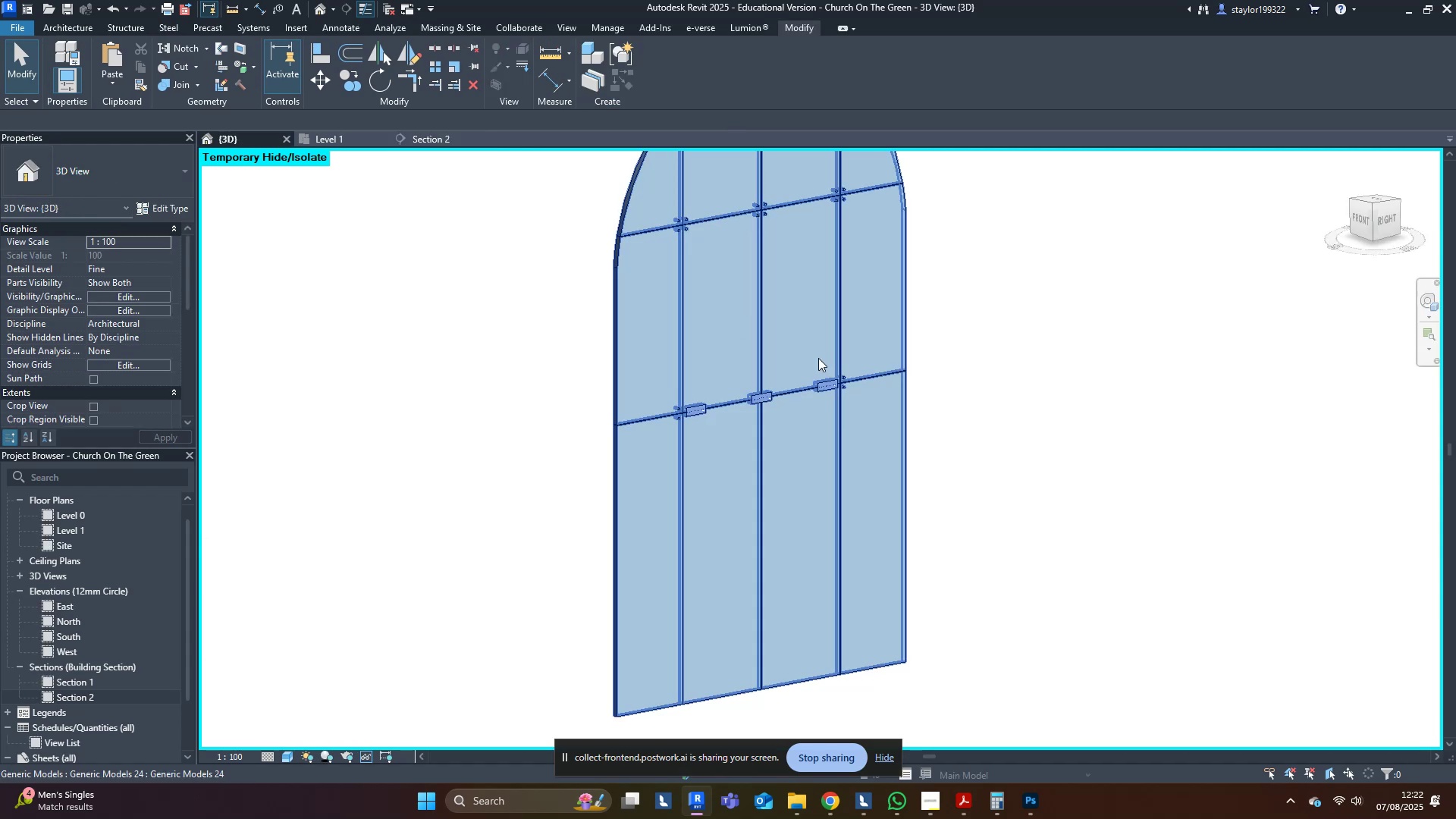 
middle_click([827, 362])
 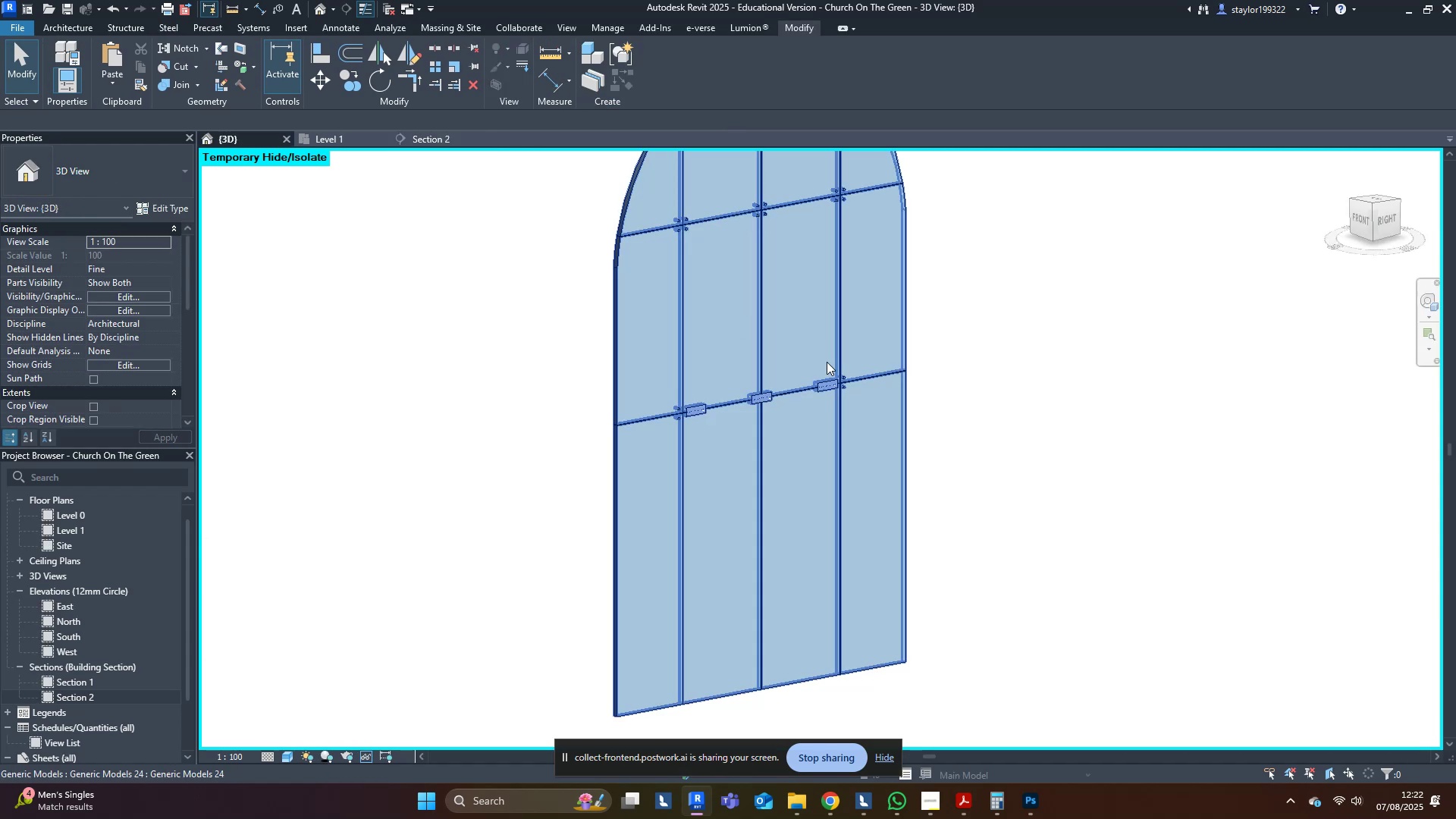 
type(hr)
 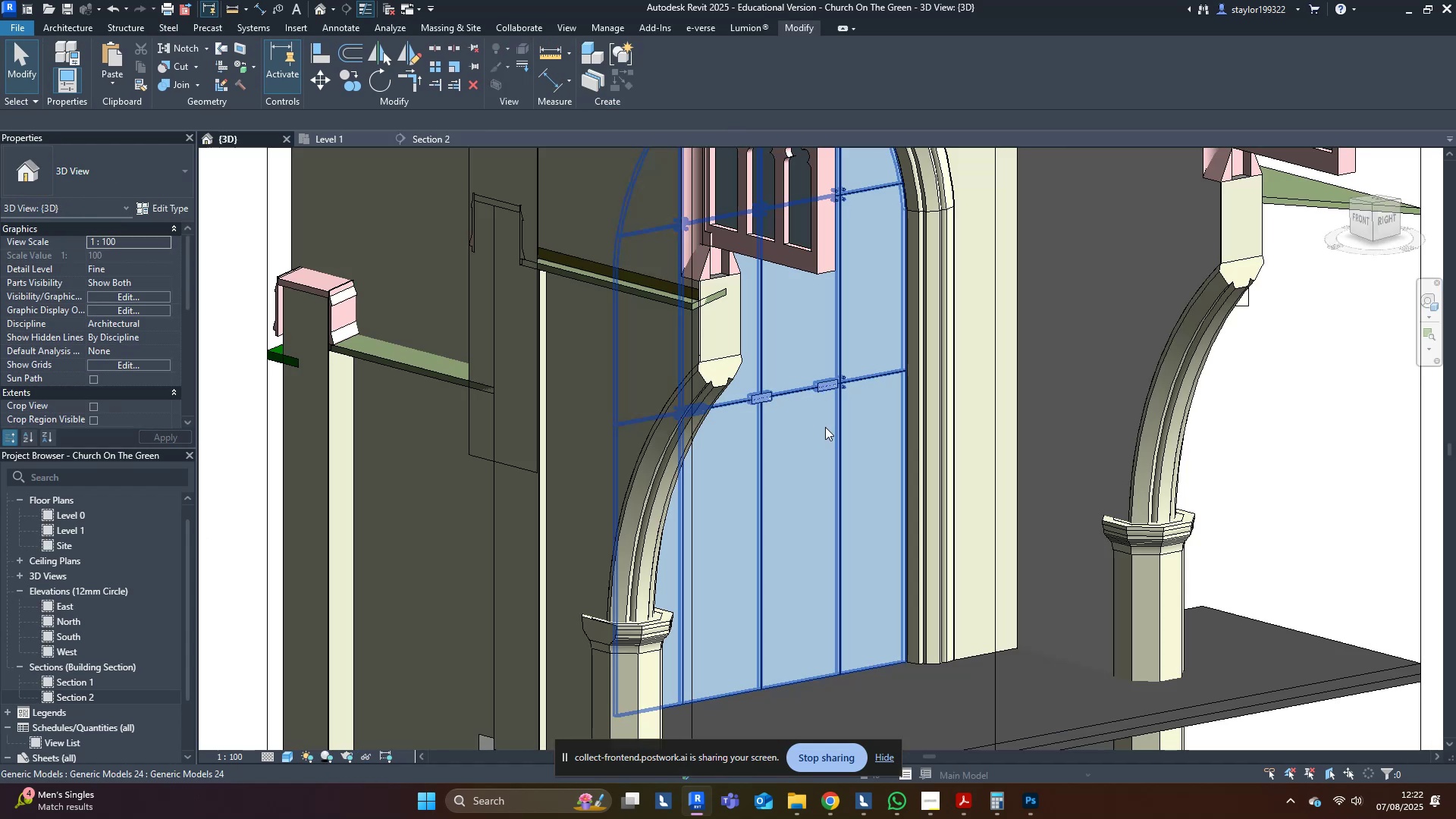 
scroll: coordinate [830, 449], scroll_direction: down, amount: 3.0
 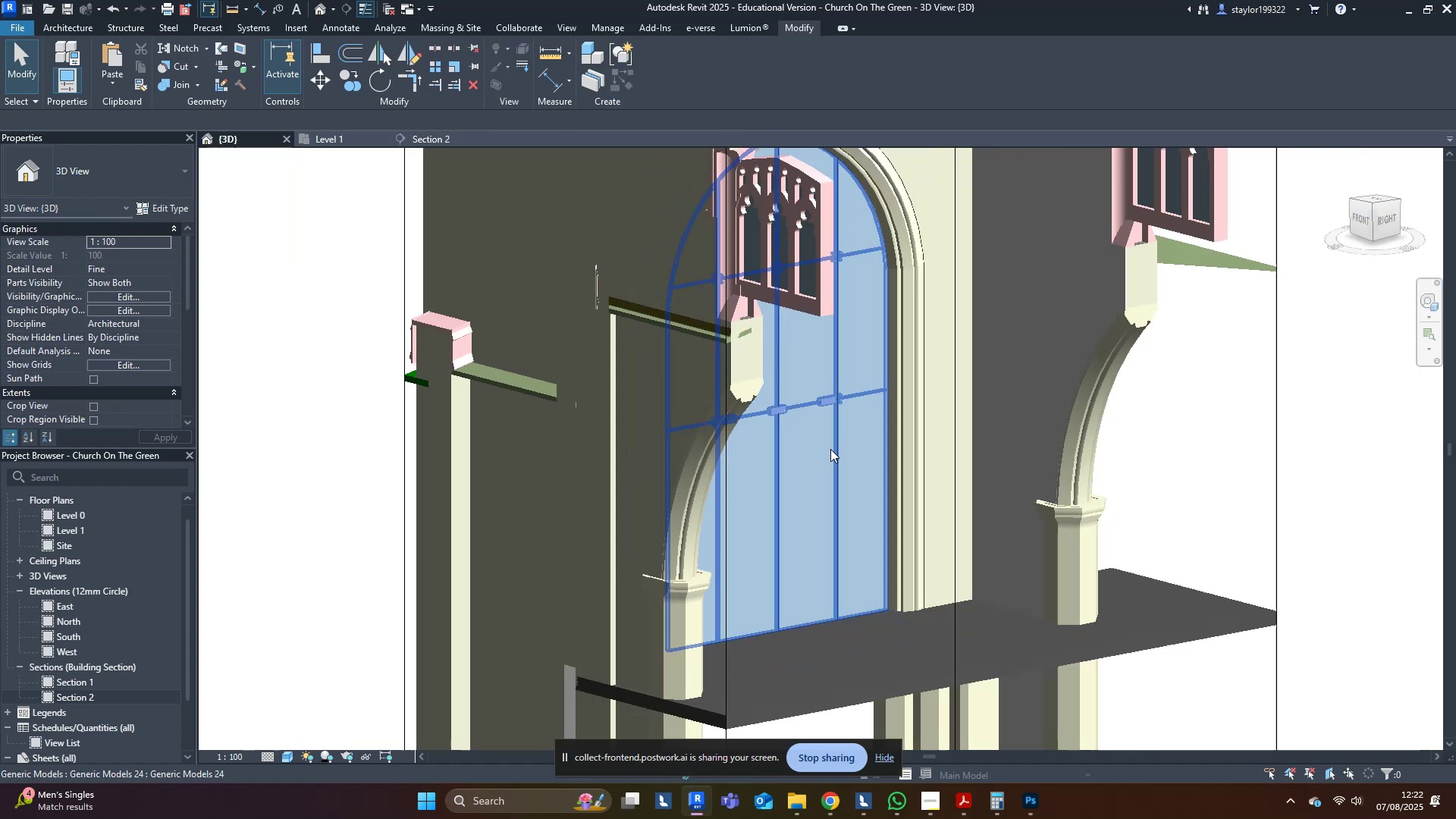 
hold_key(key=ShiftLeft, duration=0.52)
 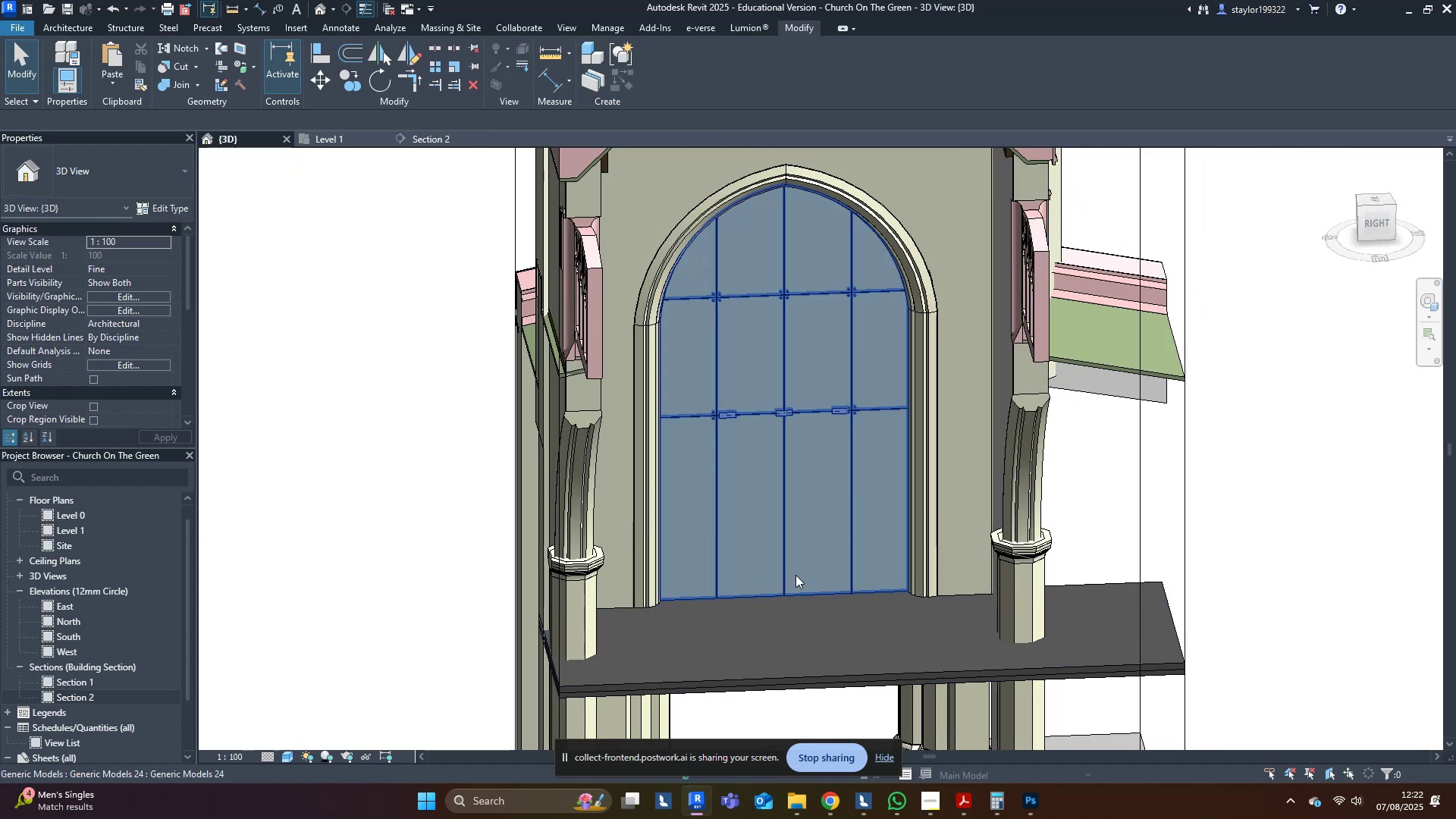 
hold_key(key=ShiftLeft, duration=1.16)
 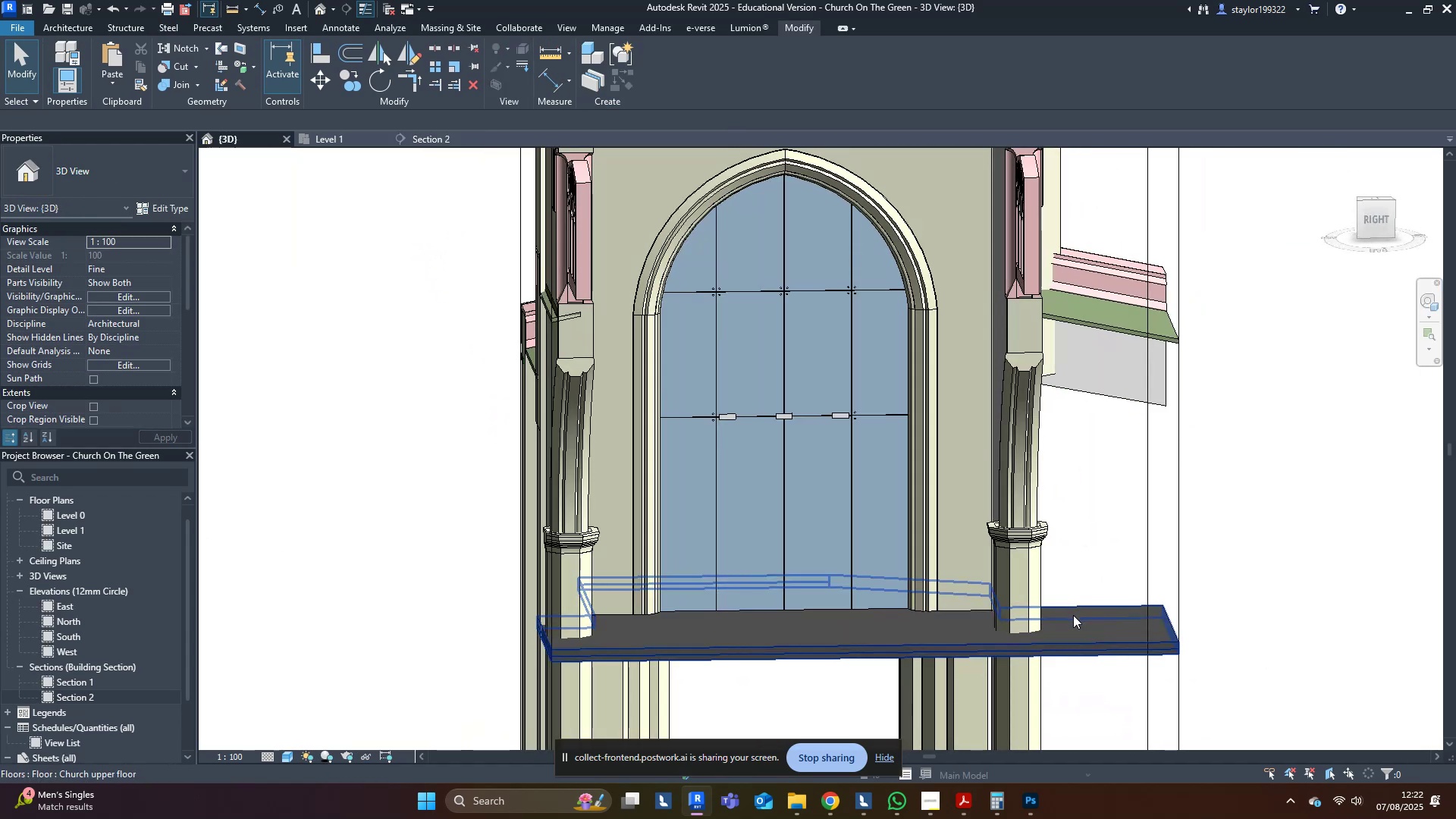 
scroll: coordinate [1074, 610], scroll_direction: down, amount: 4.0
 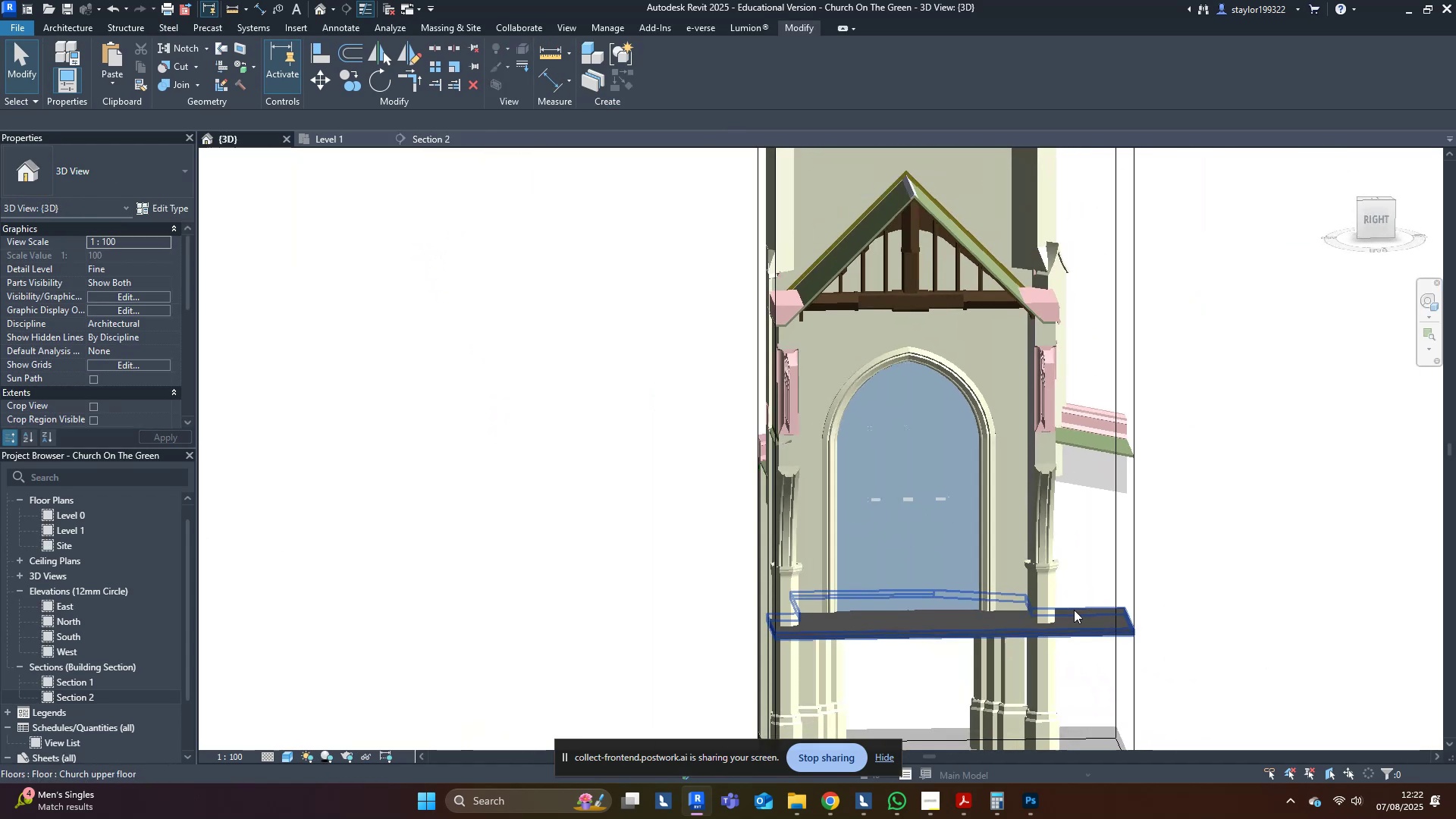 
hold_key(key=ShiftLeft, duration=0.3)
 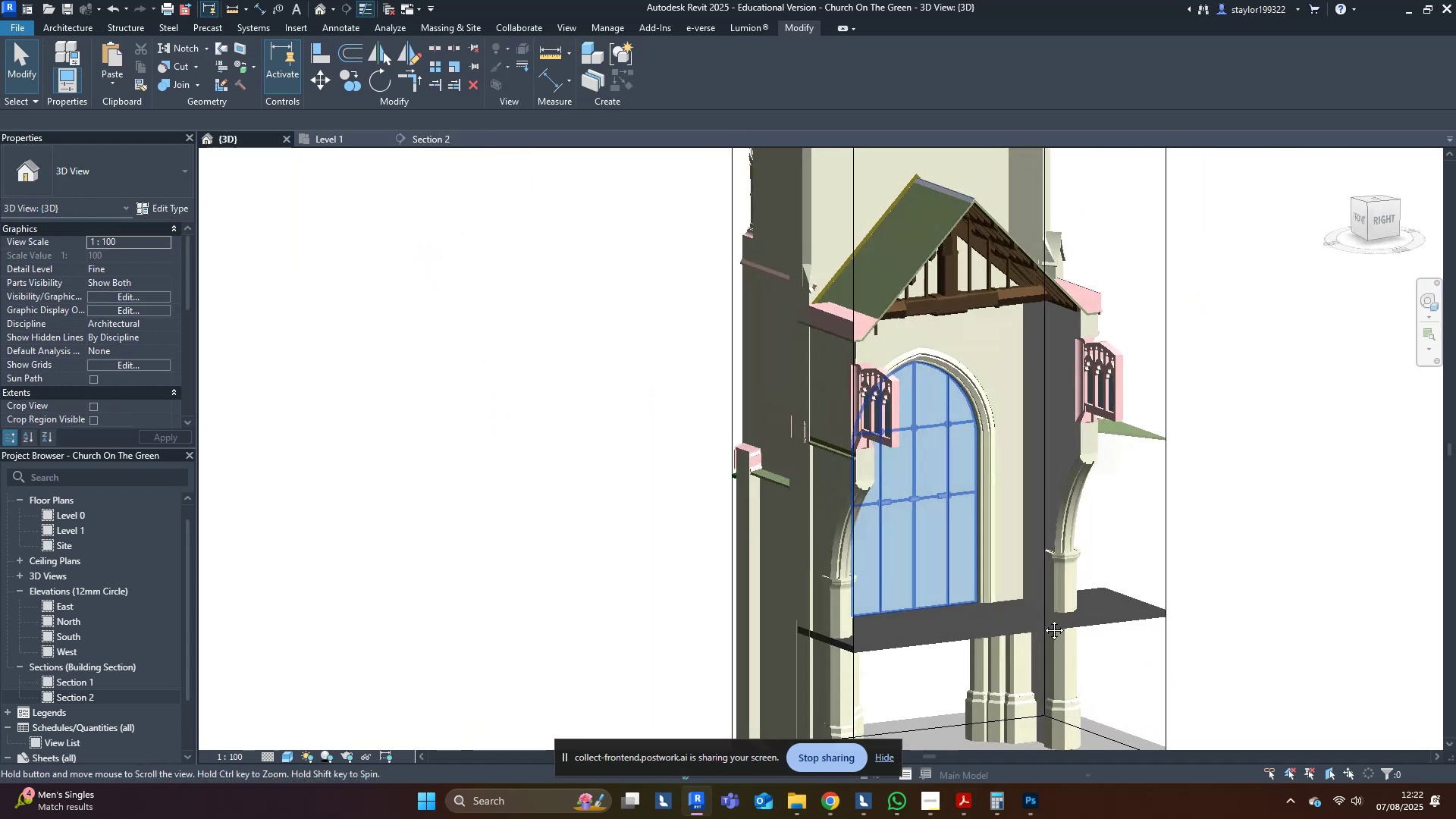 
key(Control+S)
 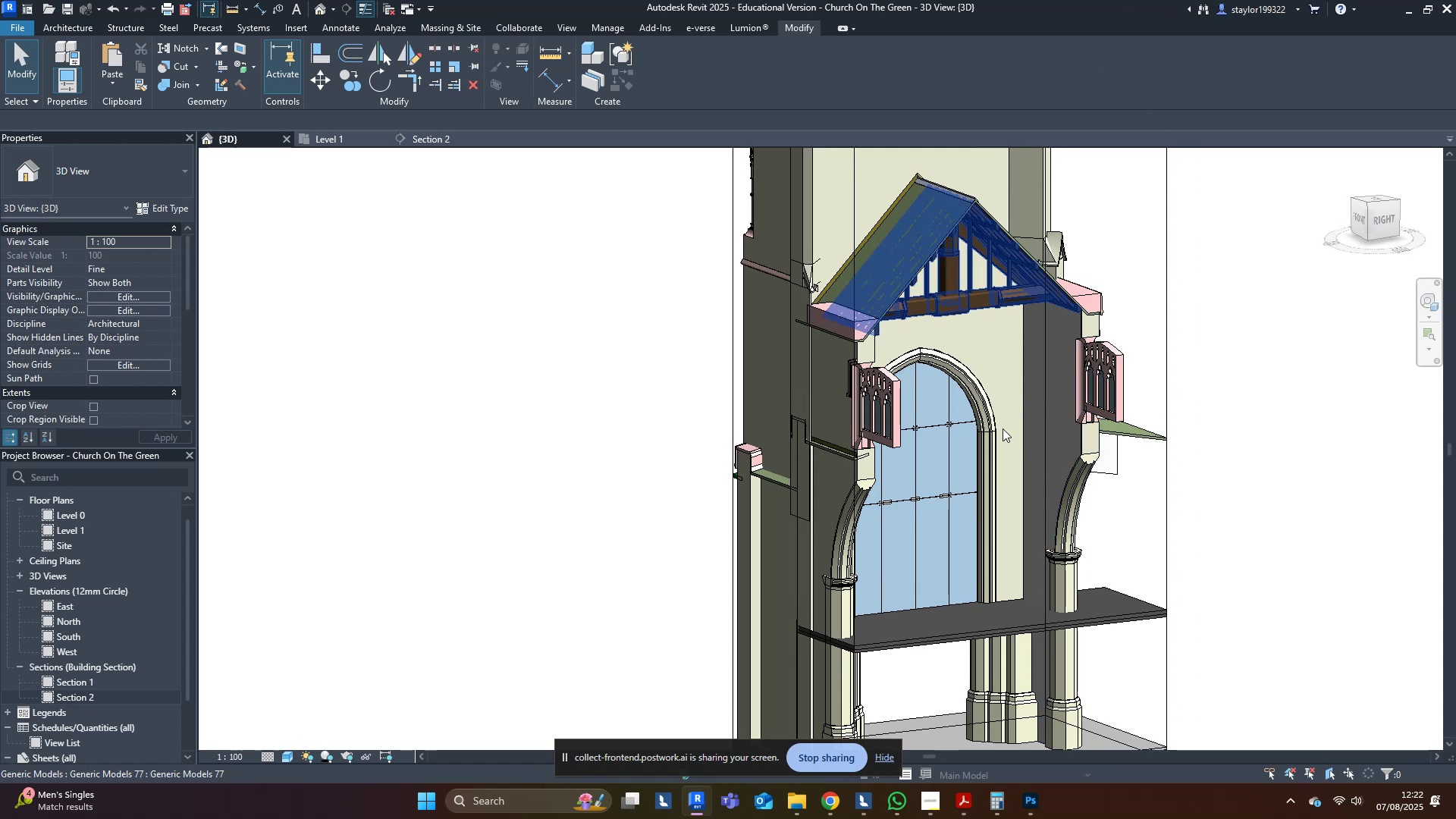 
wait(7.35)
 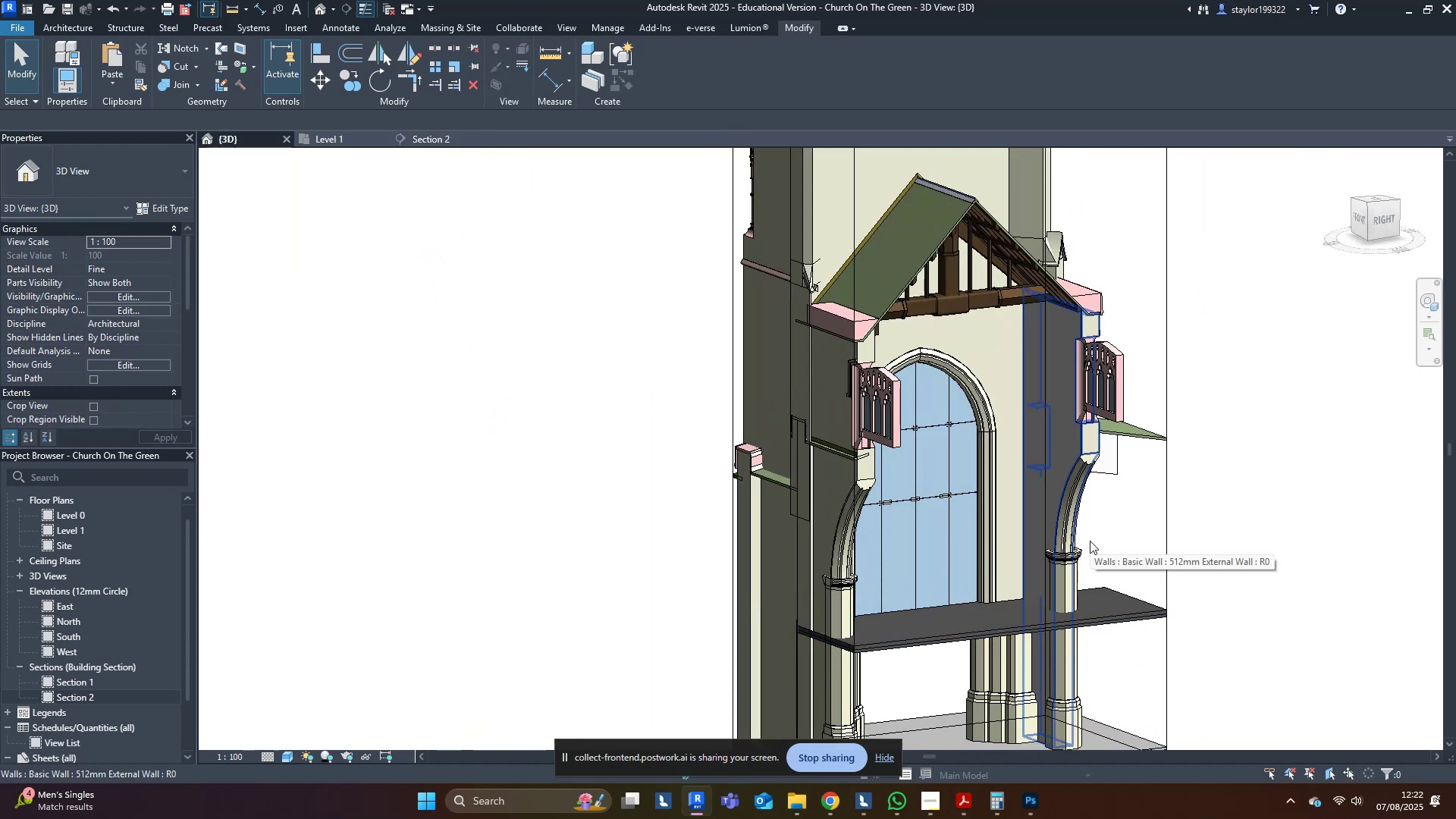 
left_click([962, 711])
 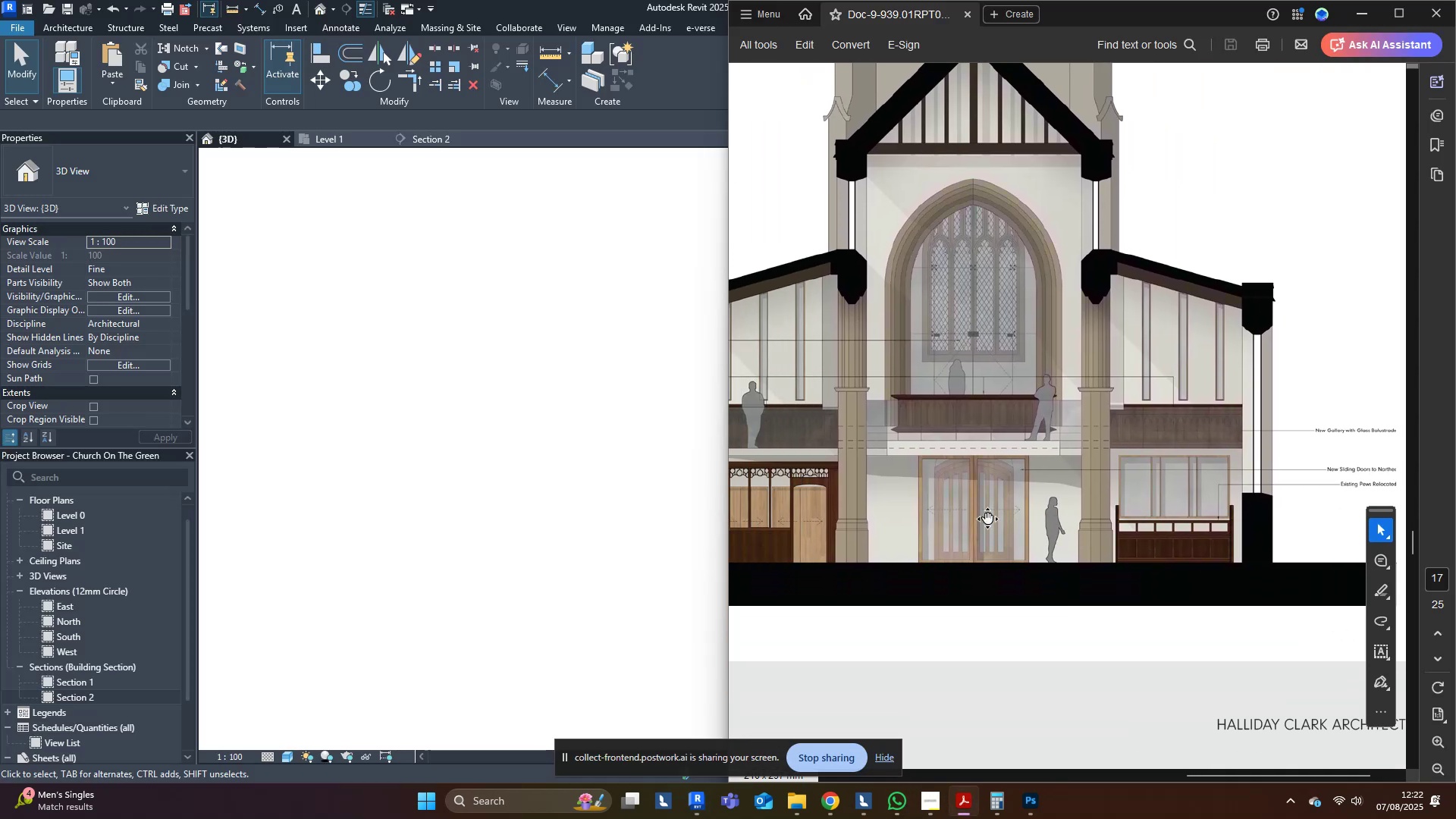 
hold_key(key=ControlLeft, duration=1.54)
scroll: coordinate [1009, 429], scroll_direction: up, amount: 4.0
 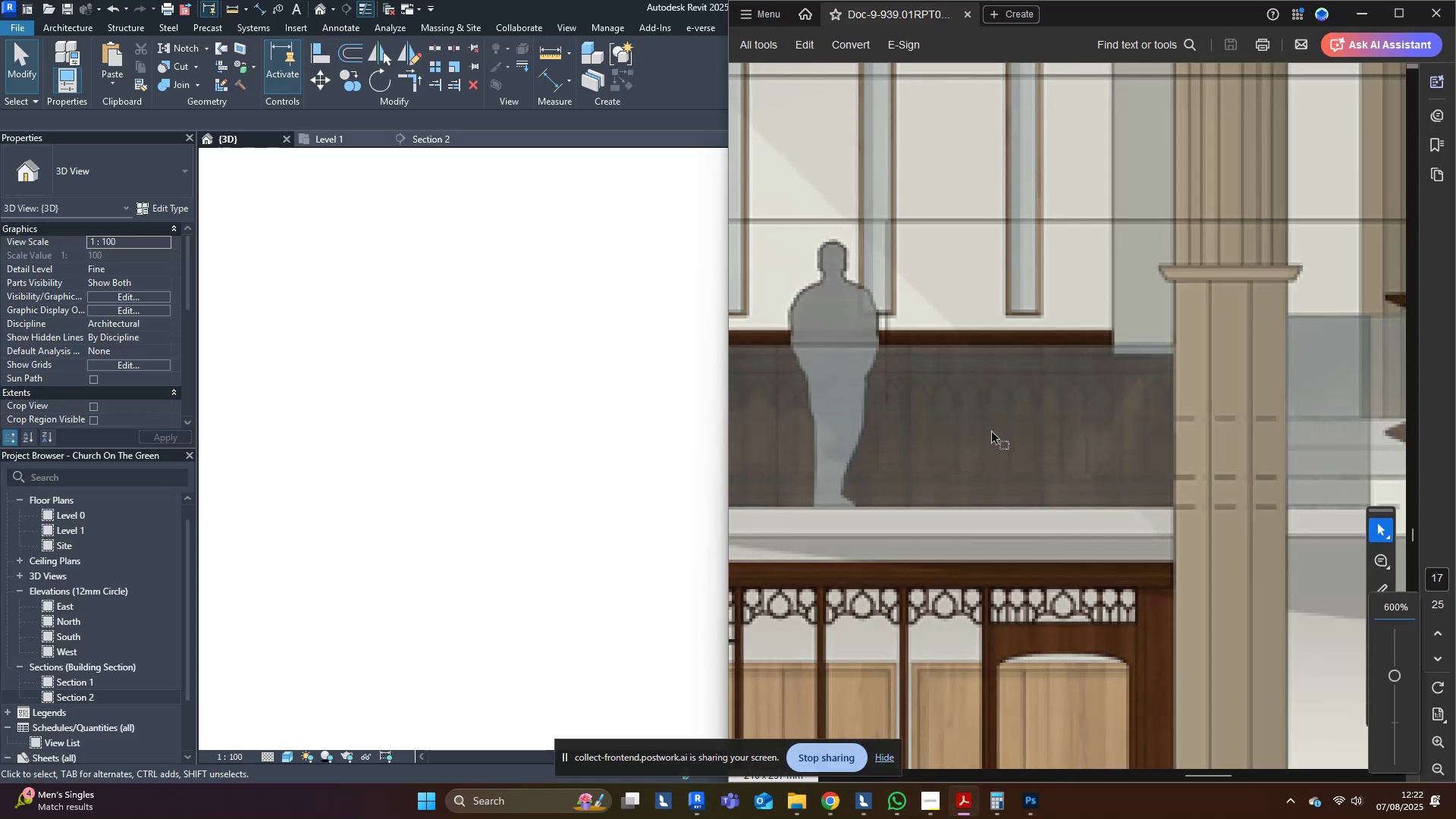 
scroll: coordinate [993, 433], scroll_direction: down, amount: 1.0
 